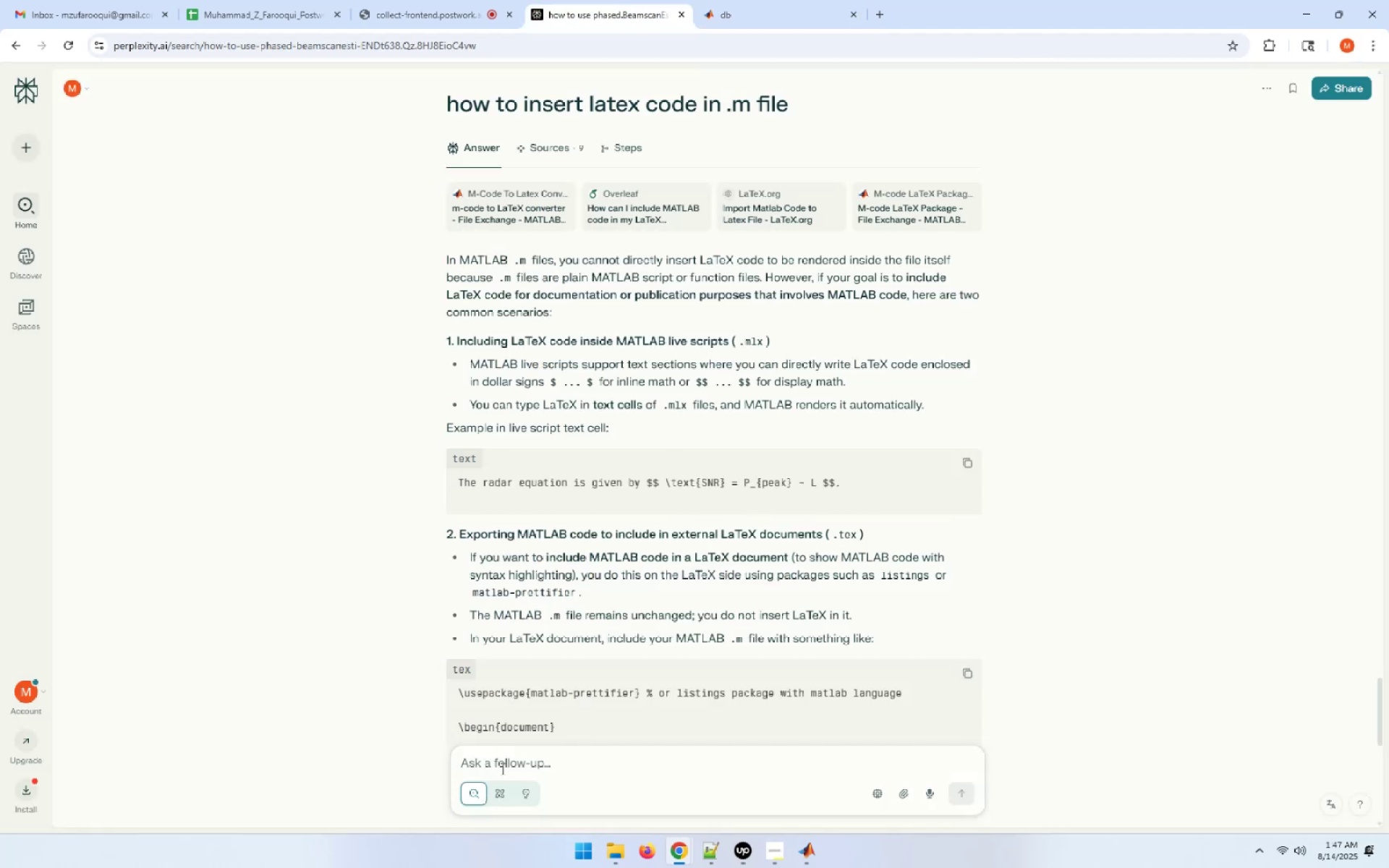 
type(can i make last three line in )
key(Backspace)
type(to one, so kindly refec)
key(Backspace)
key(Backspace)
type(acto it.)
key(Backspace)
key(Backspace)
key(Backspace)
type(r)
key(Backspace)
key(Backspace)
type(r it. )
 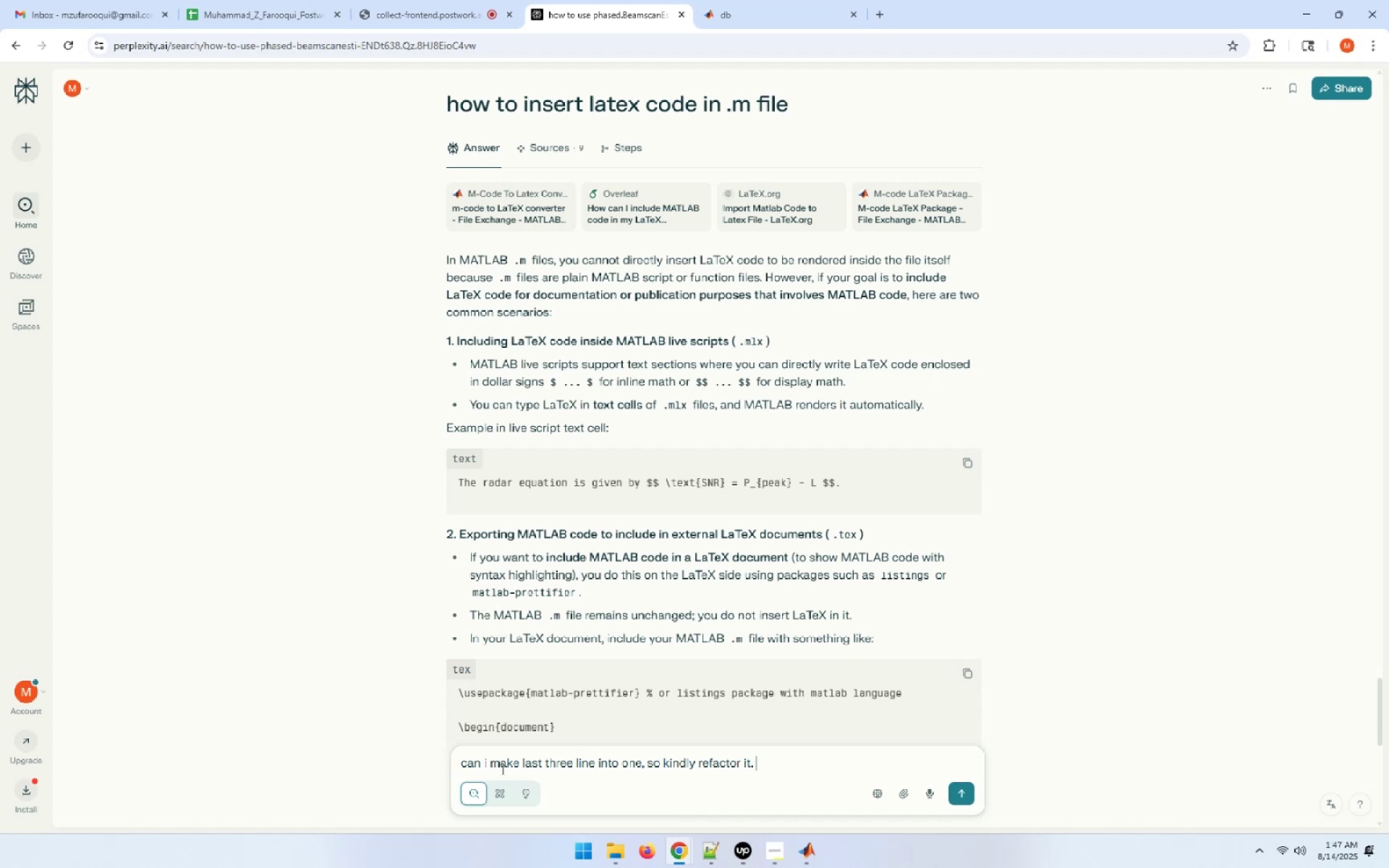 
key(Control+V)
 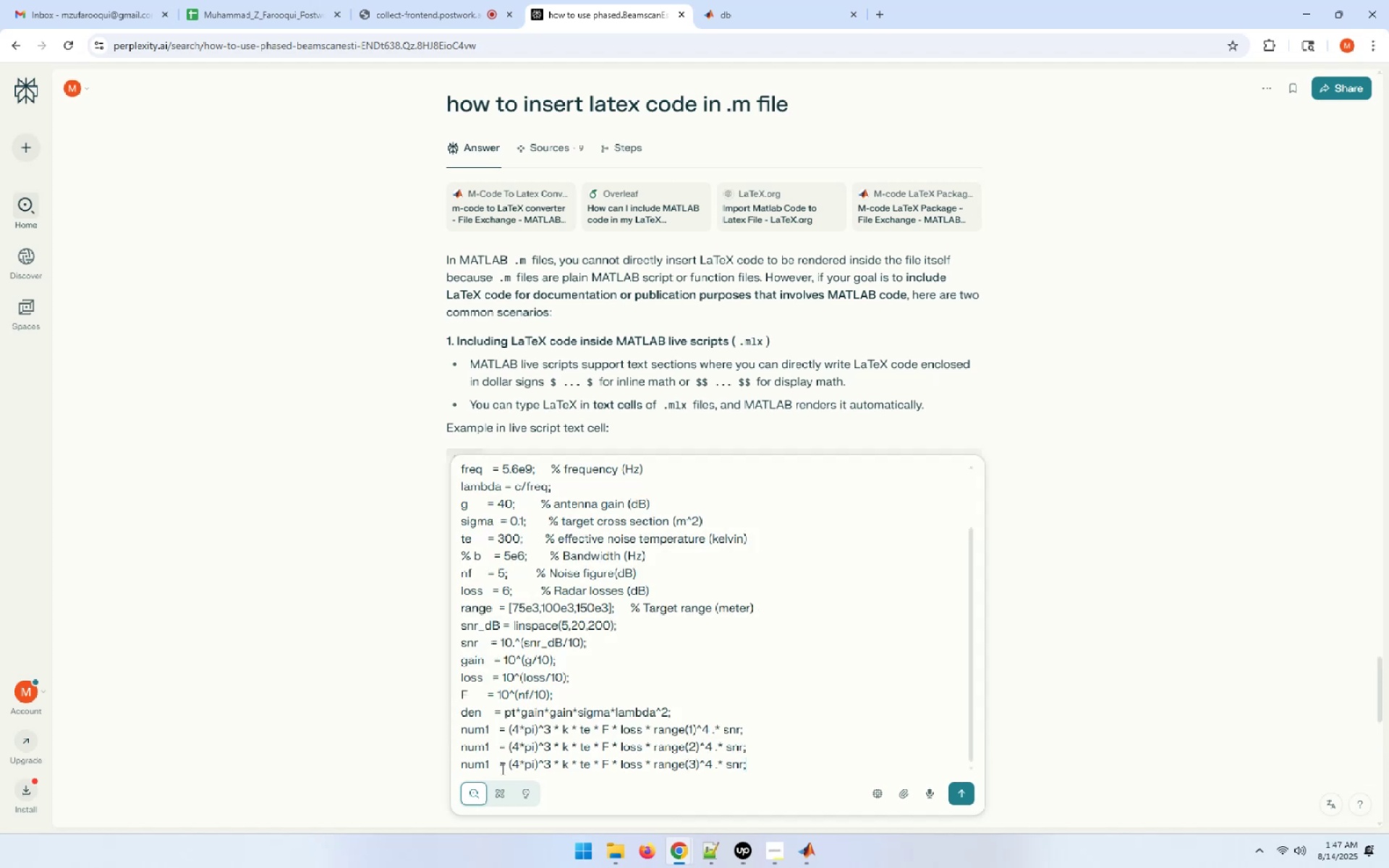 
key(Enter)
 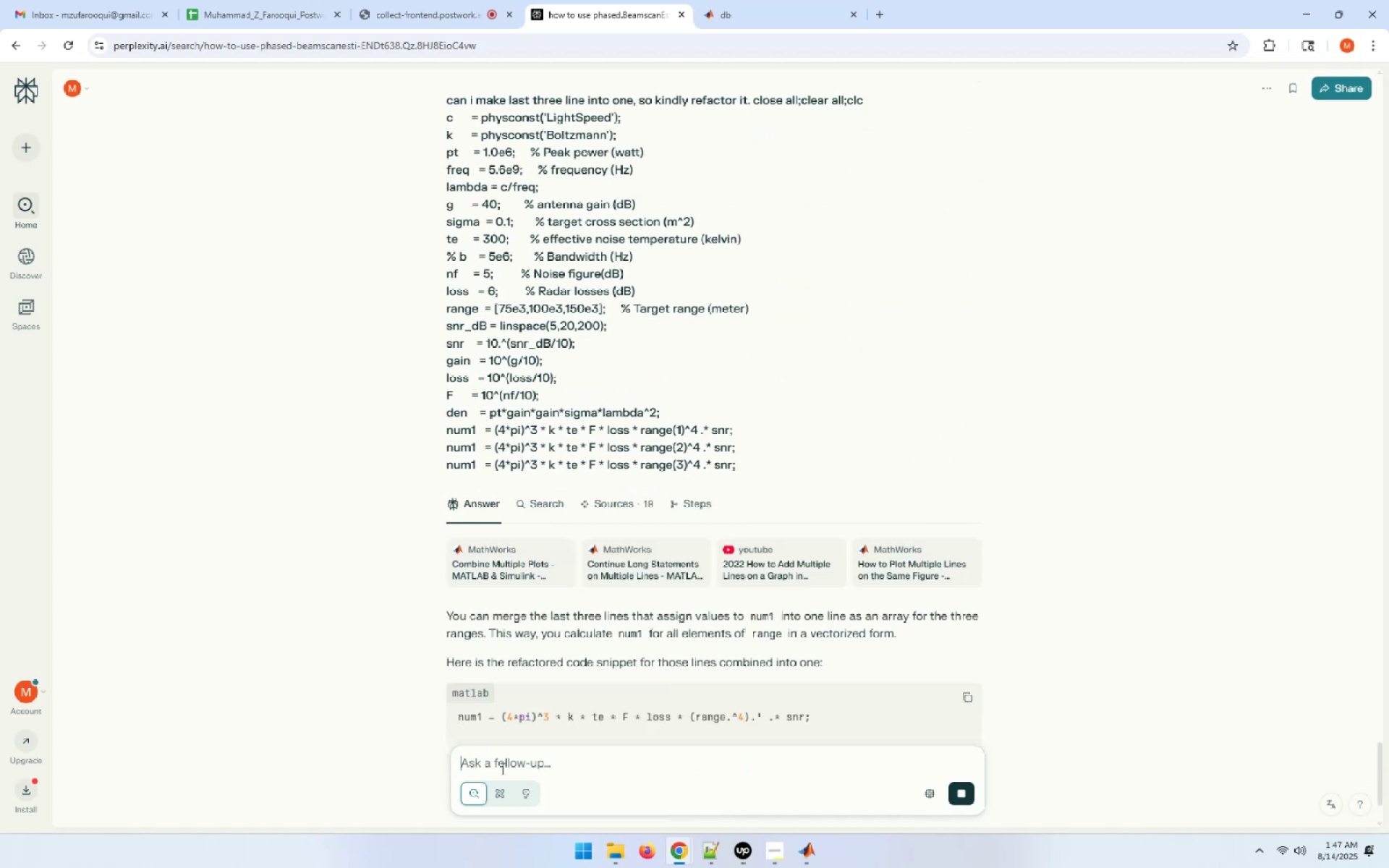 
wait(6.14)
 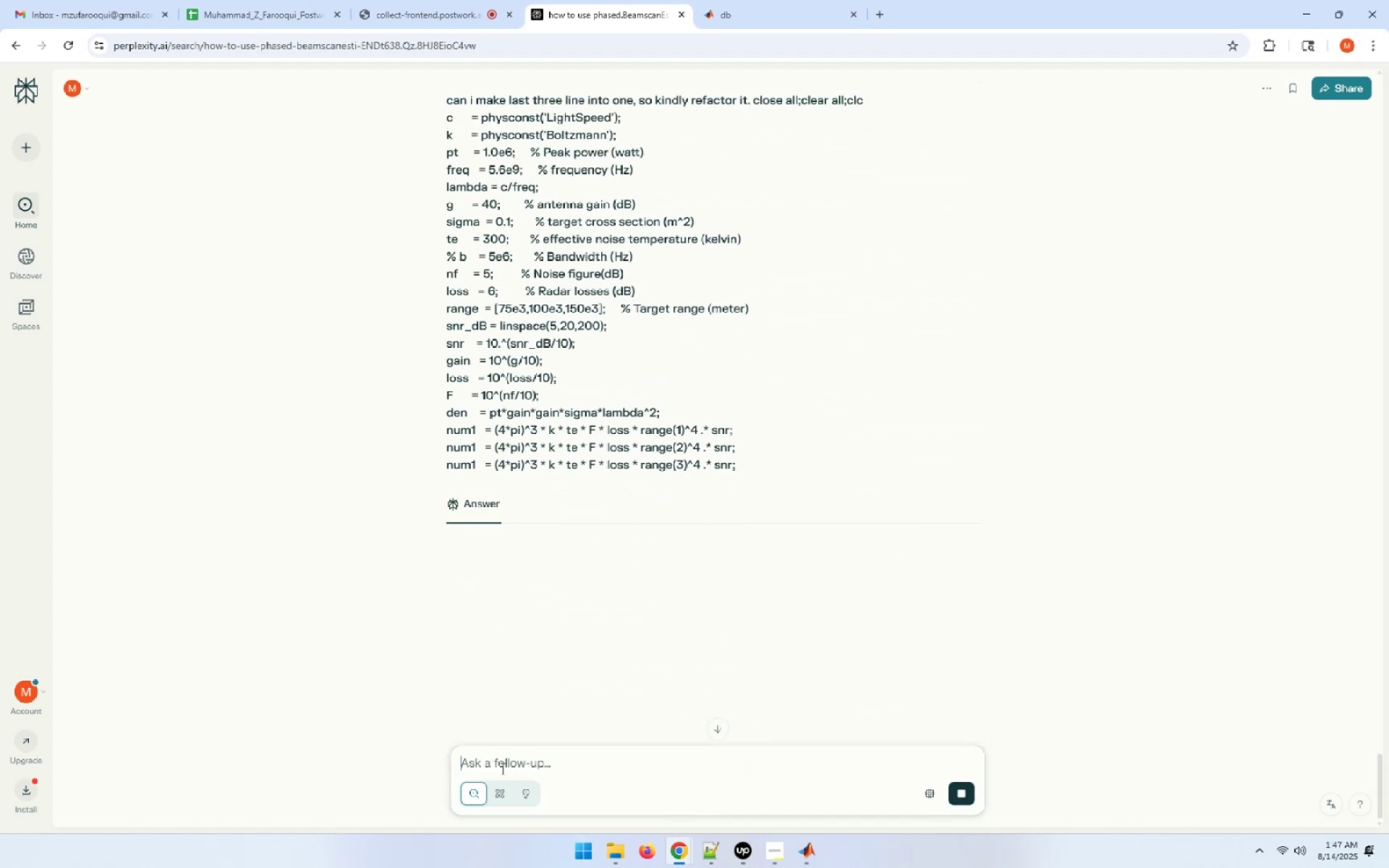 
scroll: coordinate [647, 720], scroll_direction: down, amount: 2.0
 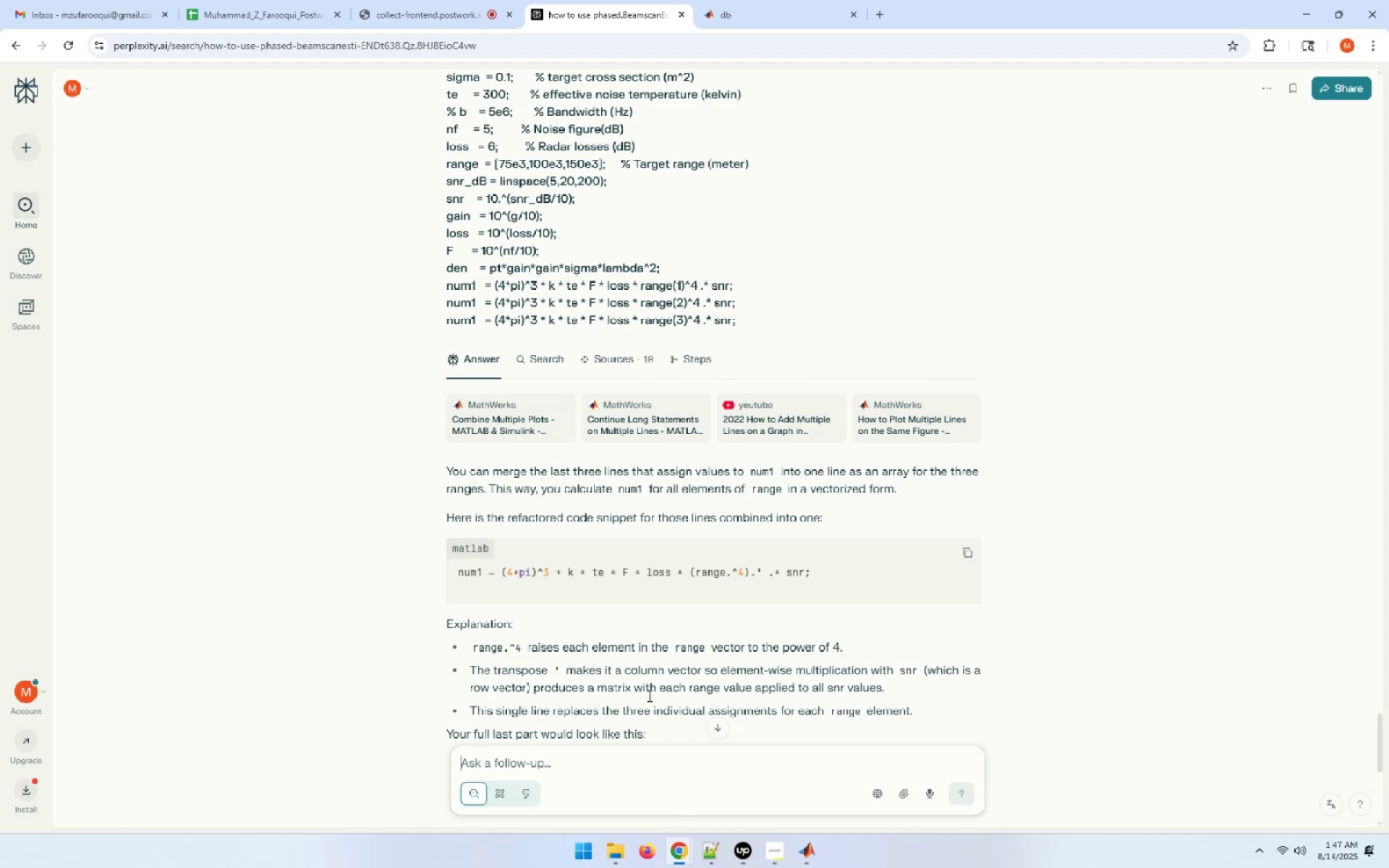 
wait(6.87)
 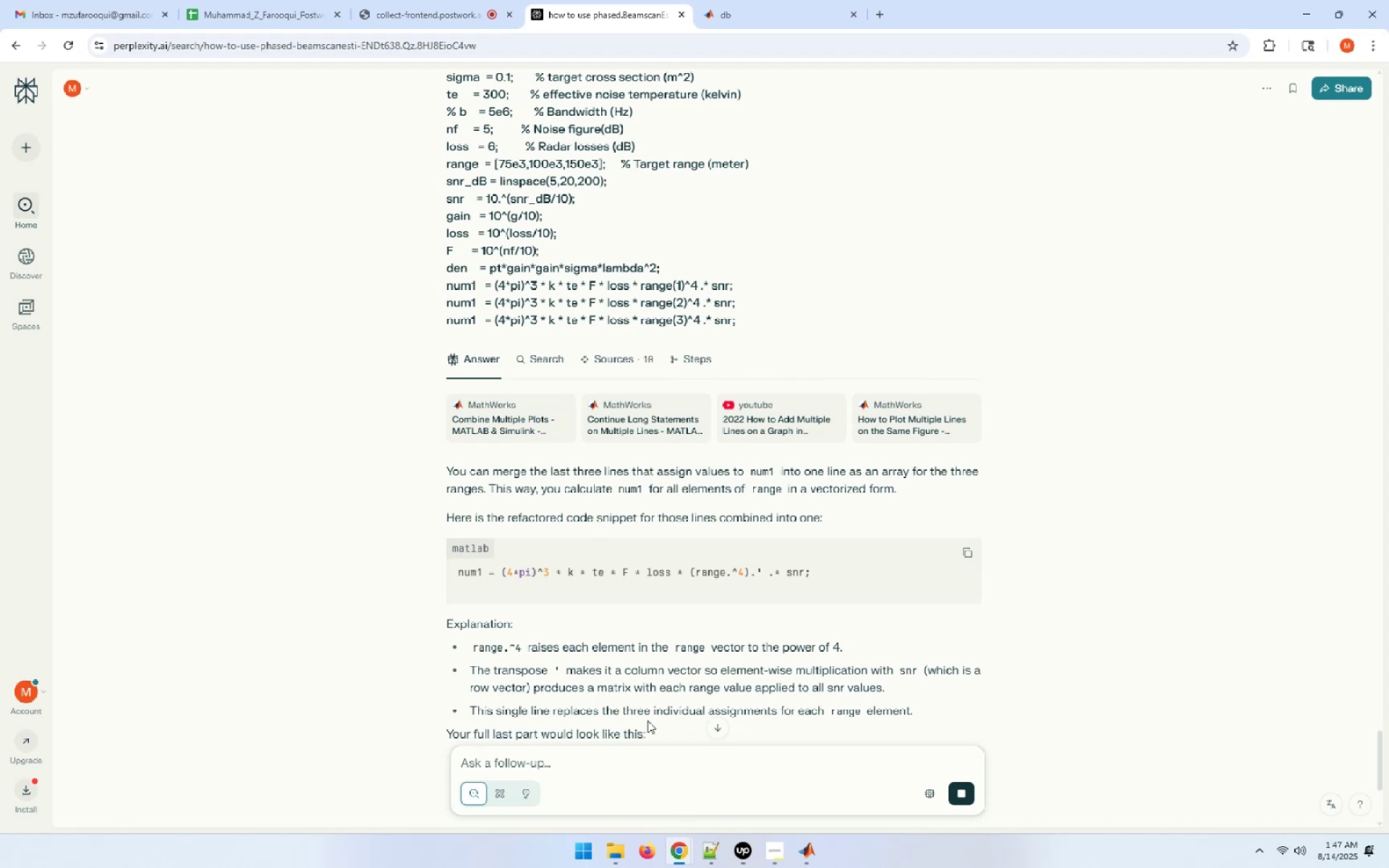 
left_click([541, 764])
 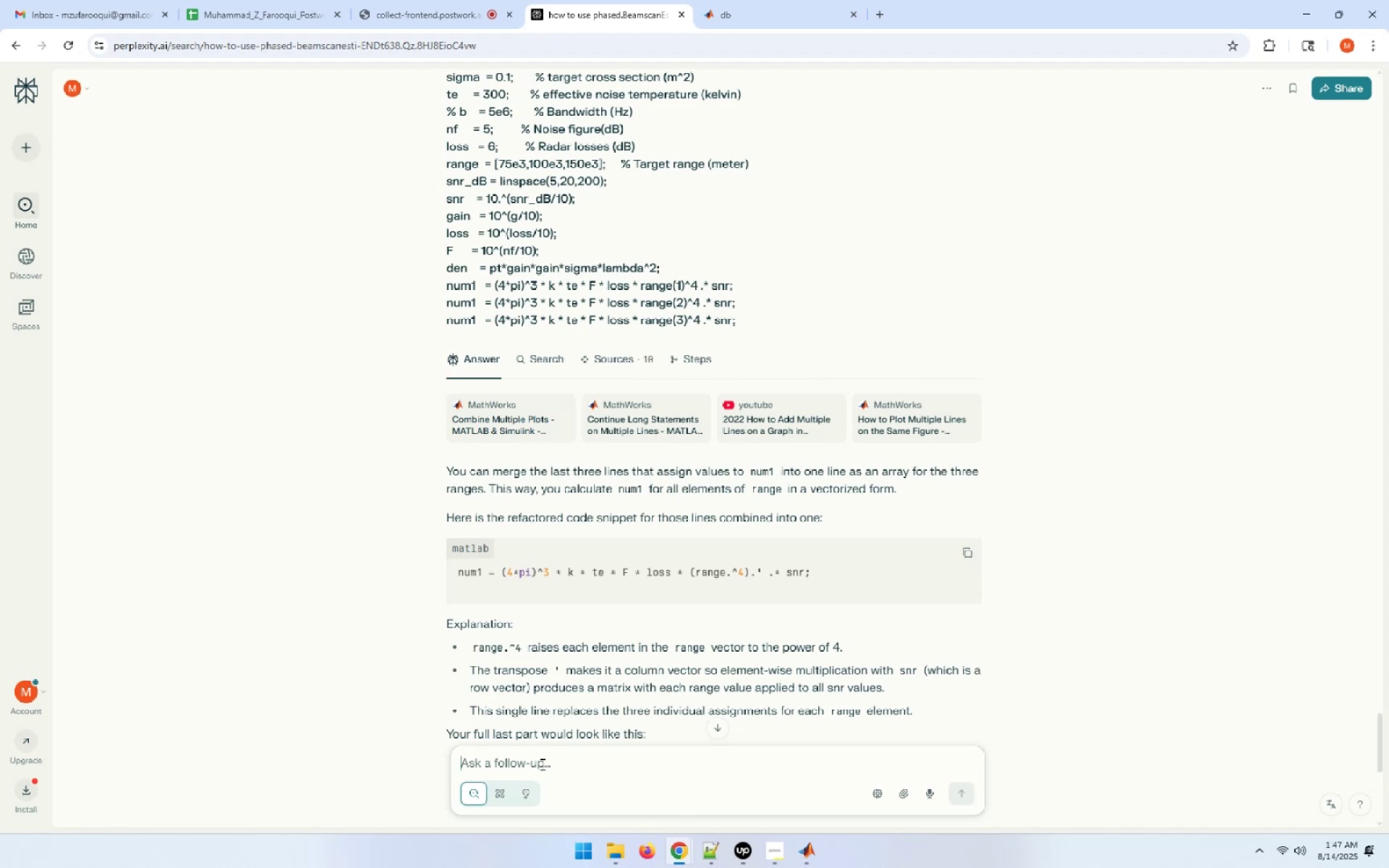 
type(keep in mind range dimensionis 3)
 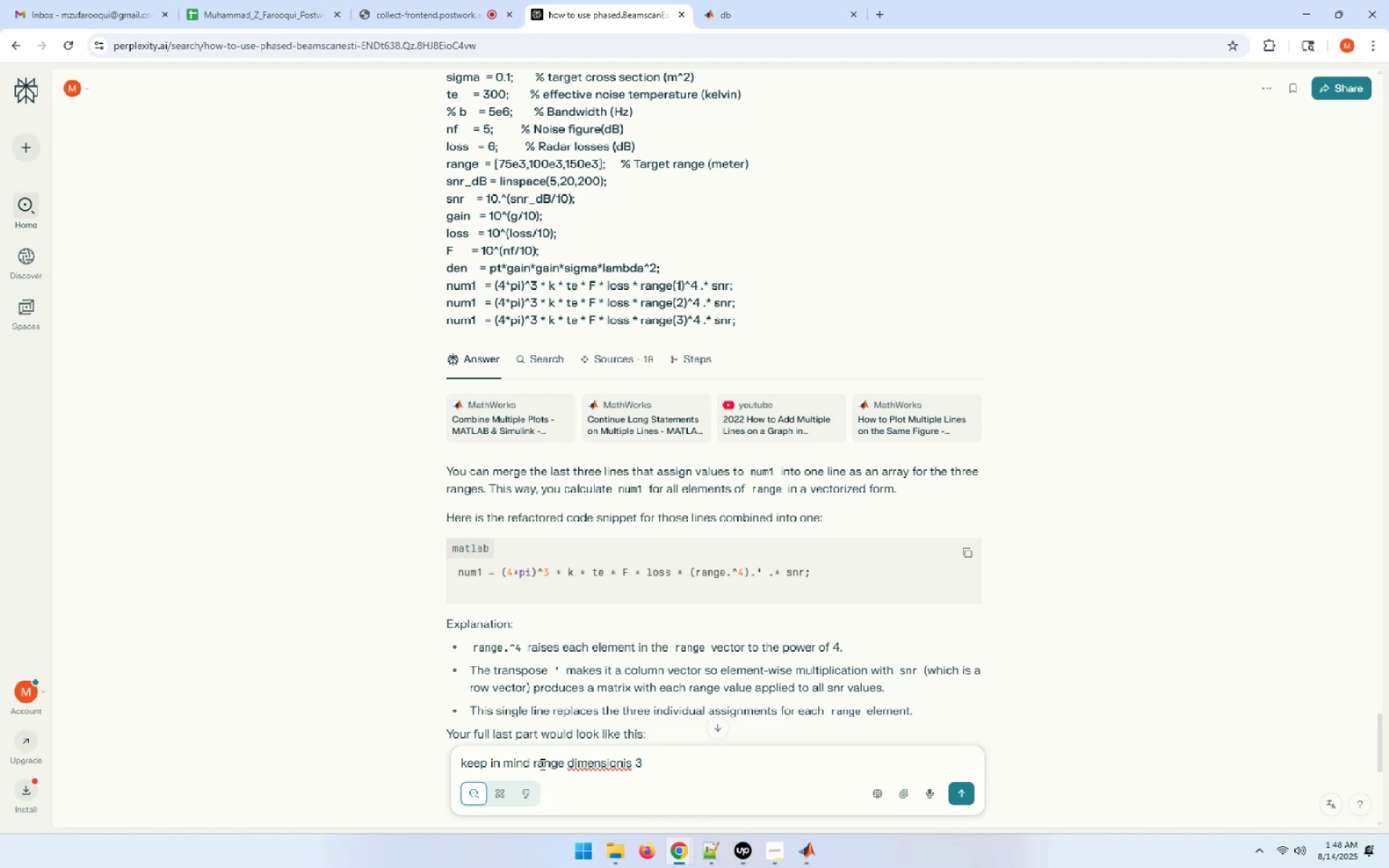 
wait(7.01)
 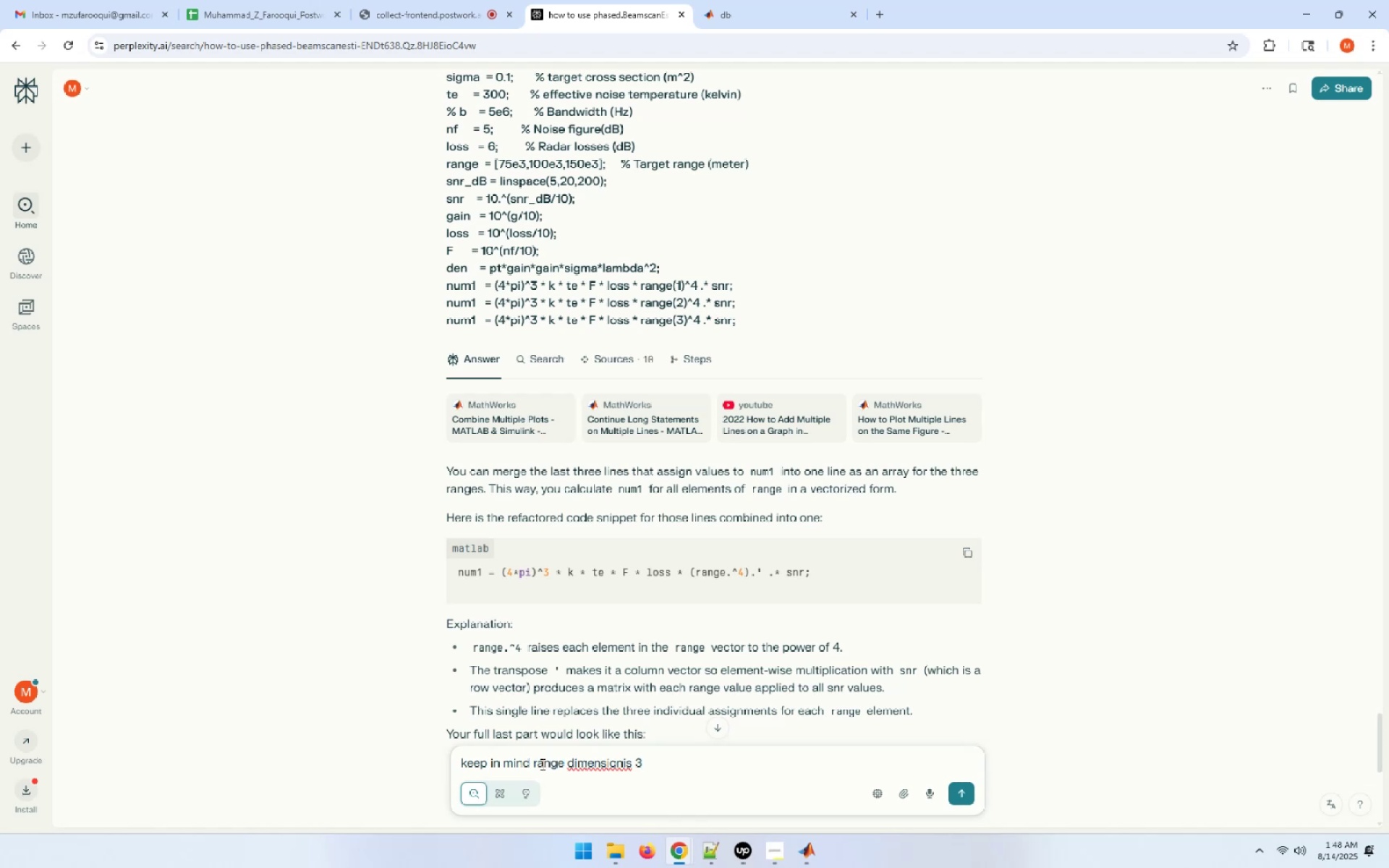 
hold_key(key=Backspace, duration=0.78)
 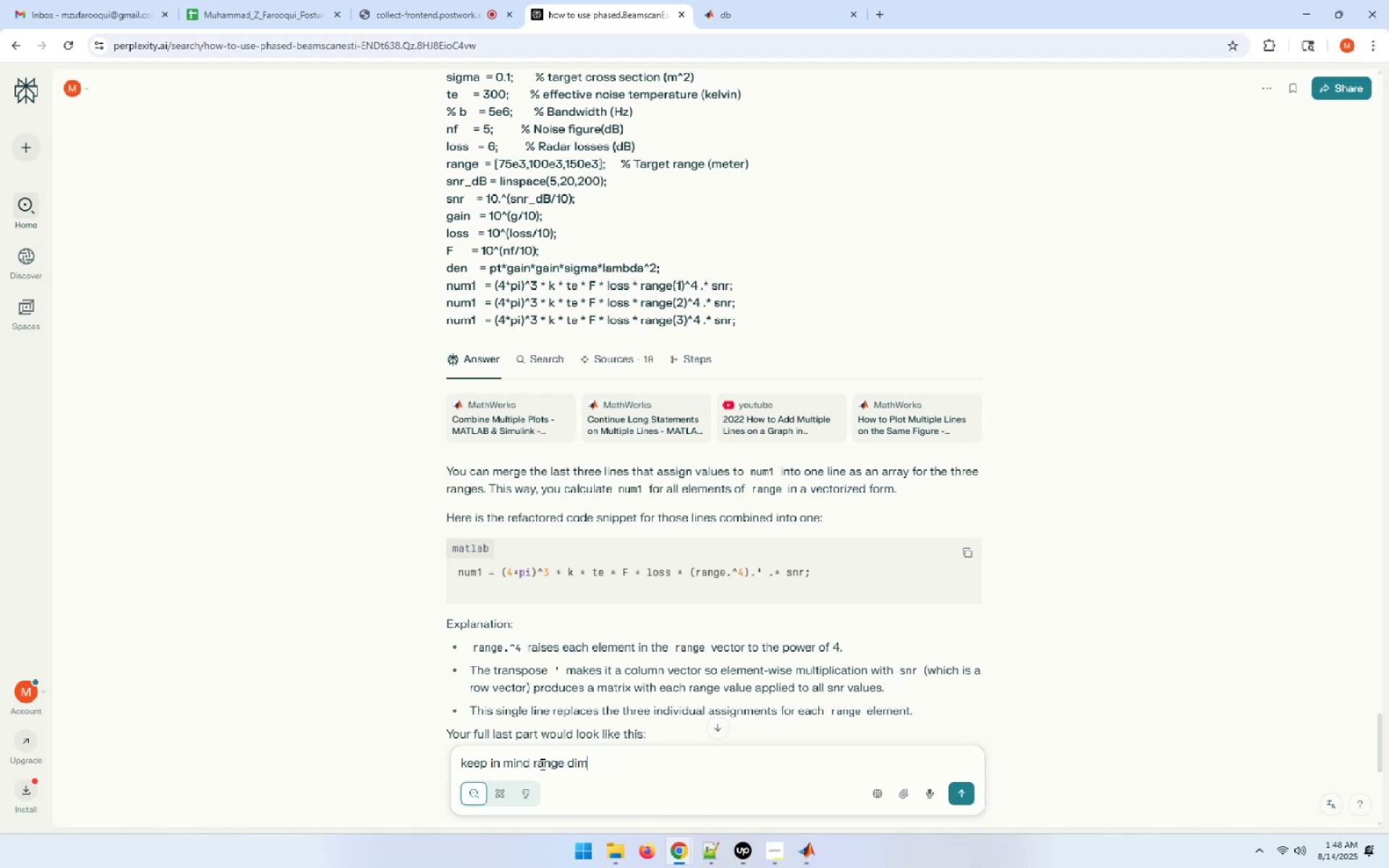 
key(Backspace)
key(Backspace)
key(Backspace)
type(has 3 numel while rang)
key(Backspace)
key(Backspace)
key(Backspace)
key(Backspace)
type(snr has 3)
key(Backspace)
type(200 numel)
 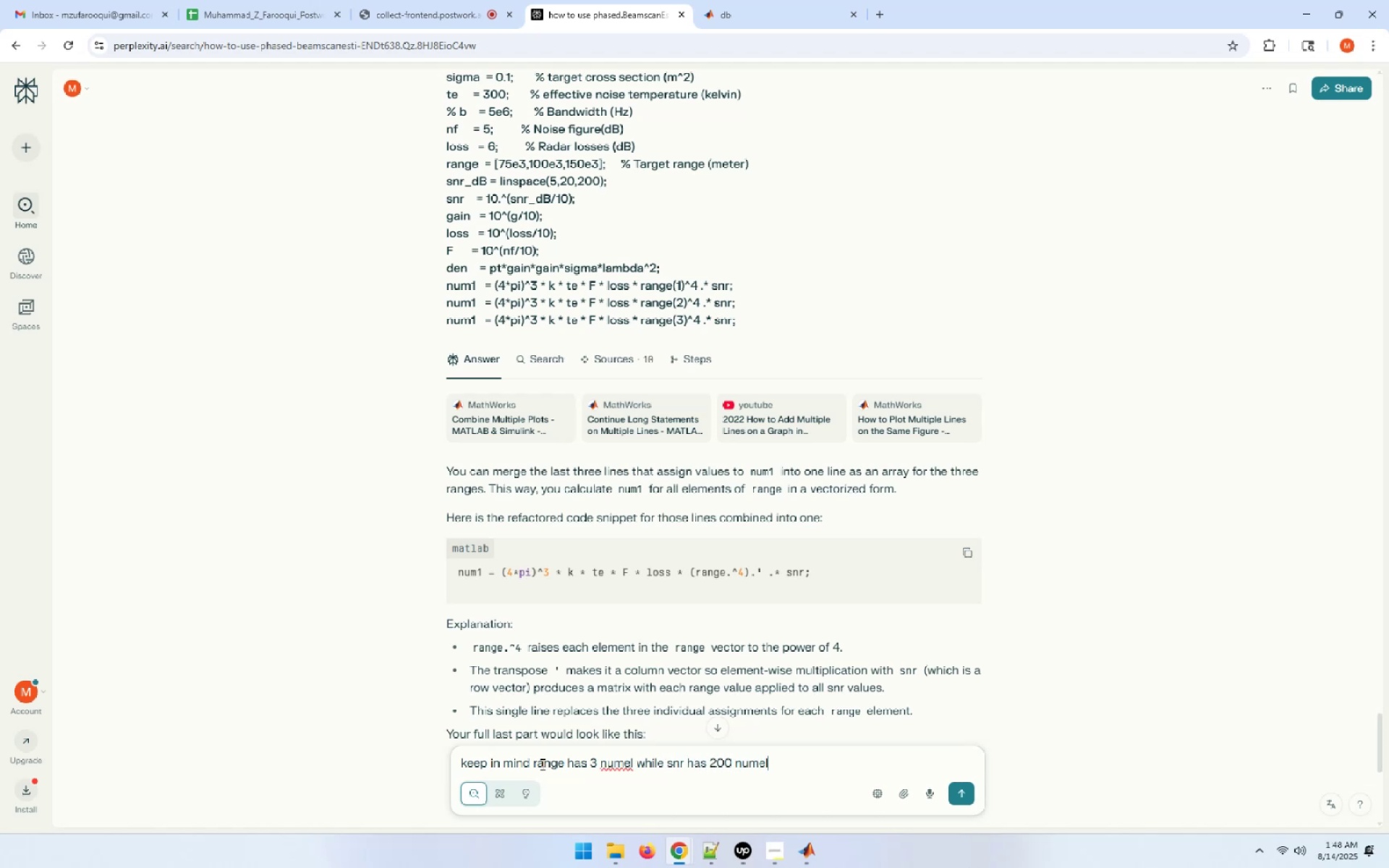 
key(Enter)
 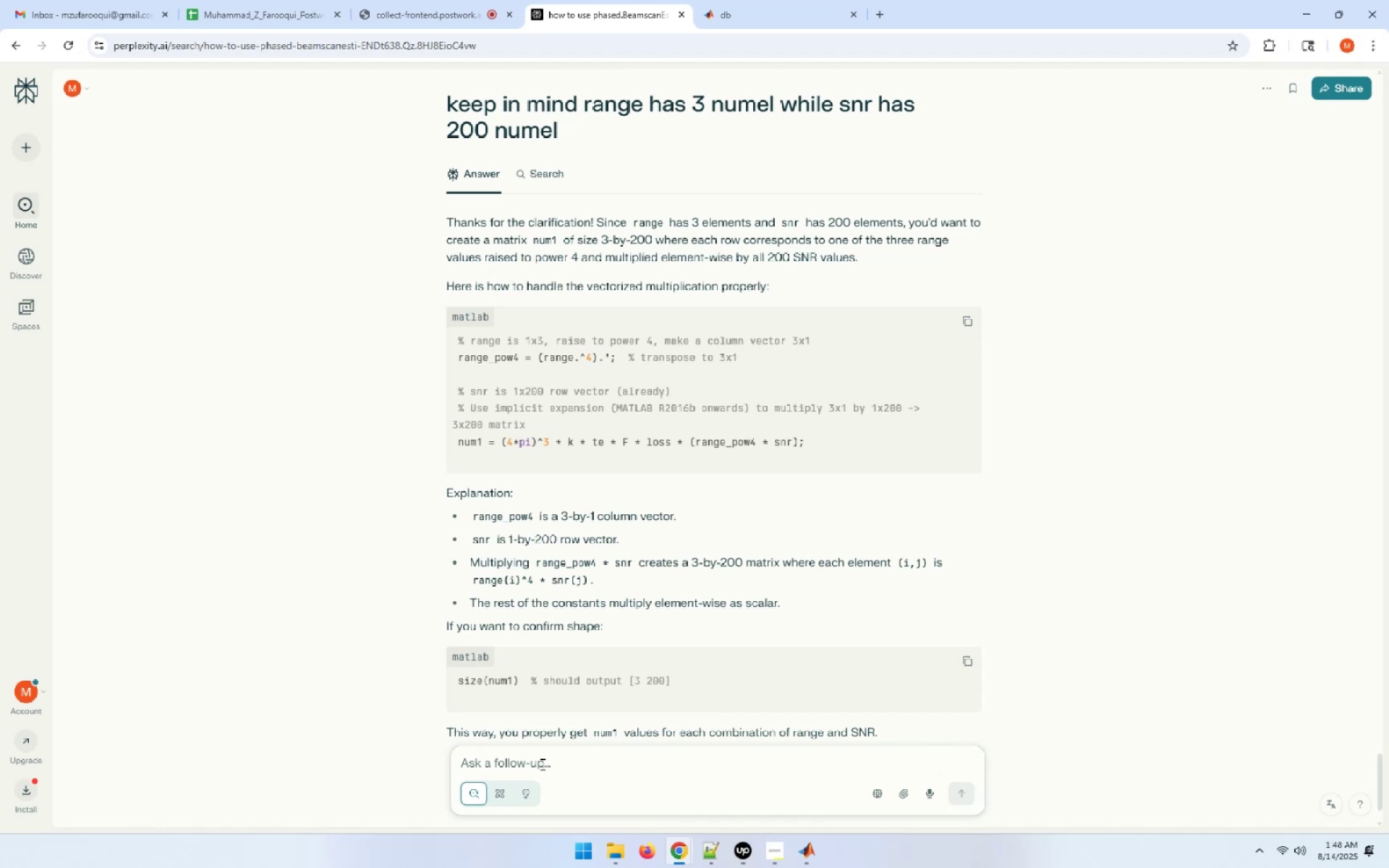 
wait(30.03)
 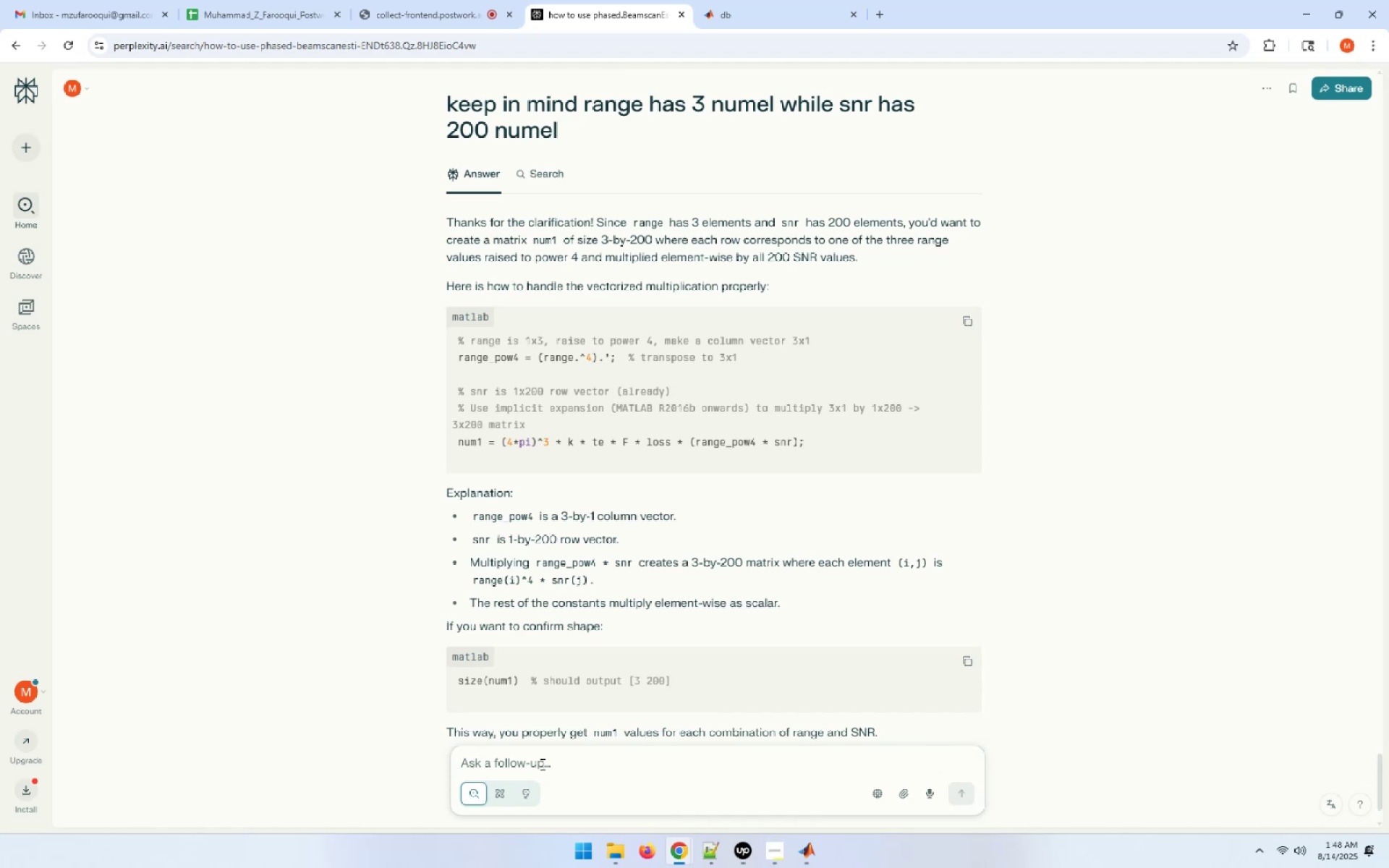 
left_click_drag(start_coordinate=[611, 355], to_coordinate=[539, 358])
 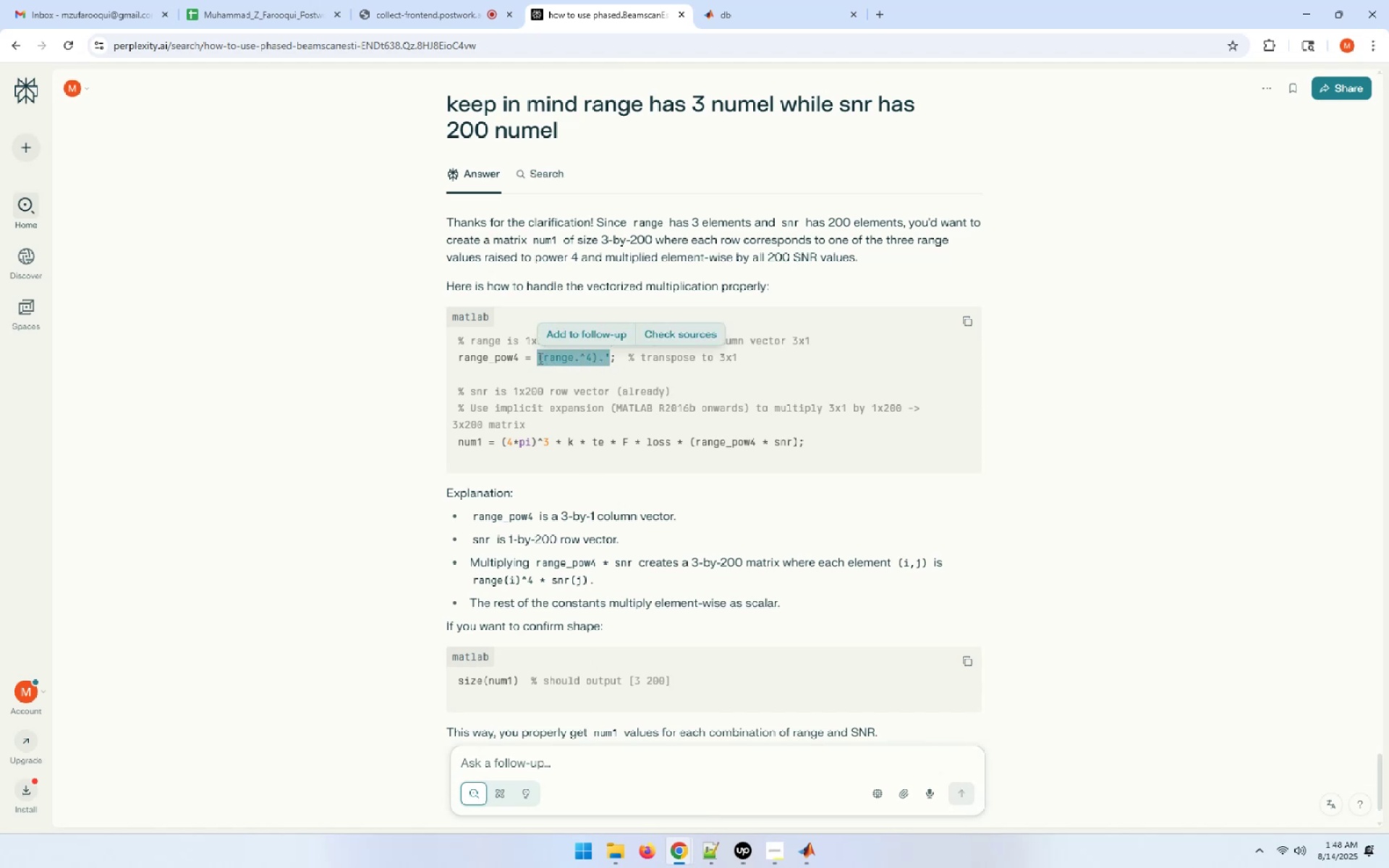 
key(Control+C)
 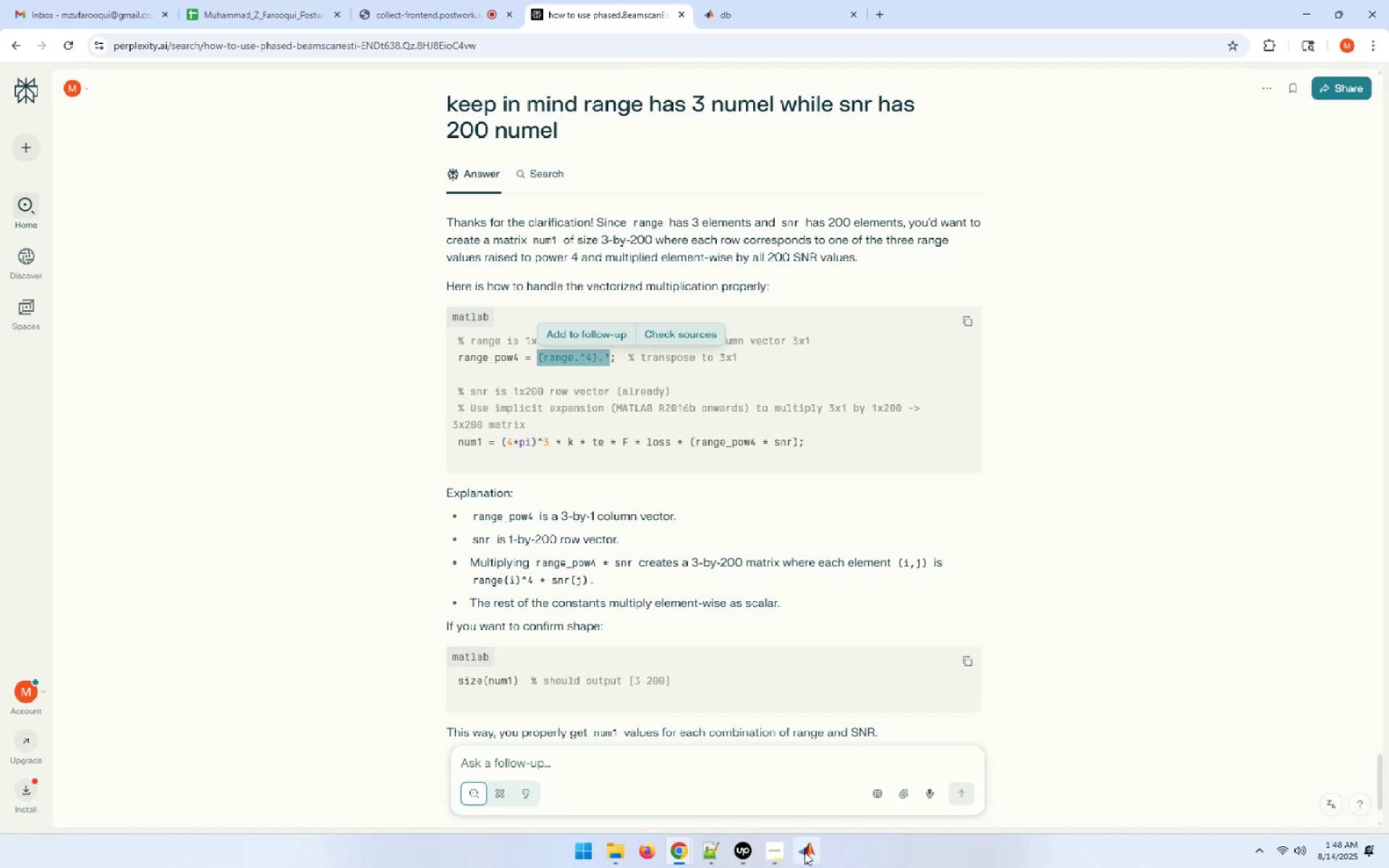 
left_click([805, 781])
 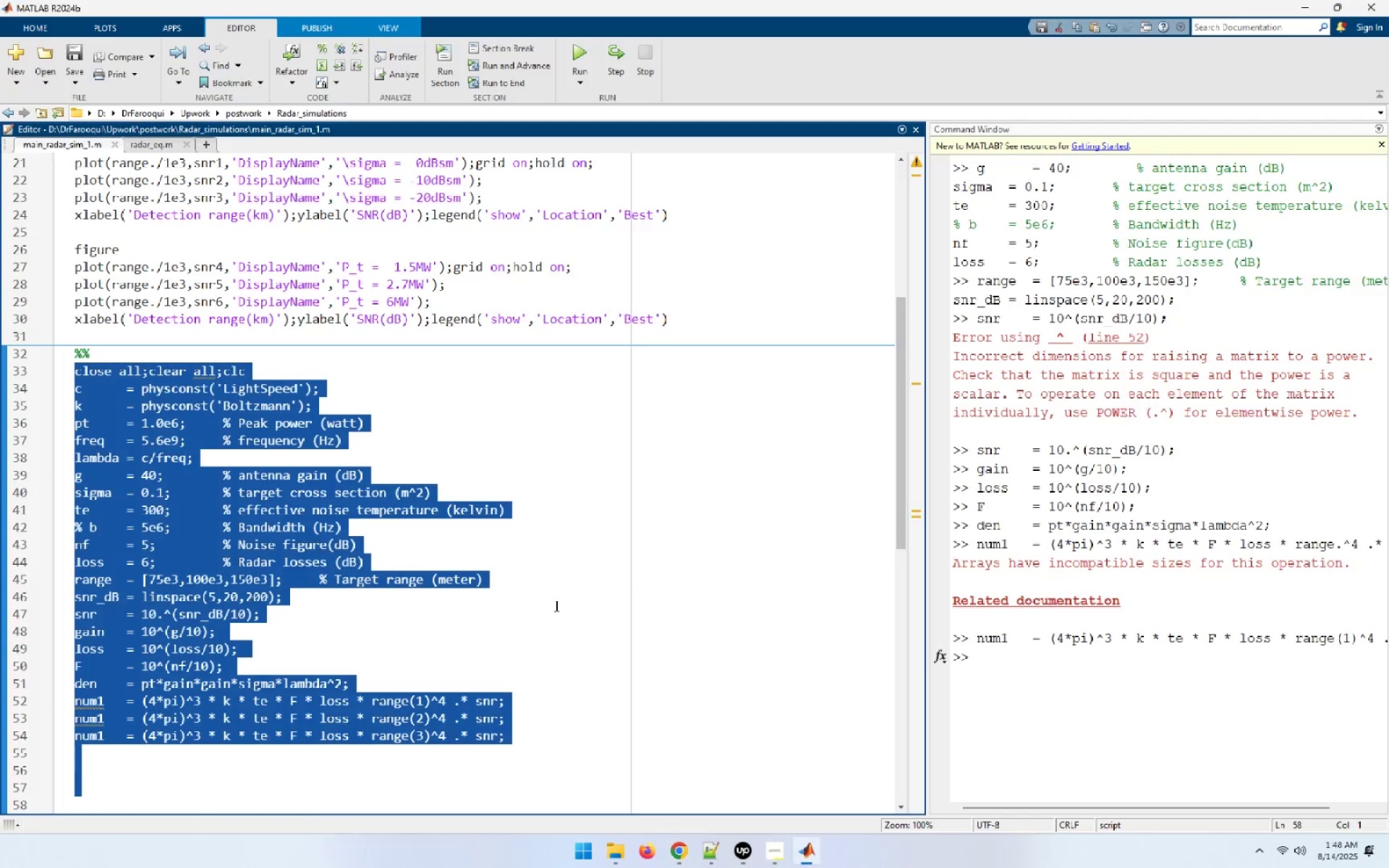 
left_click([555, 605])
 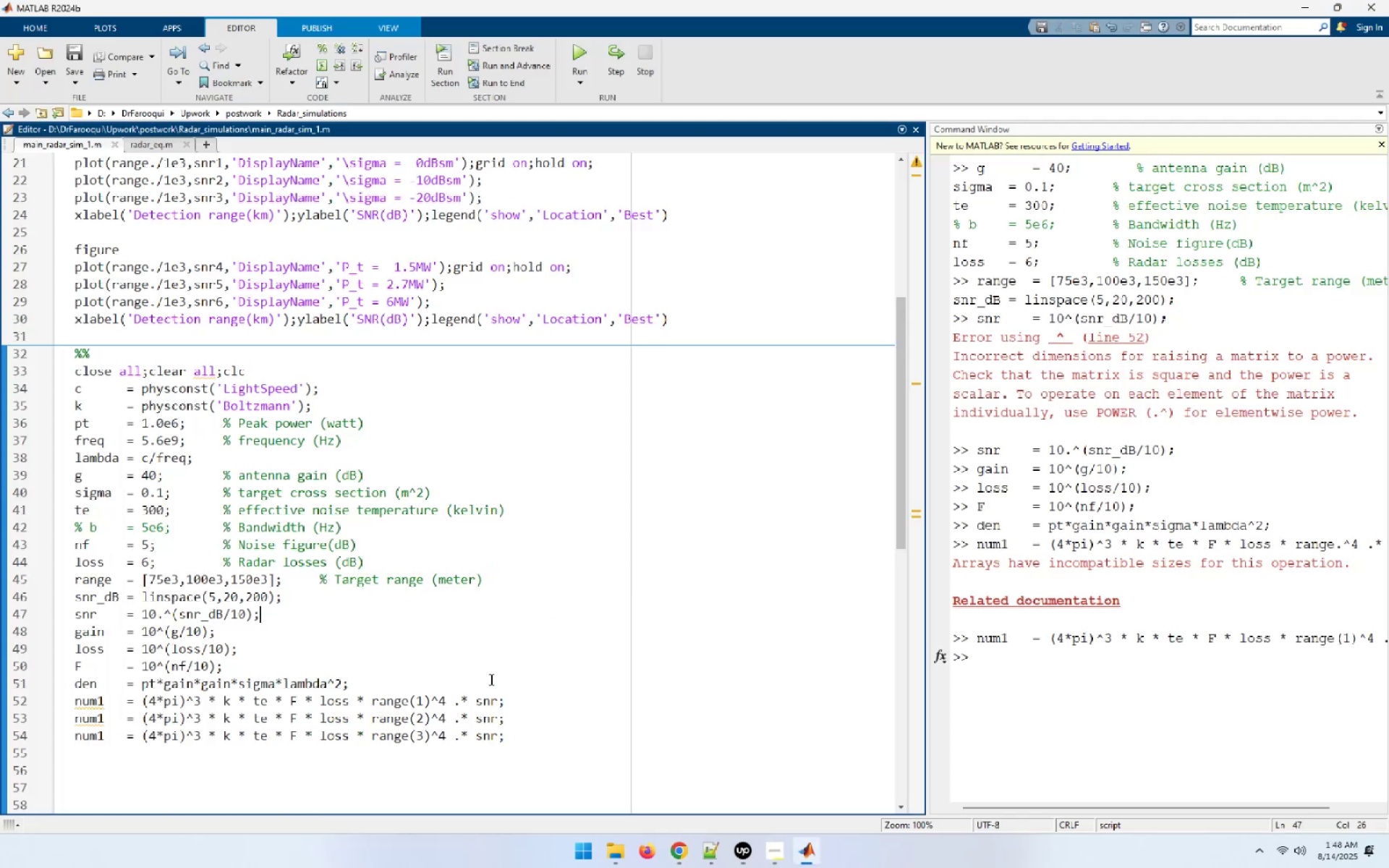 
left_click([433, 680])
 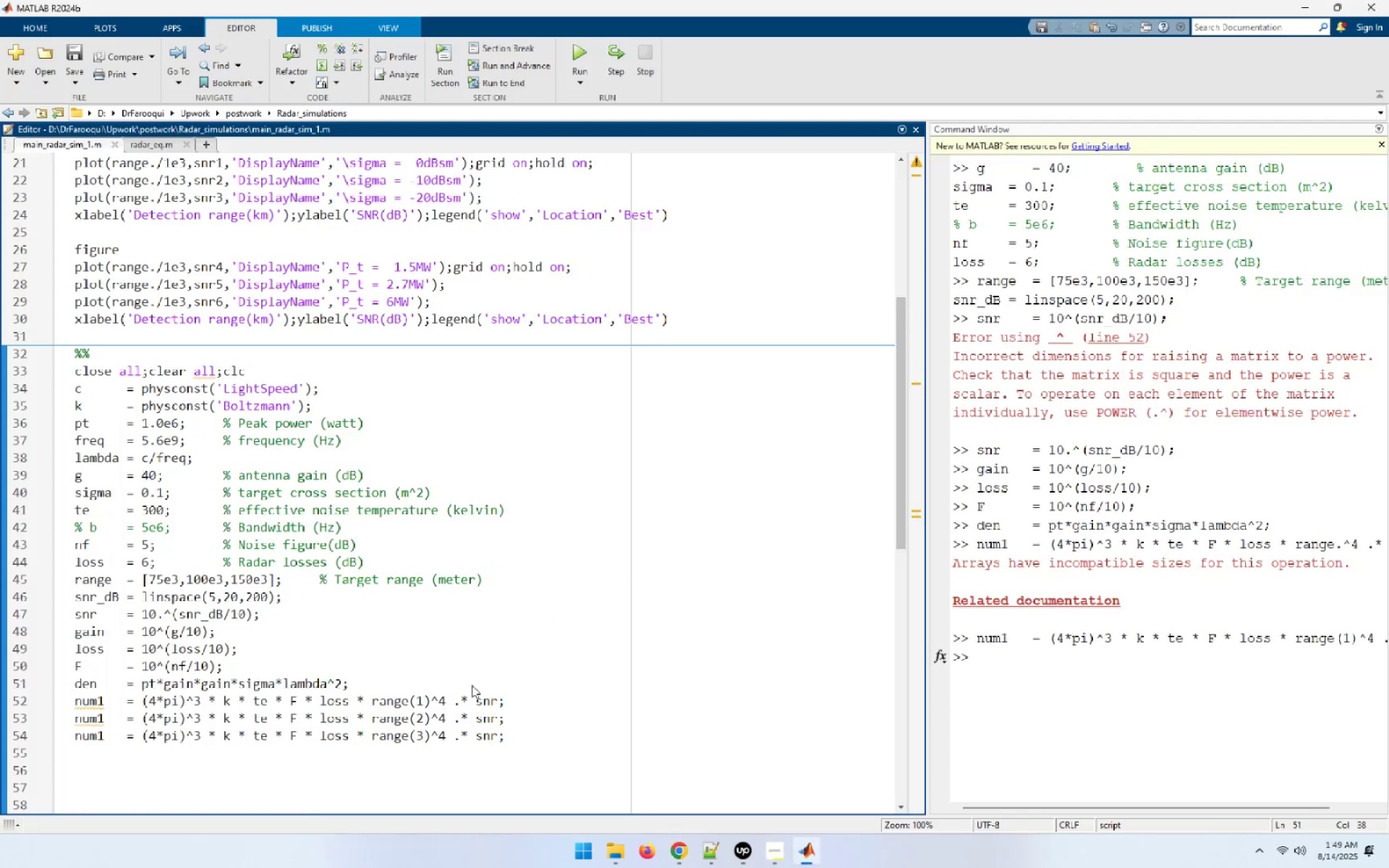 
key(NumpadEnter)
 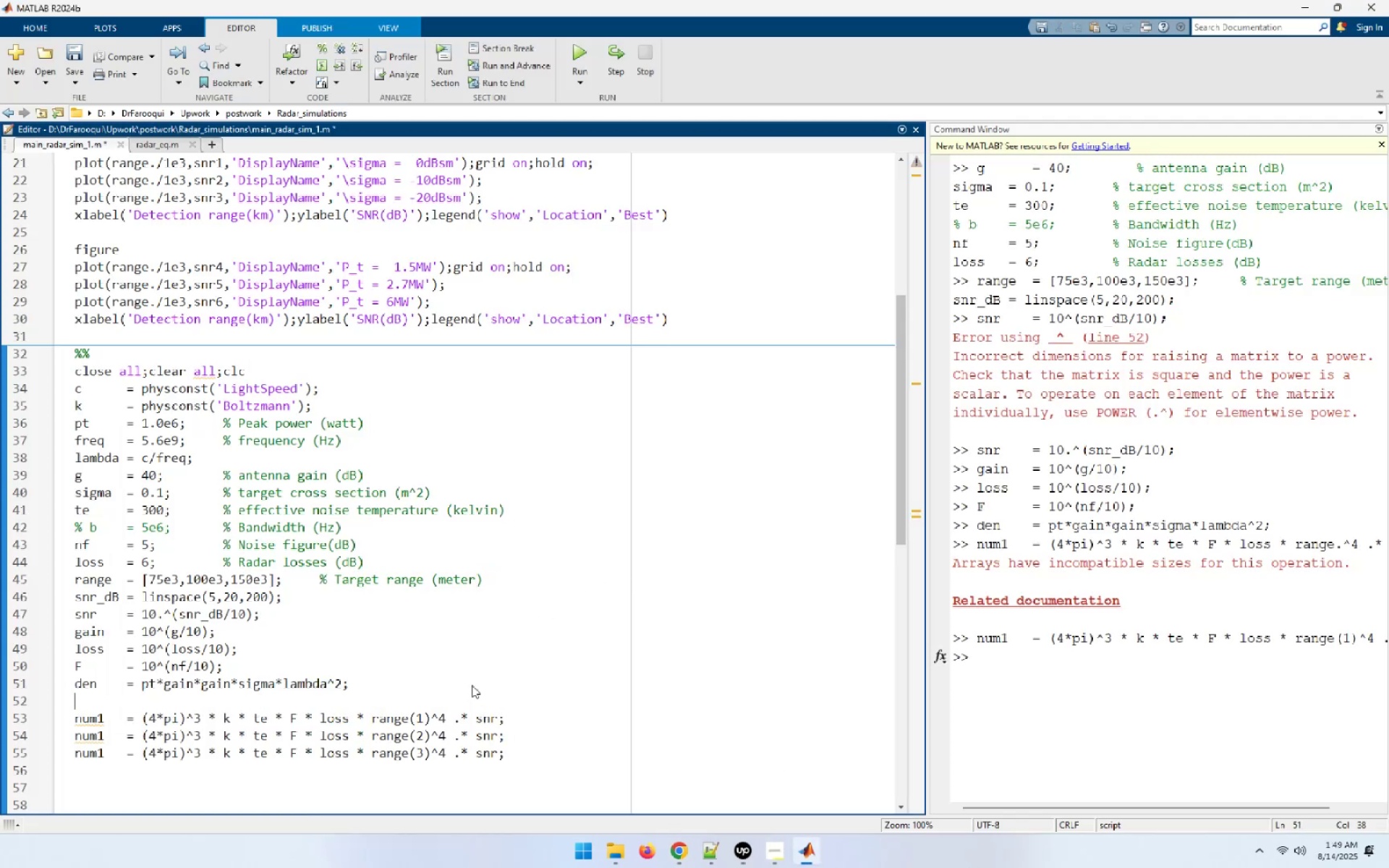 
key(Control+ControlLeft)
 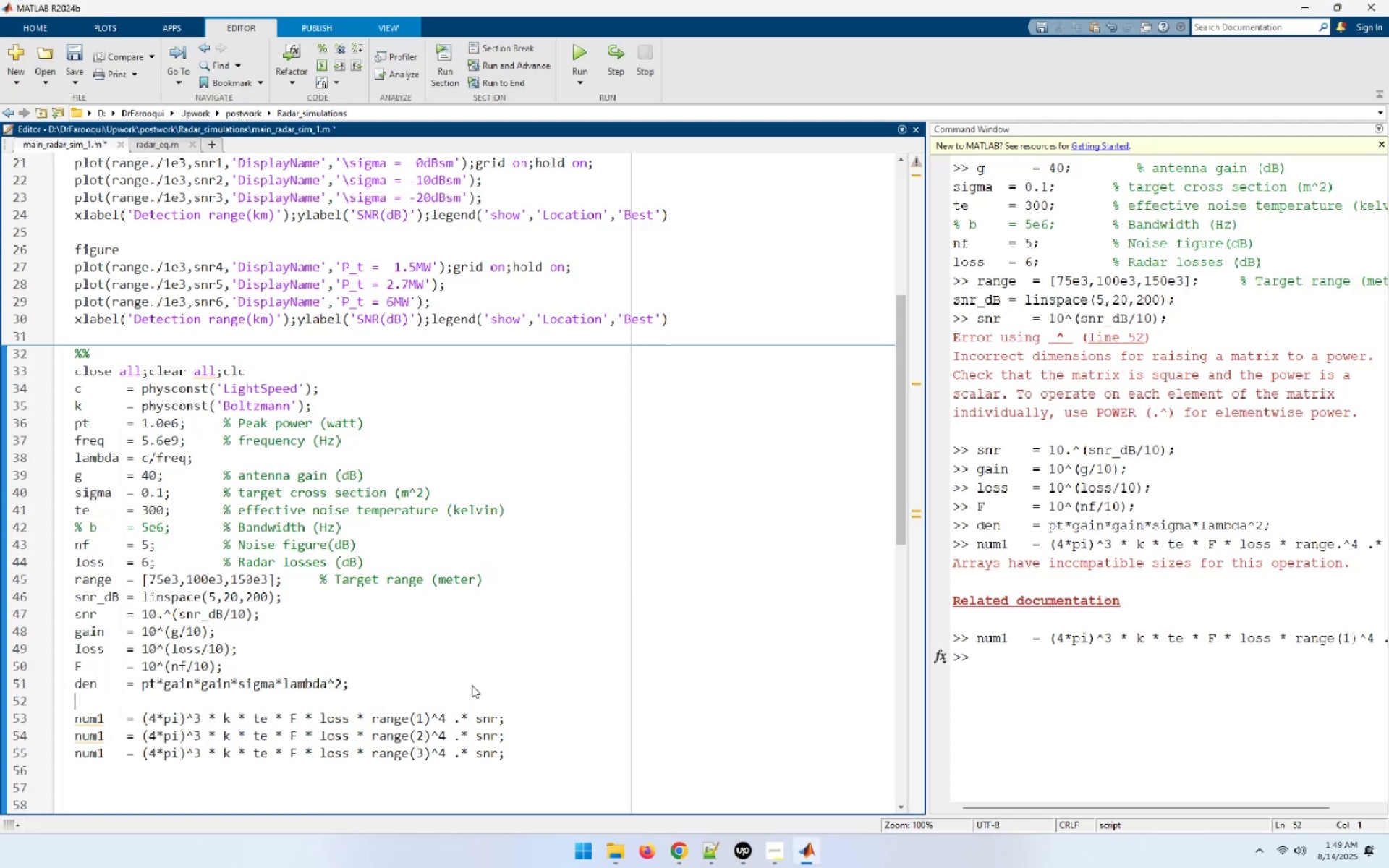 
key(Control+V)
 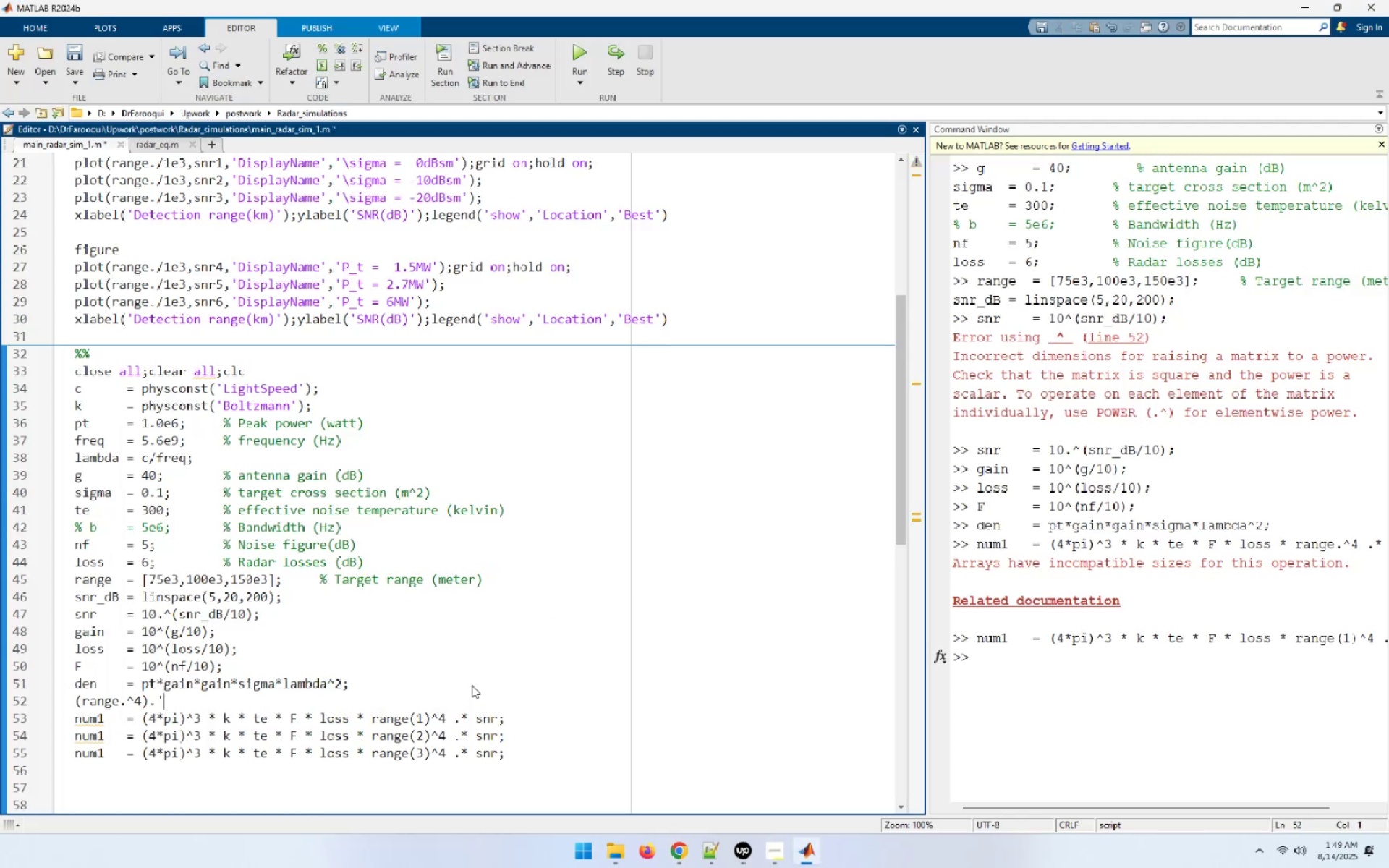 
key(ArrowDown)
 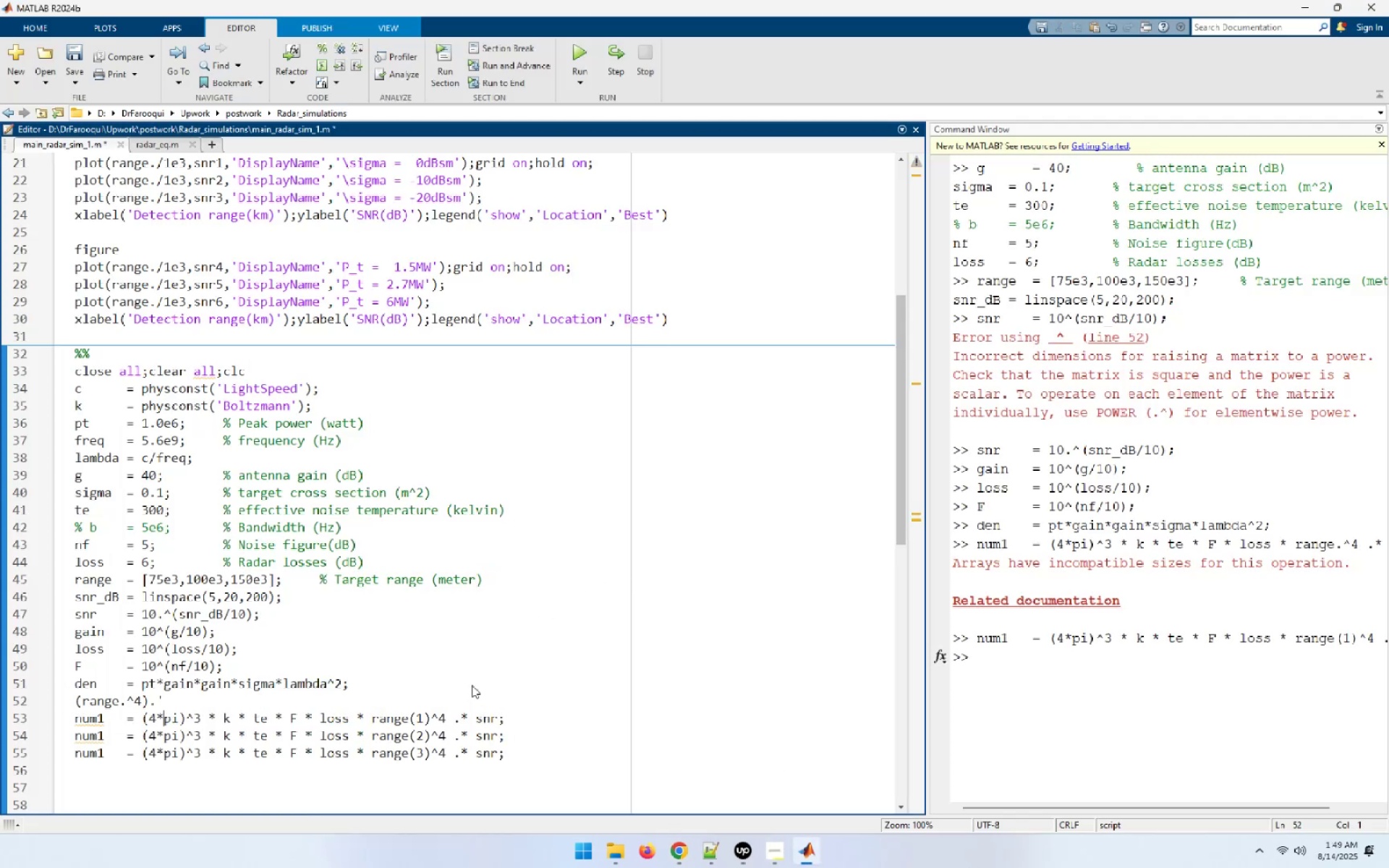 
key(Home)
 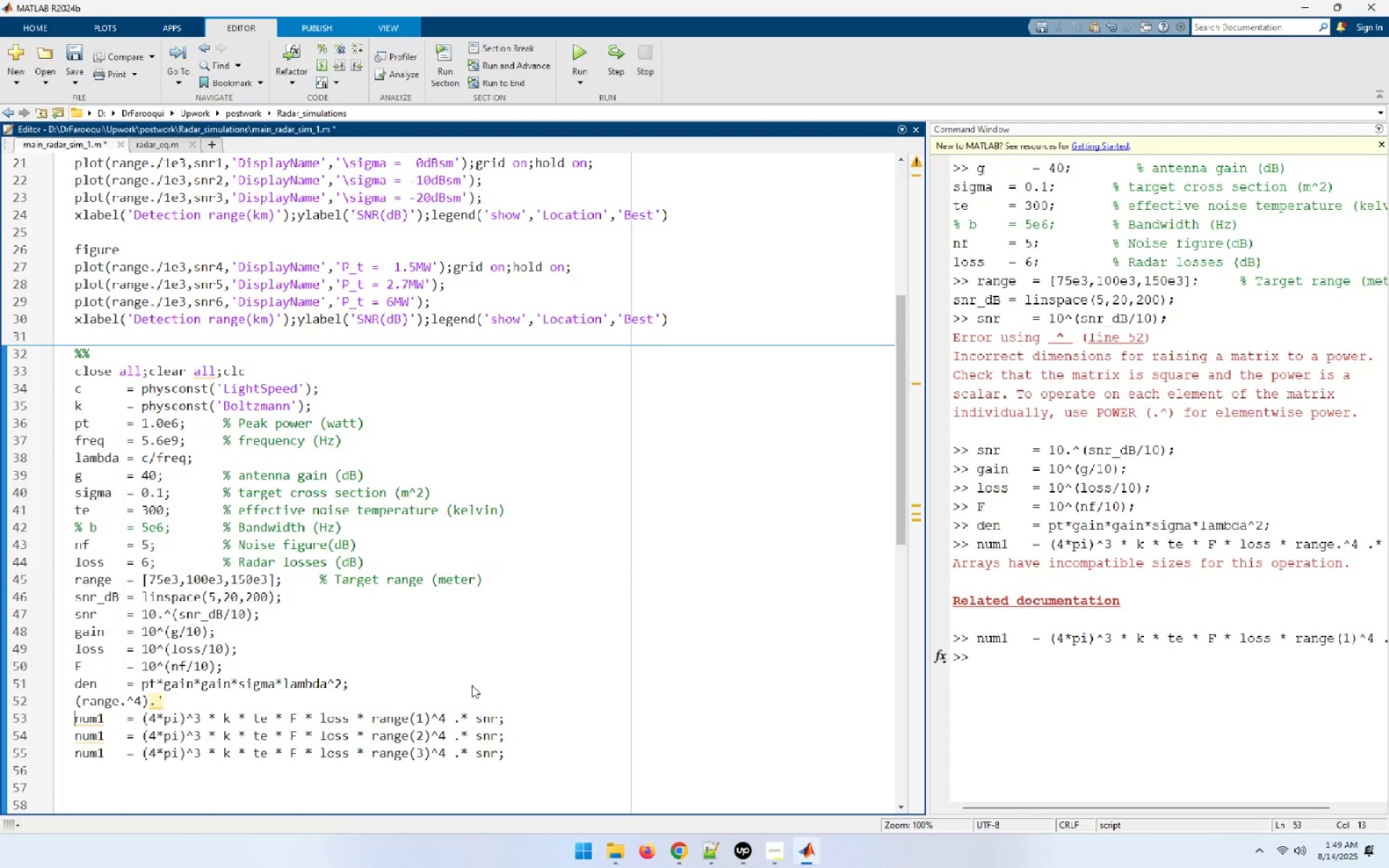 
key(Shift+End)
 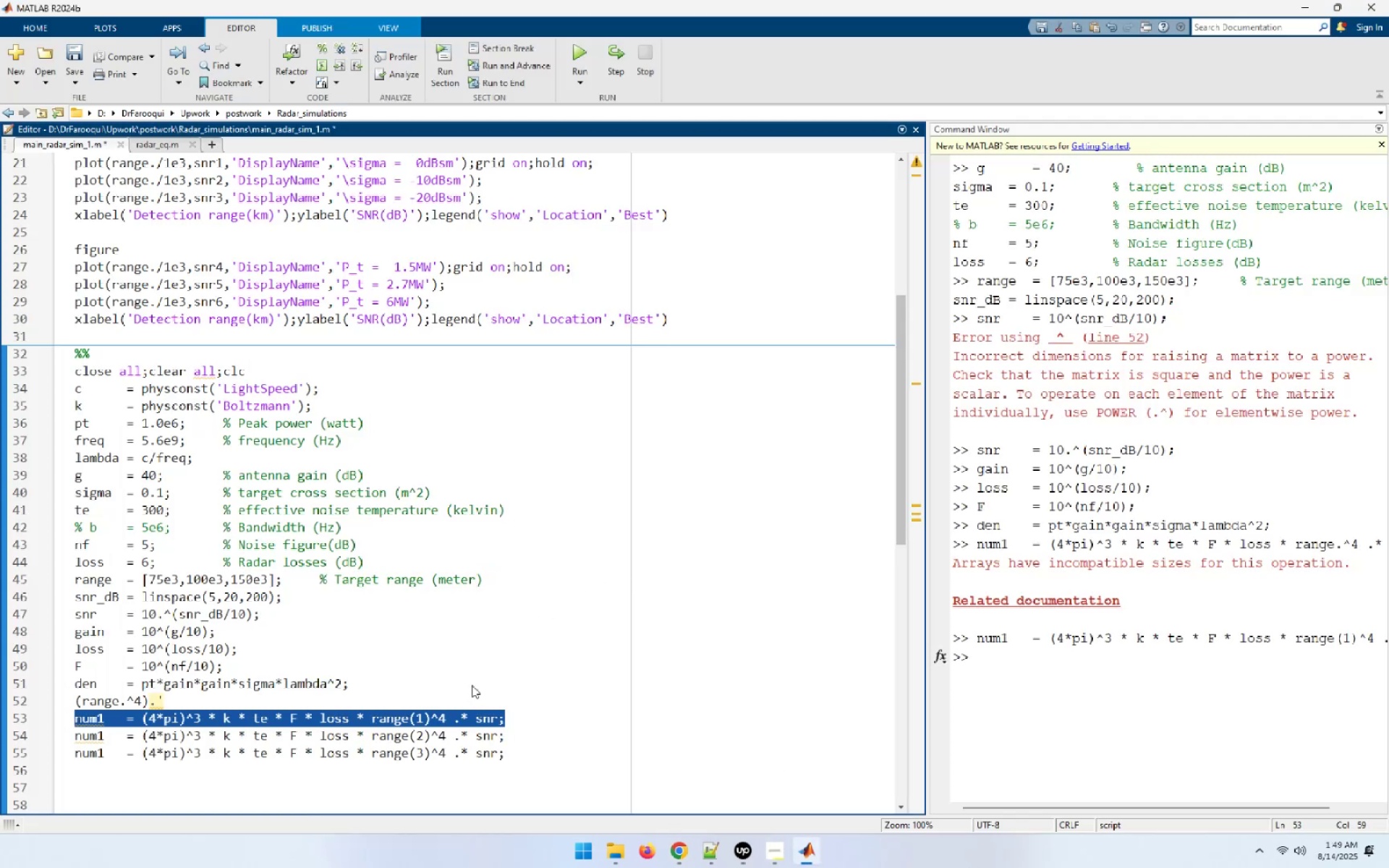 
key(Control+C)
 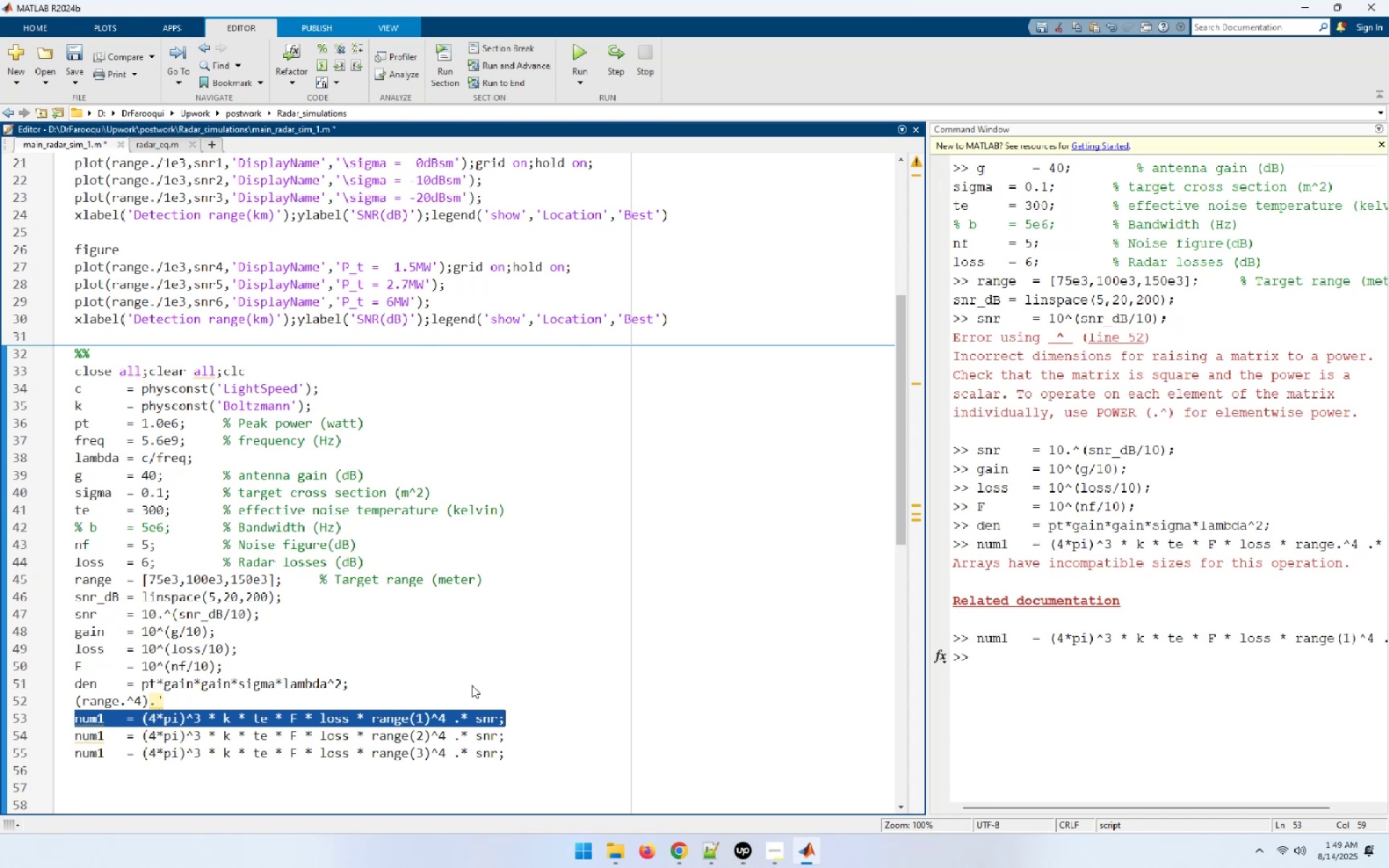 
wait(9.98)
 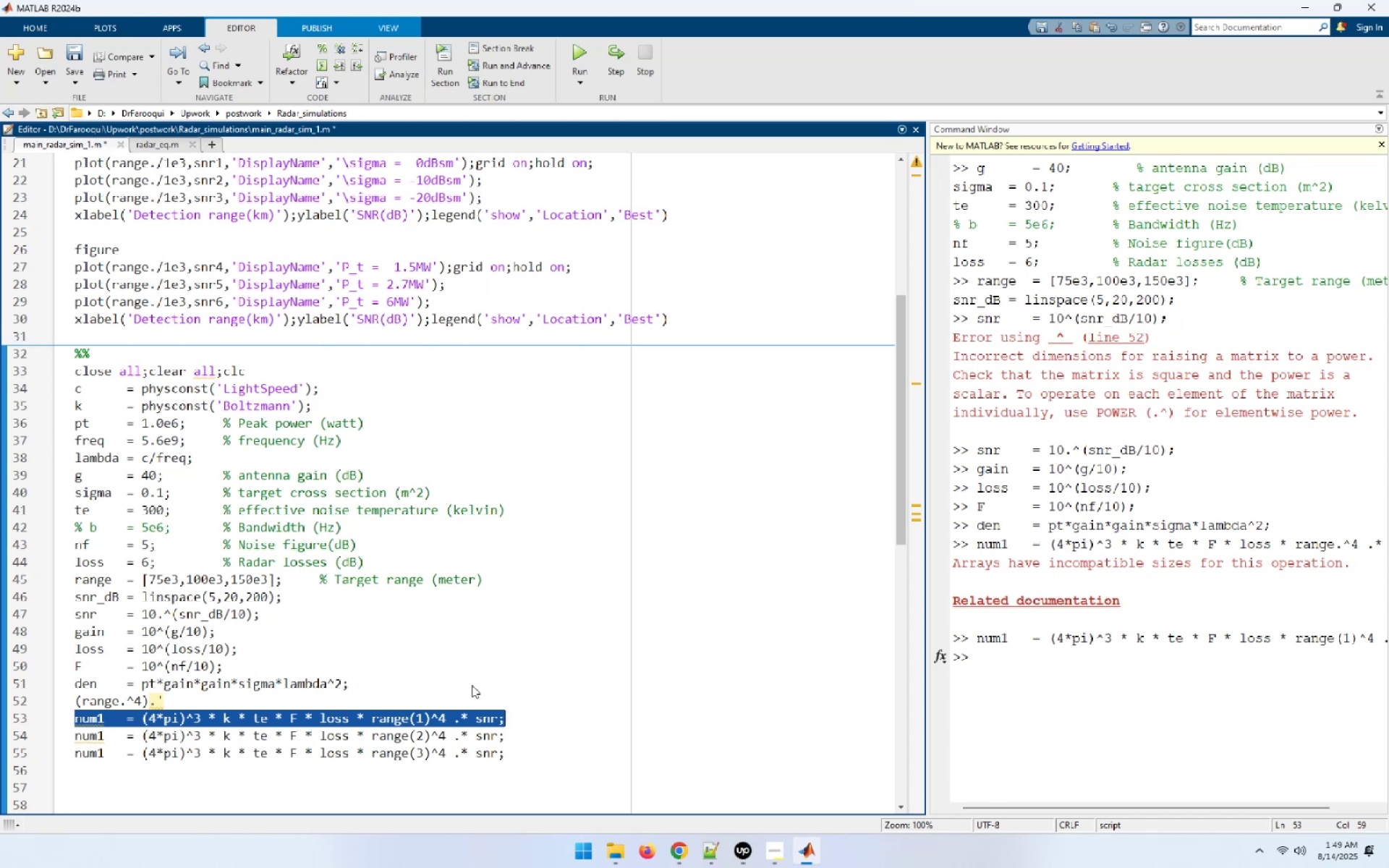 
key(Home)
 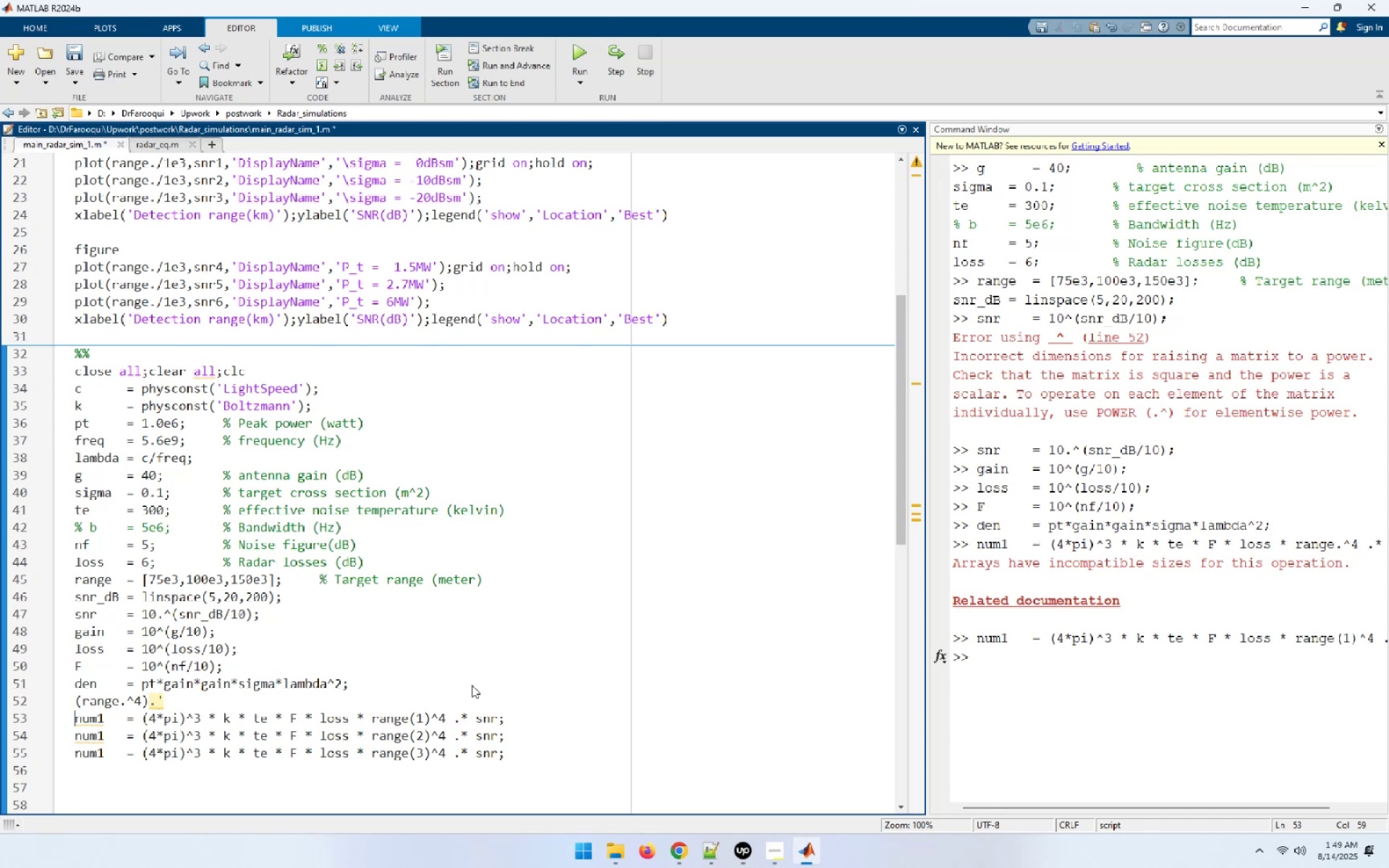 
key(Shift+End)
 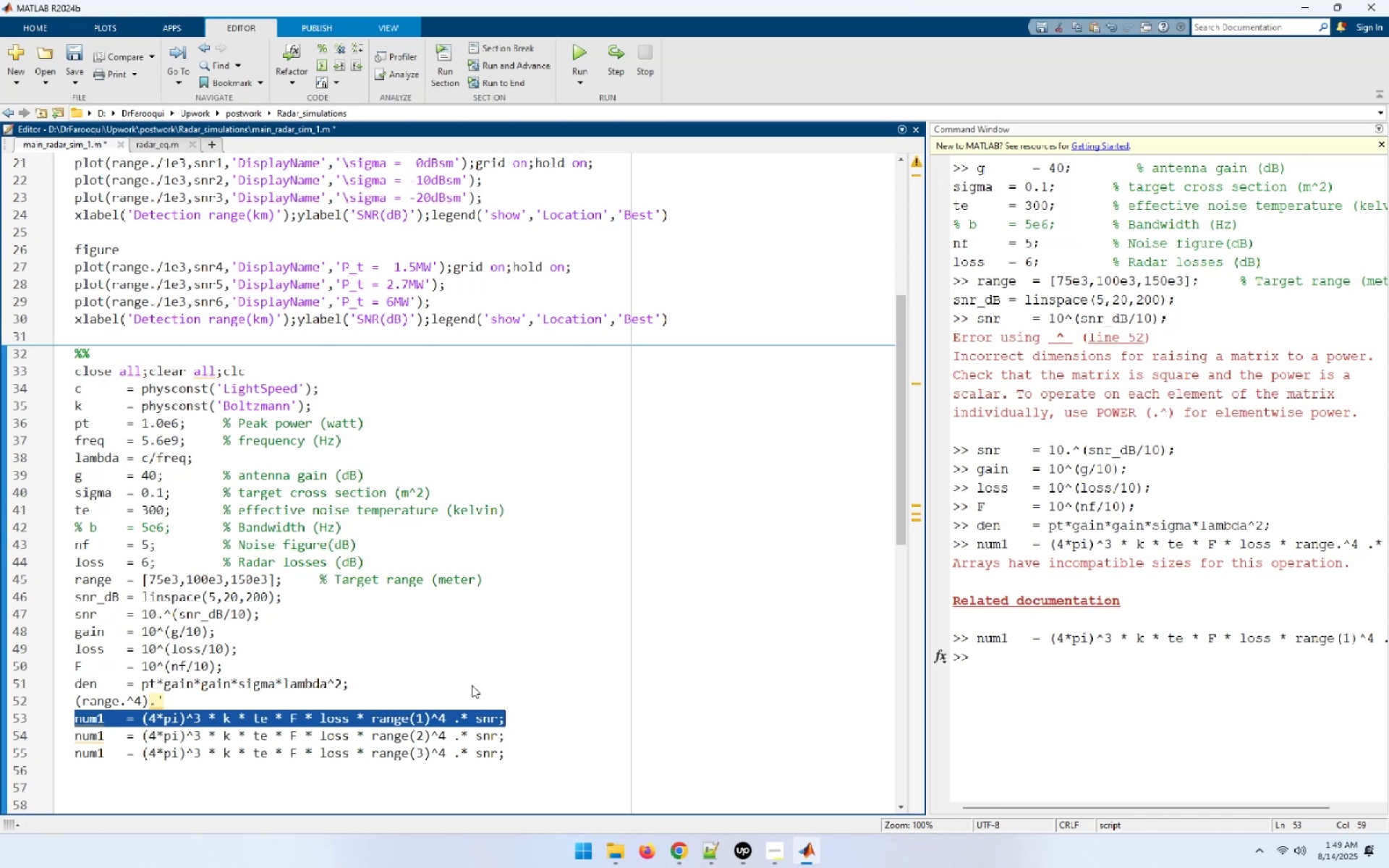 
key(Control+C)
 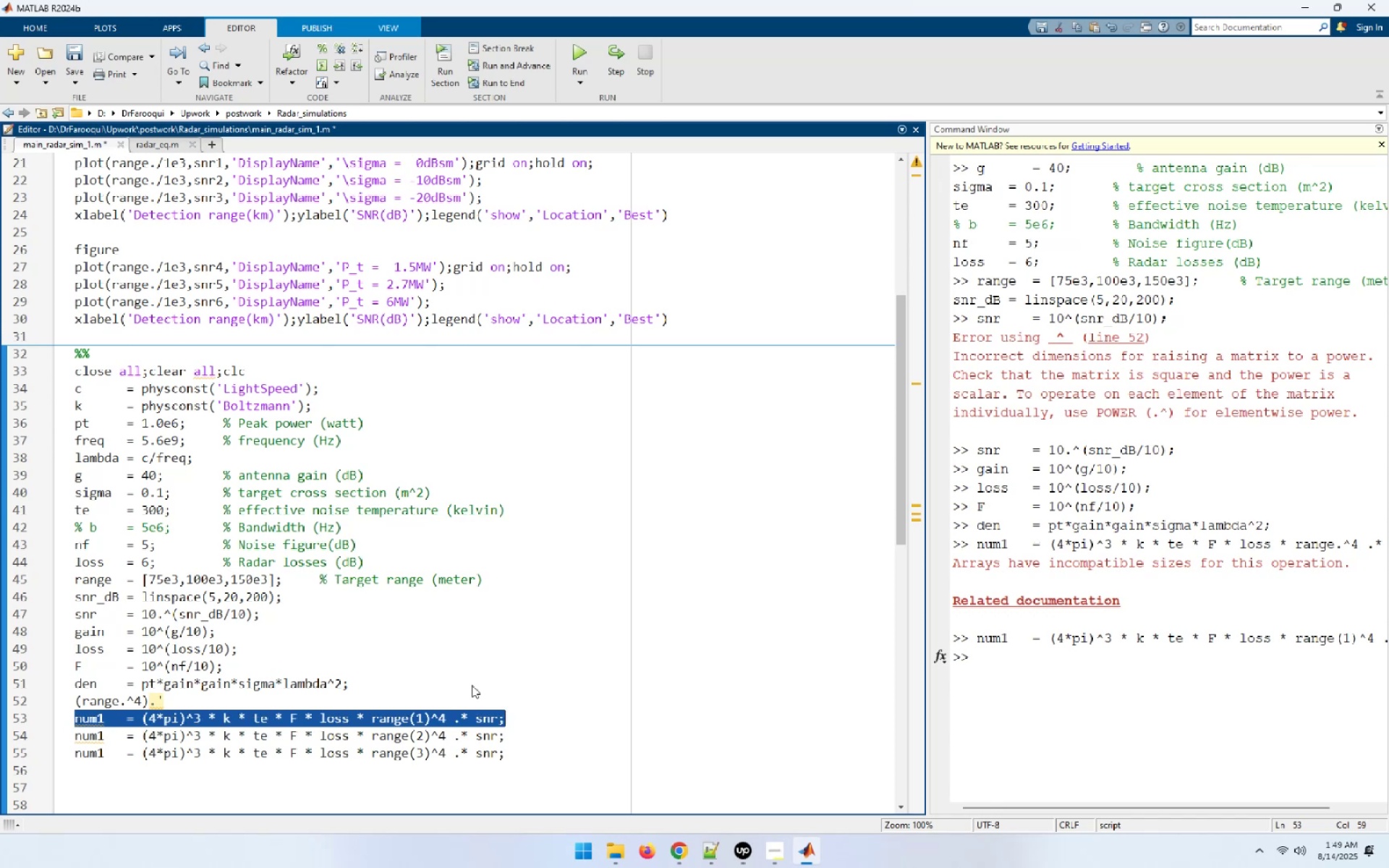 
key(ArrowUp)
 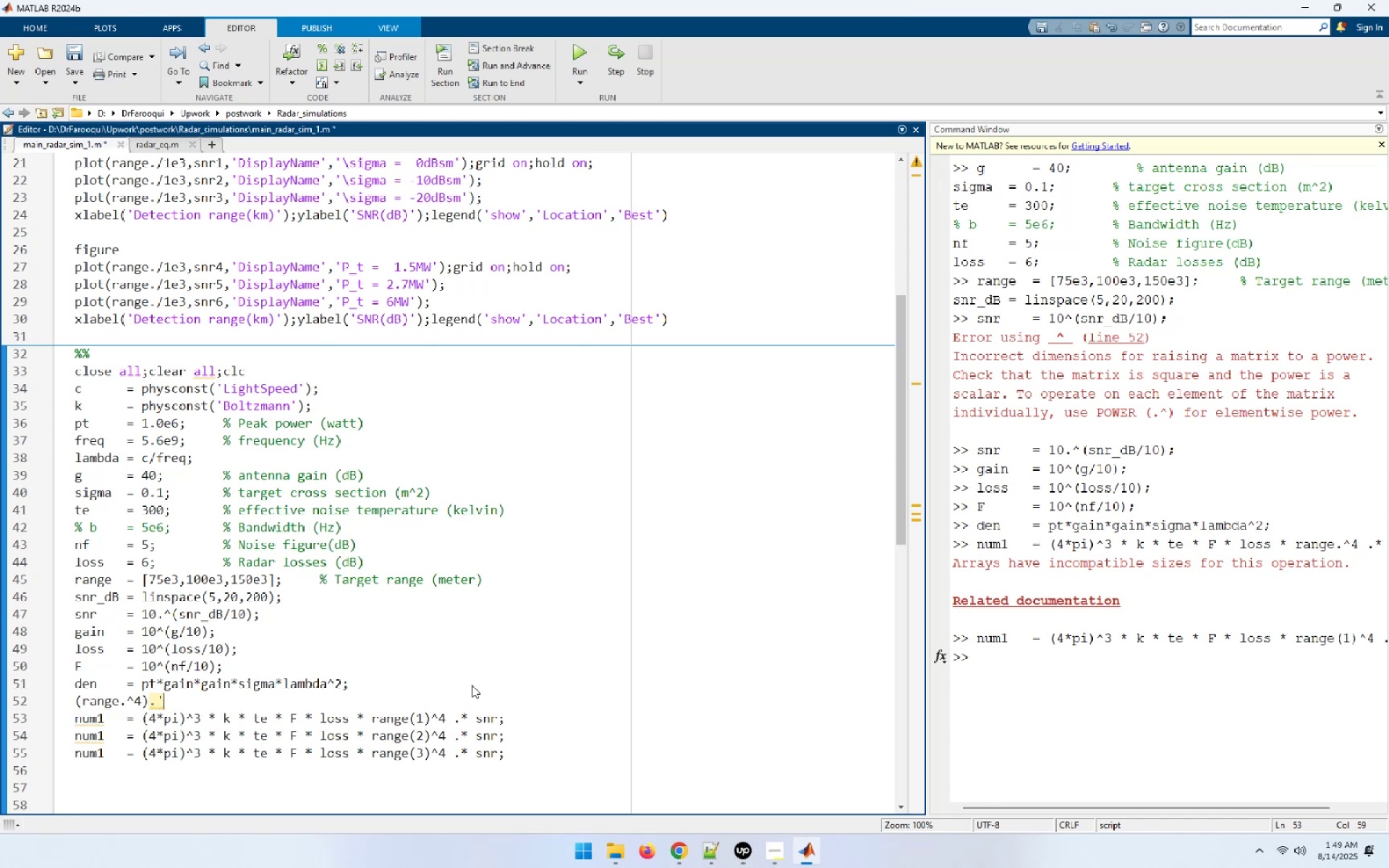 
key(End)
 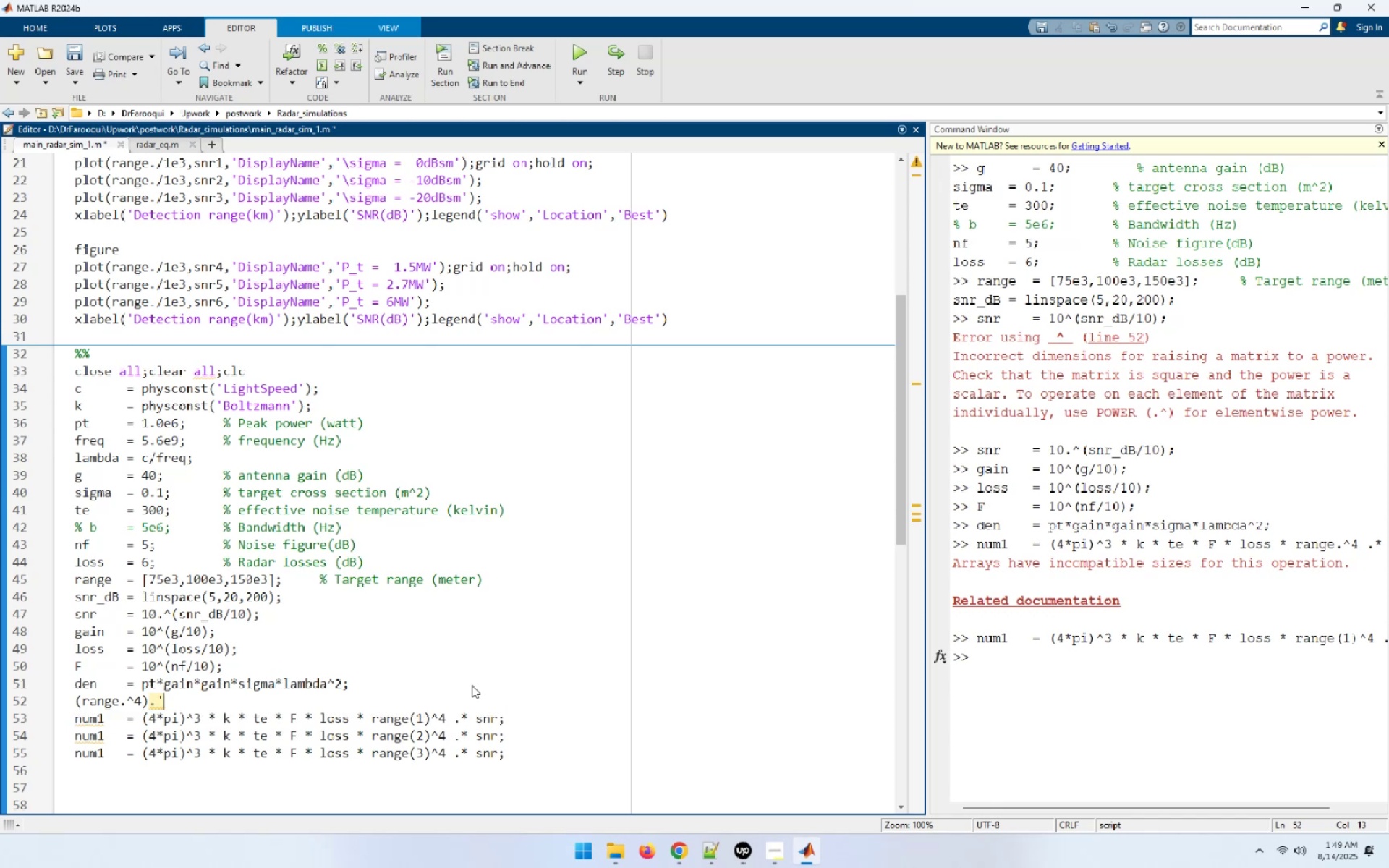 
key(NumpadEnter)
 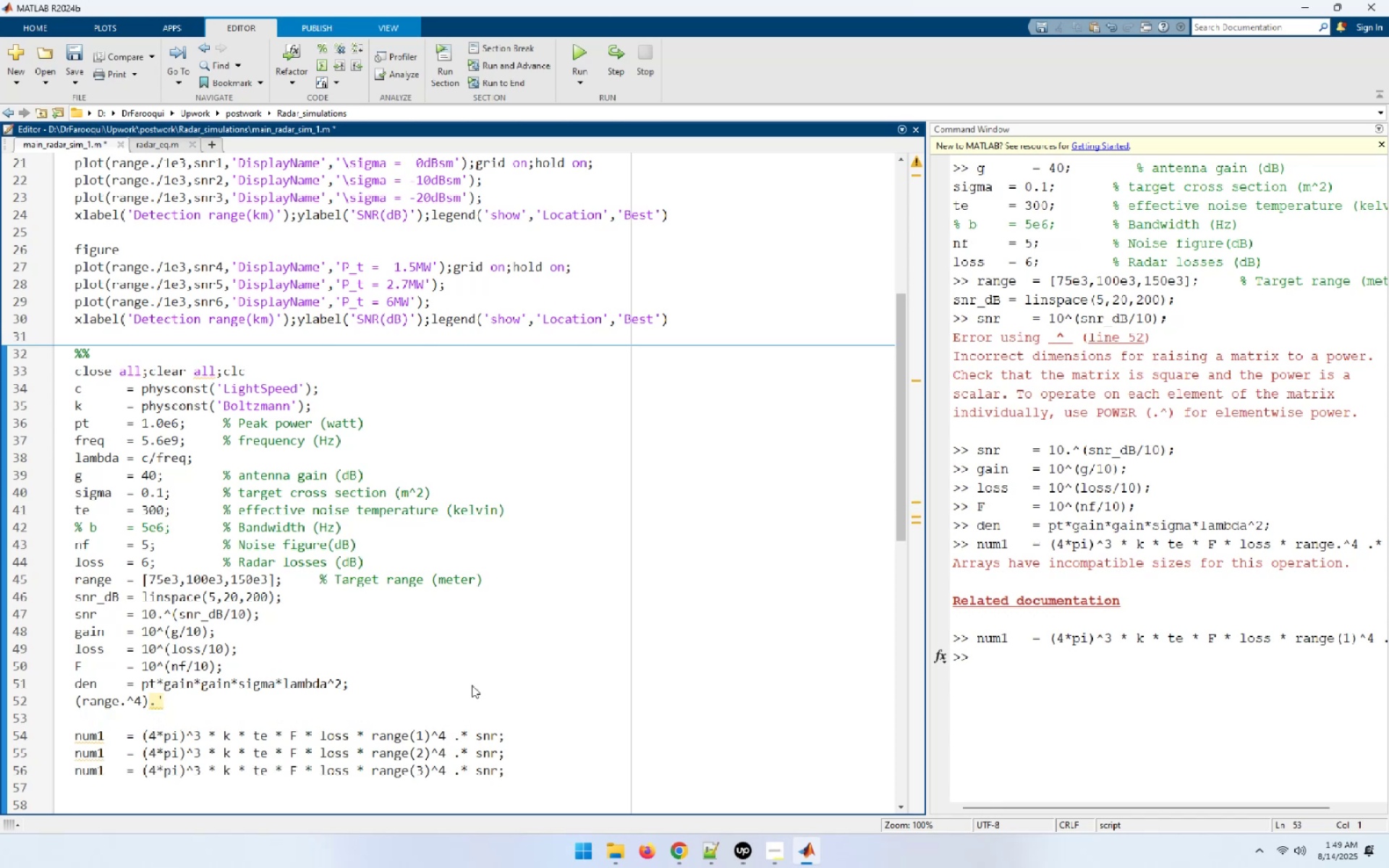 
key(Control+ControlLeft)
 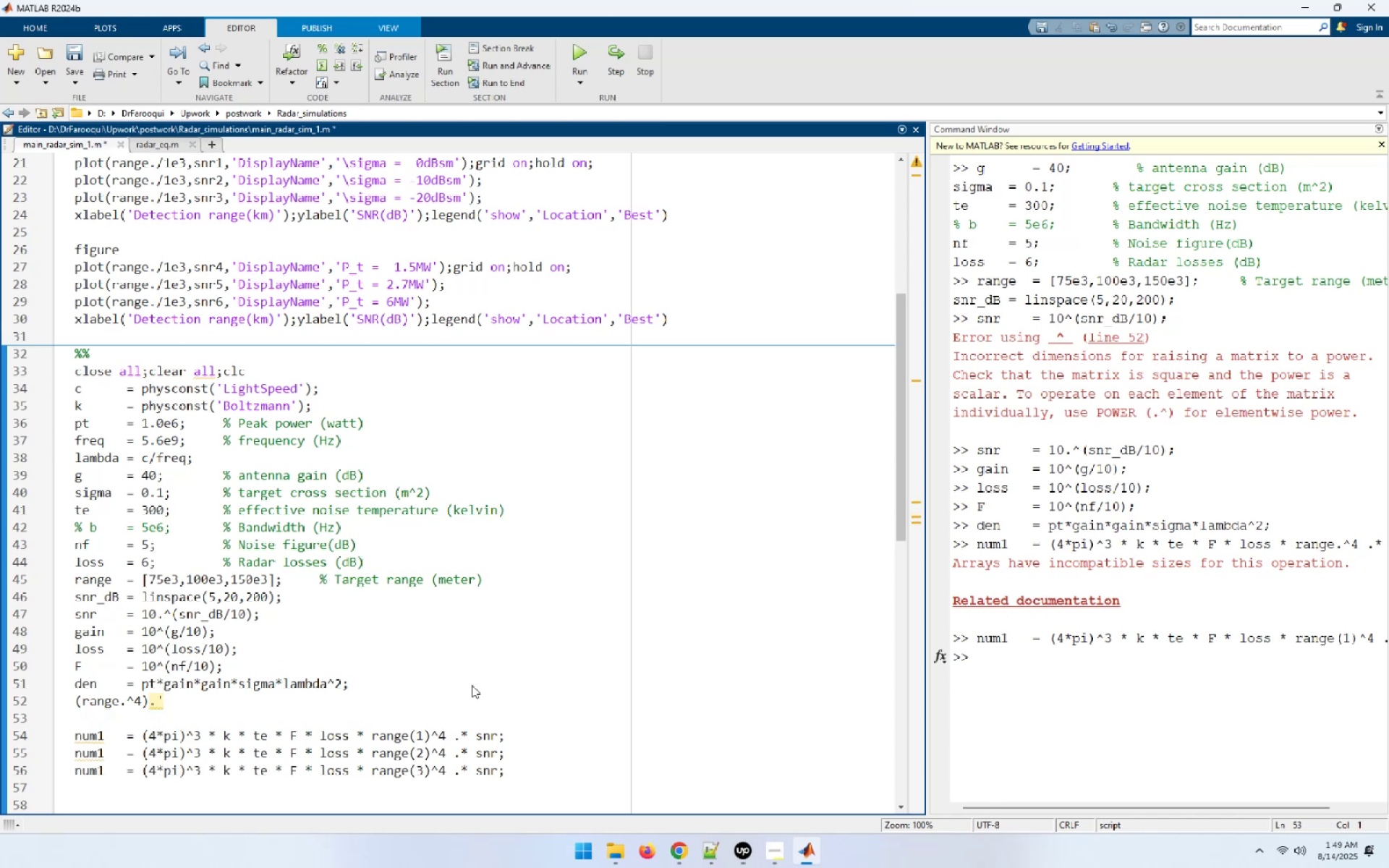 
key(Control+V)
 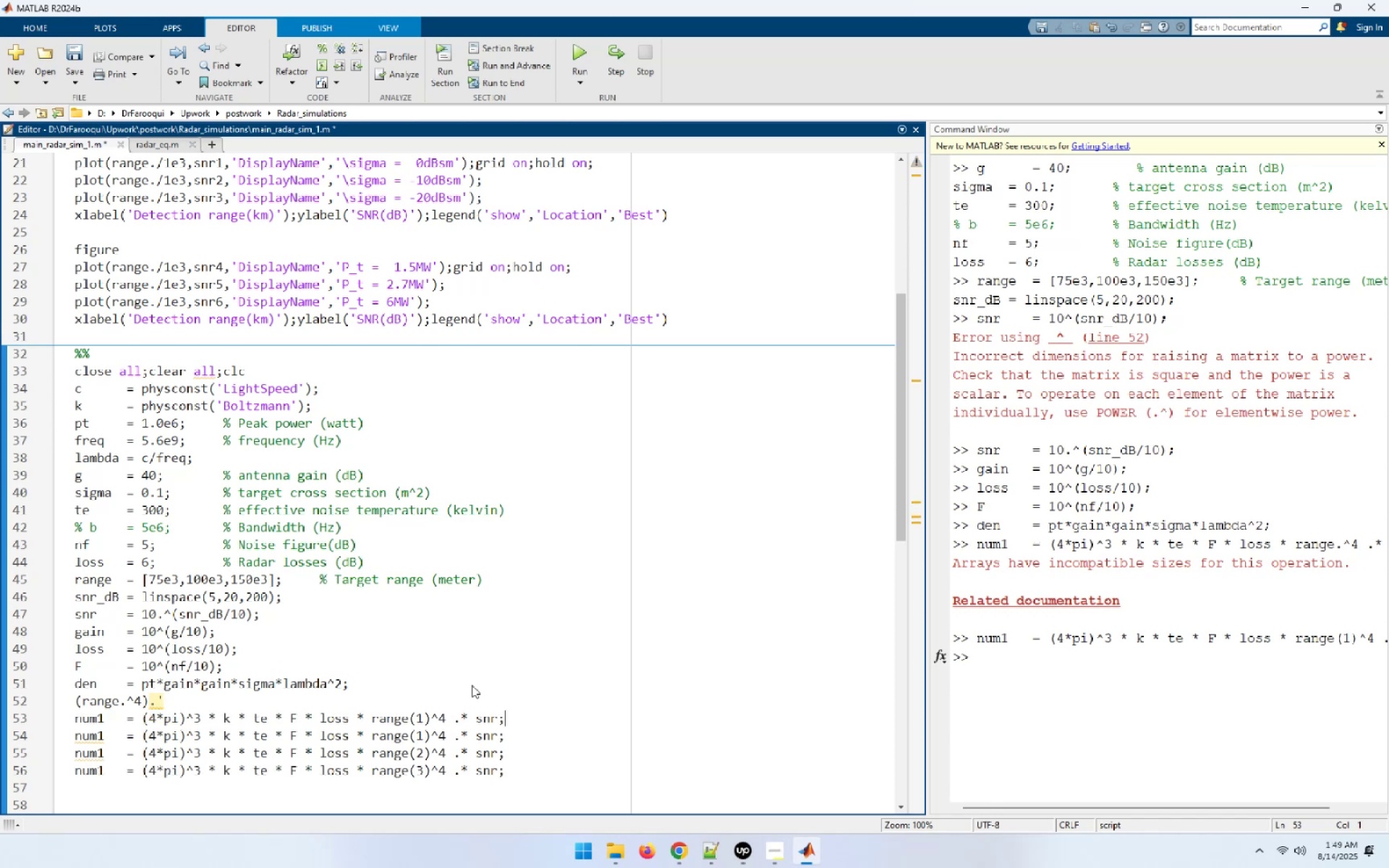 
key(NumpadEnter)
 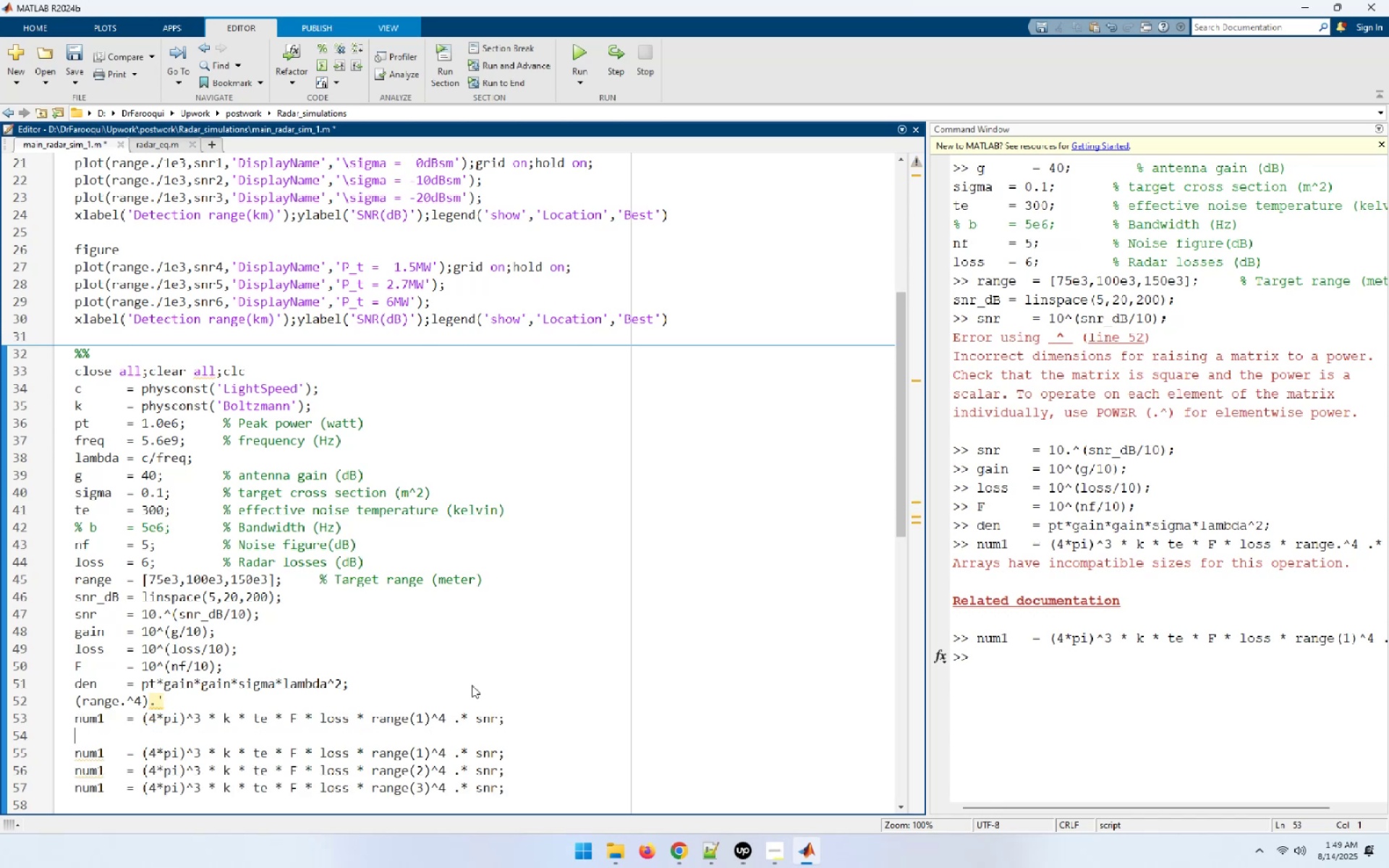 
key(ArrowUp)
 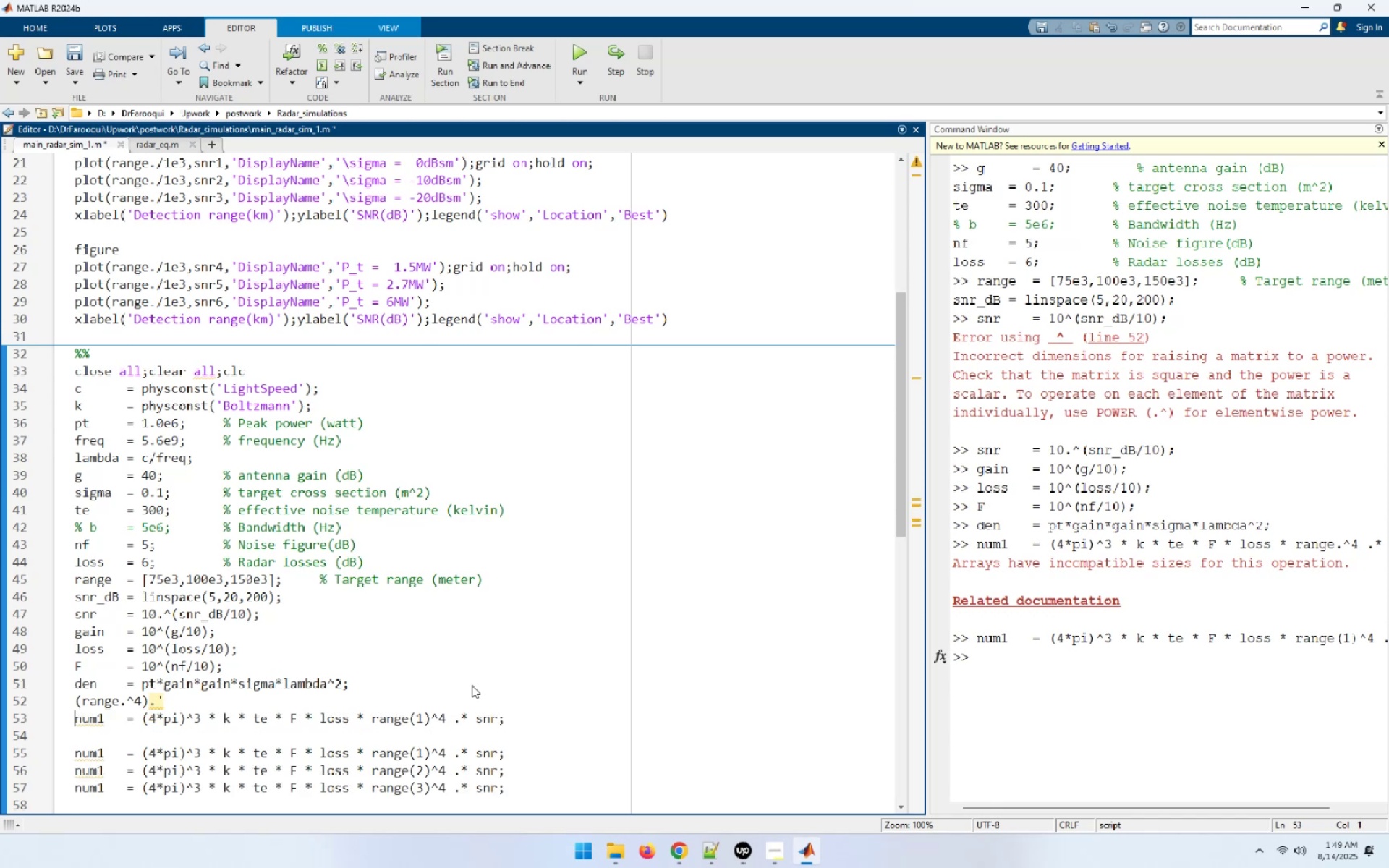 
key(ArrowRight)
 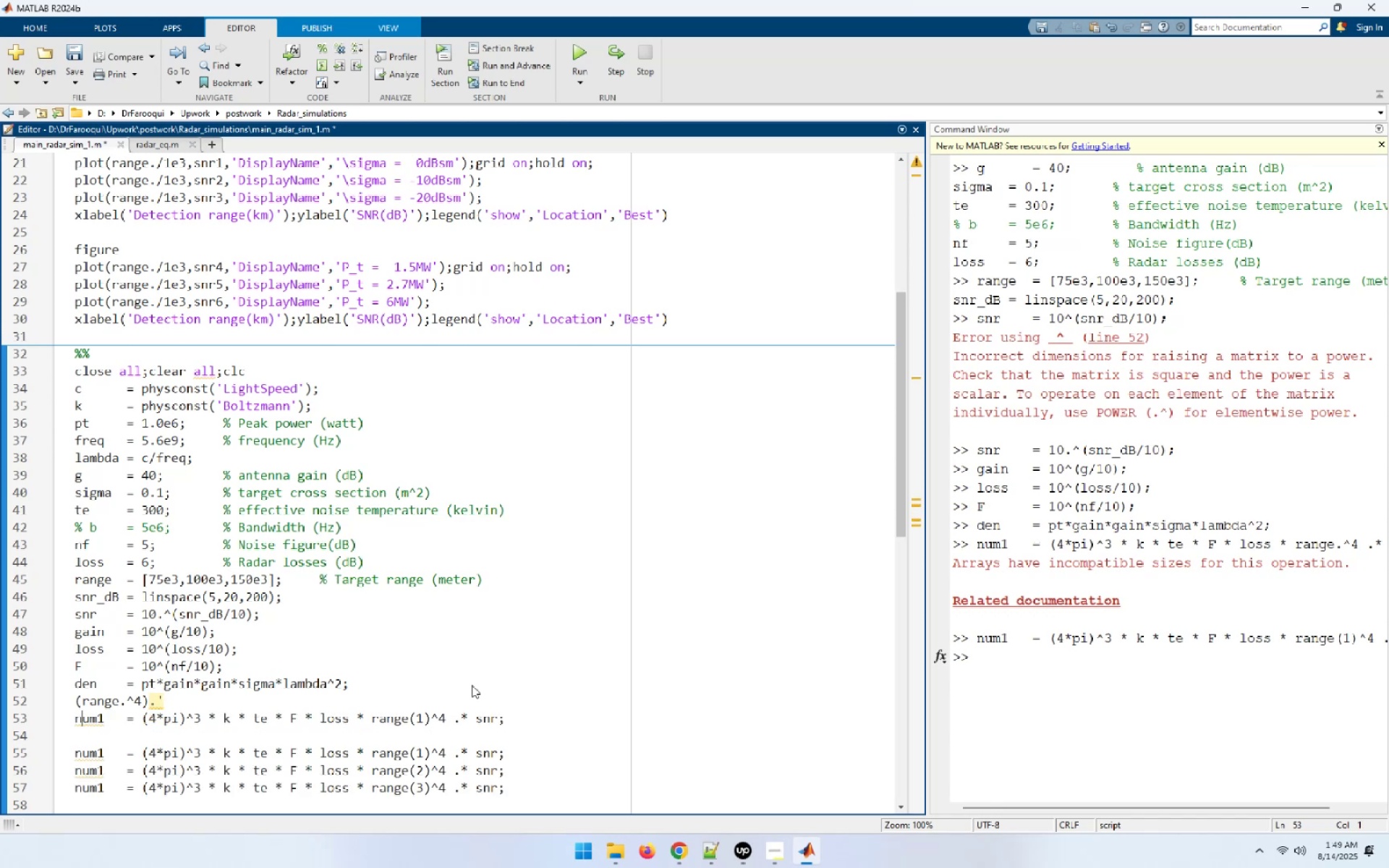 
key(ArrowRight)
 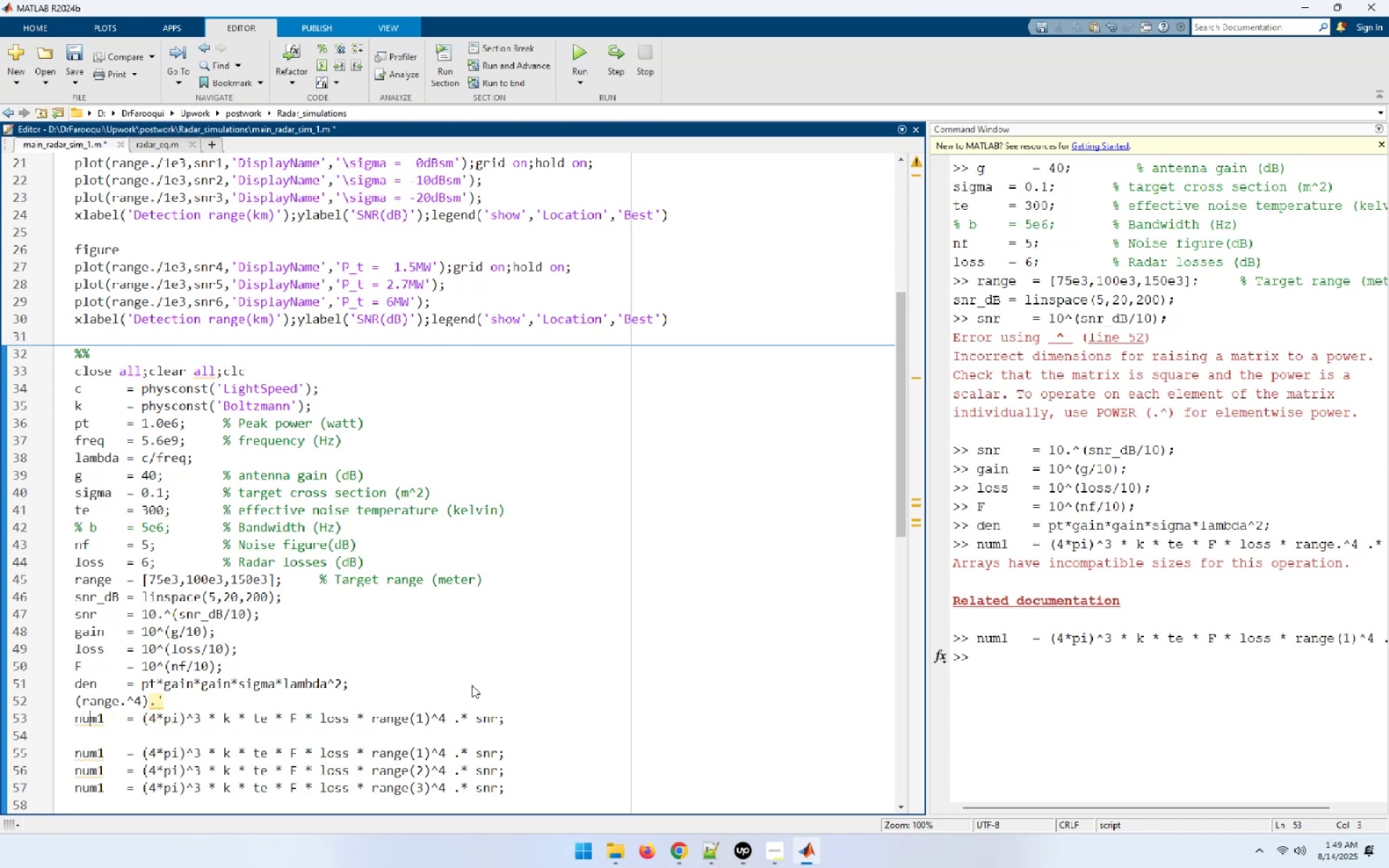 
key(ArrowUp)
 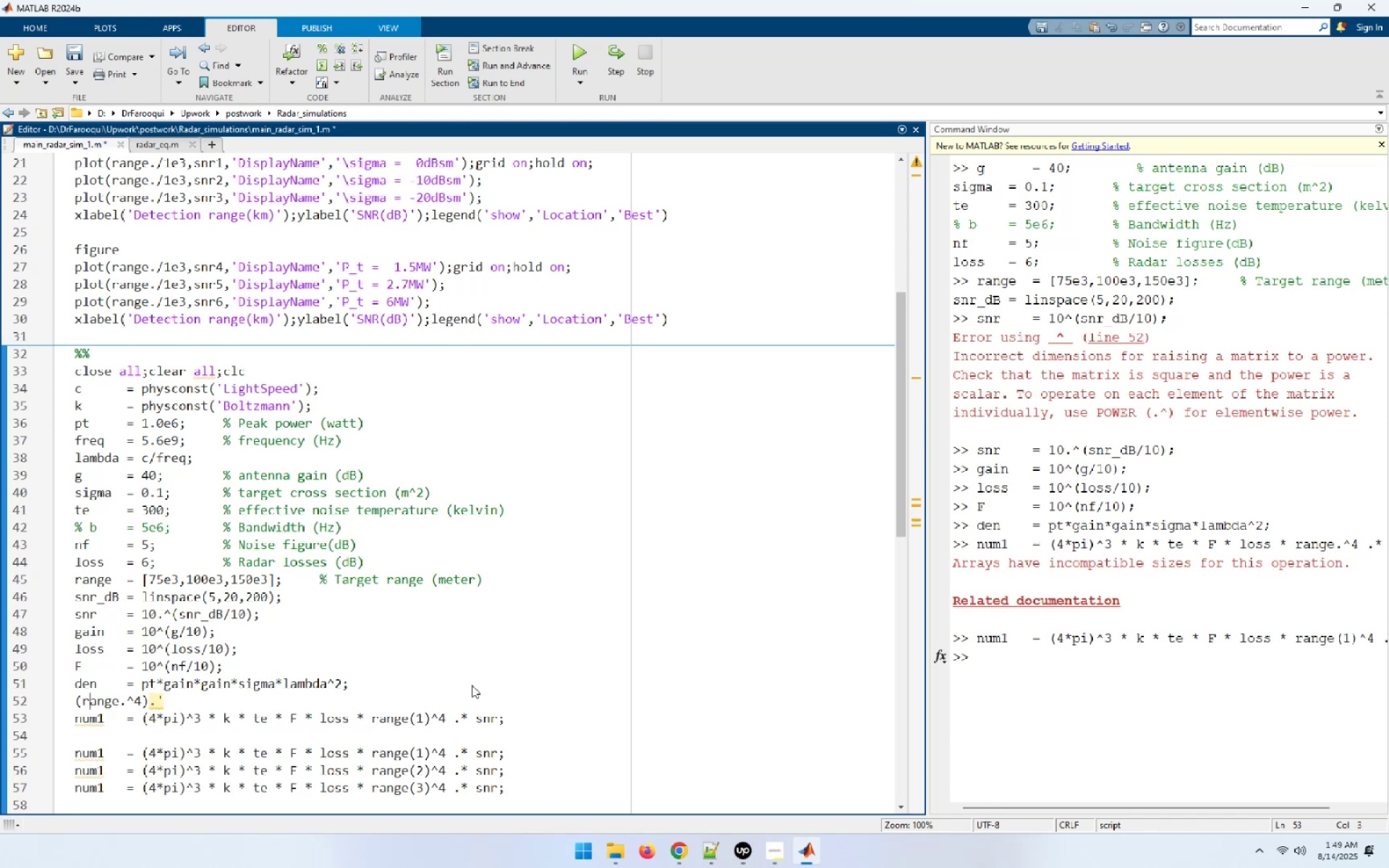 
key(ArrowLeft)
 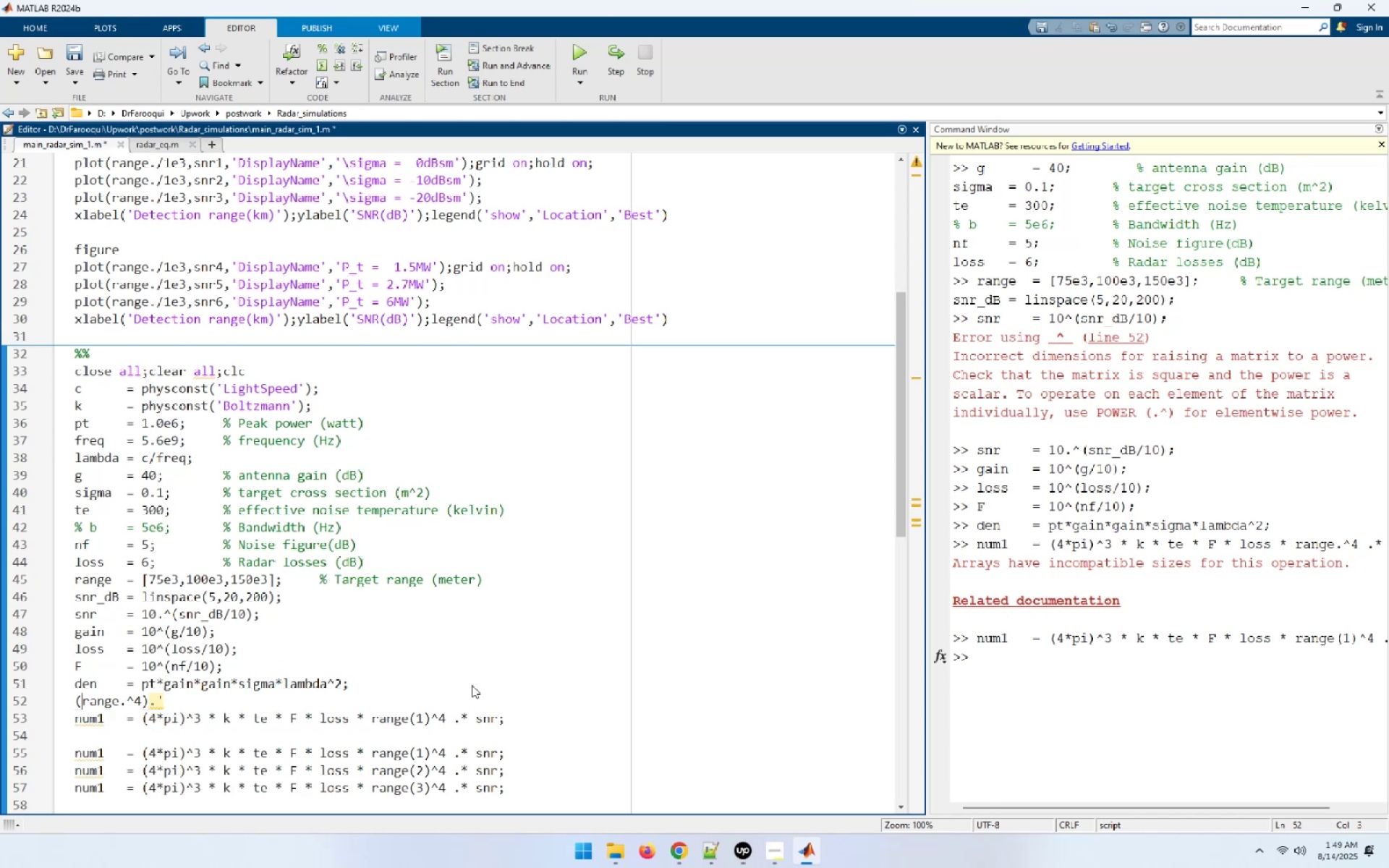 
key(ArrowLeft)
 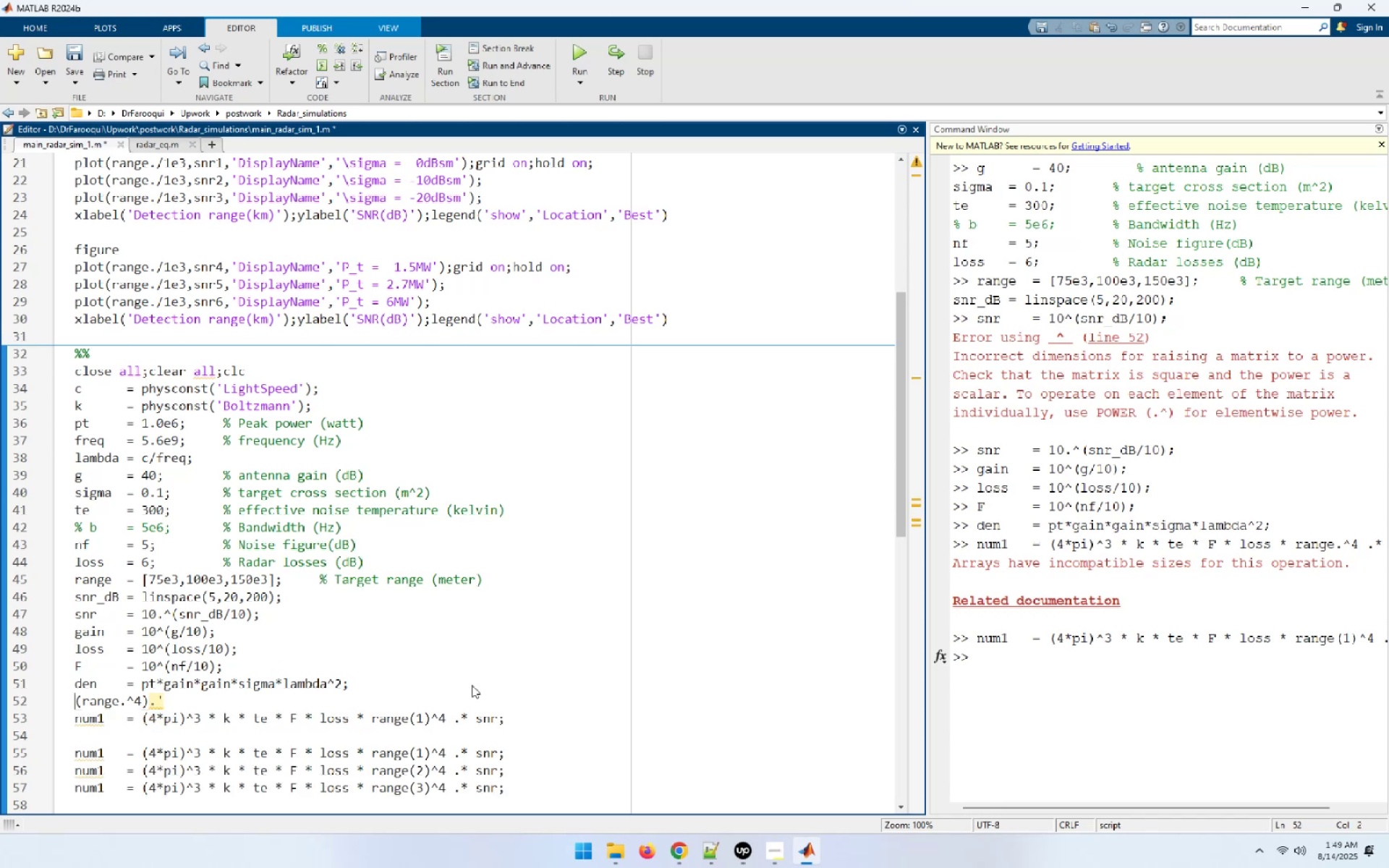 
key(Shift+End)
 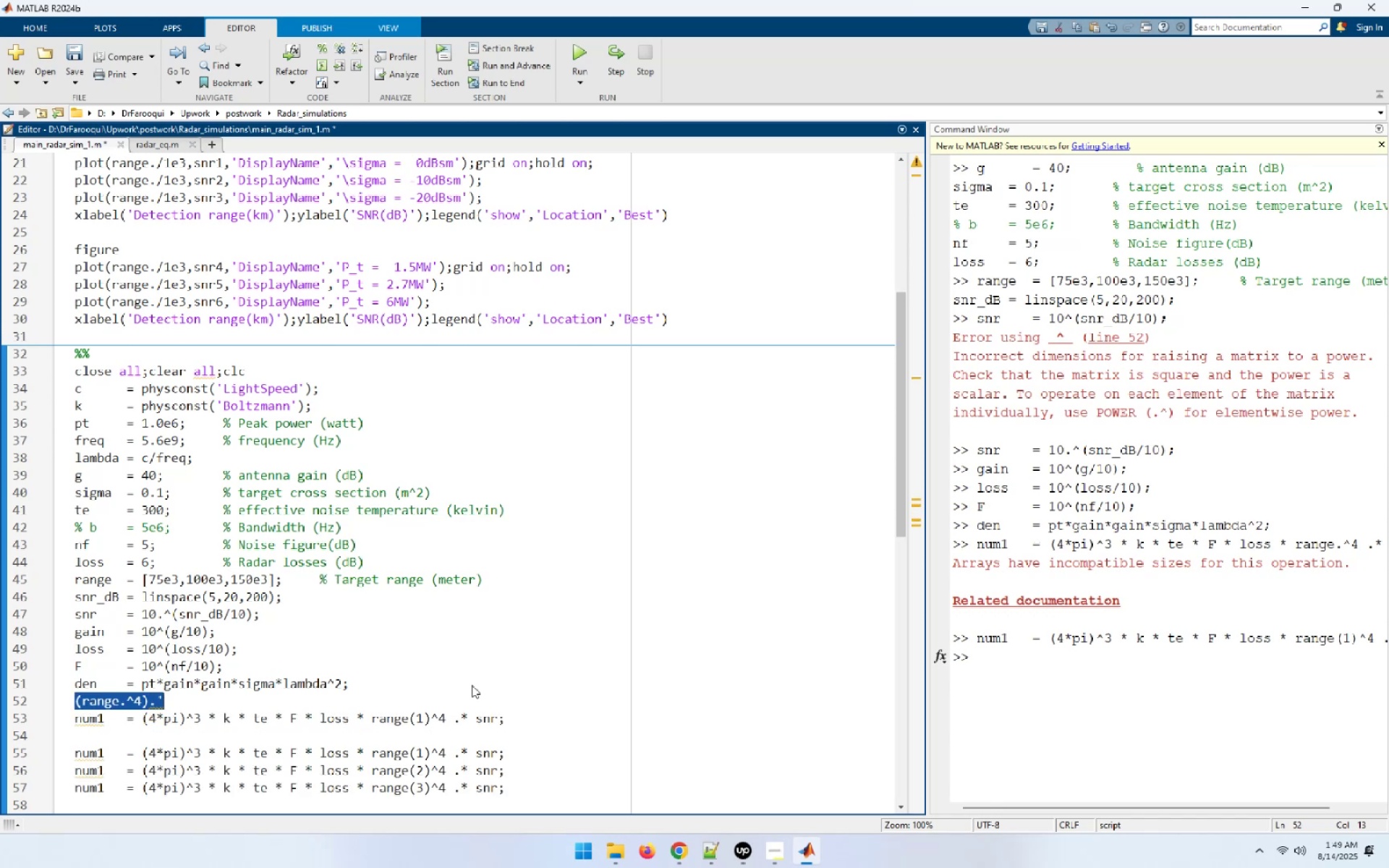 
key(Control+X)
 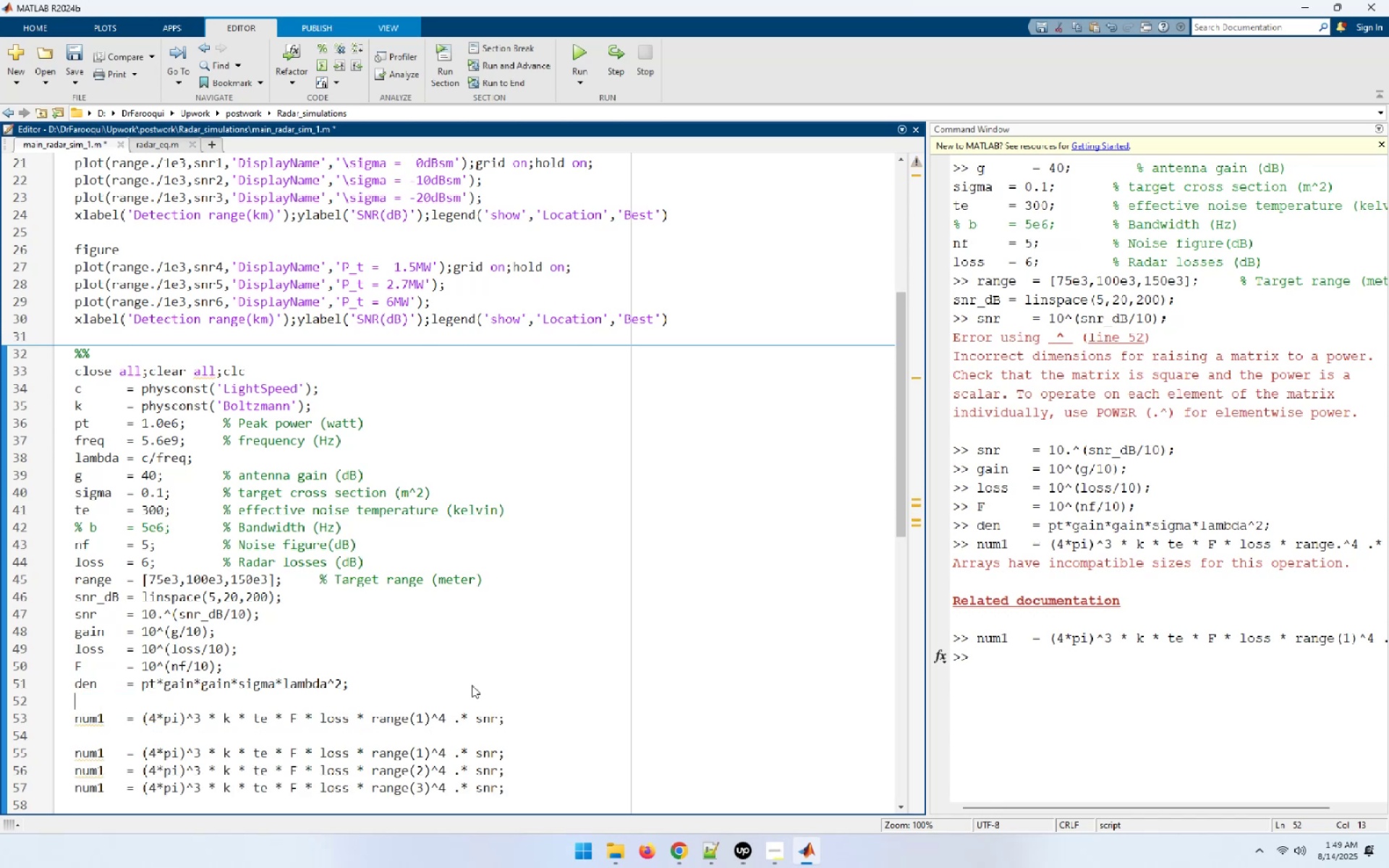 
key(ArrowDown)
 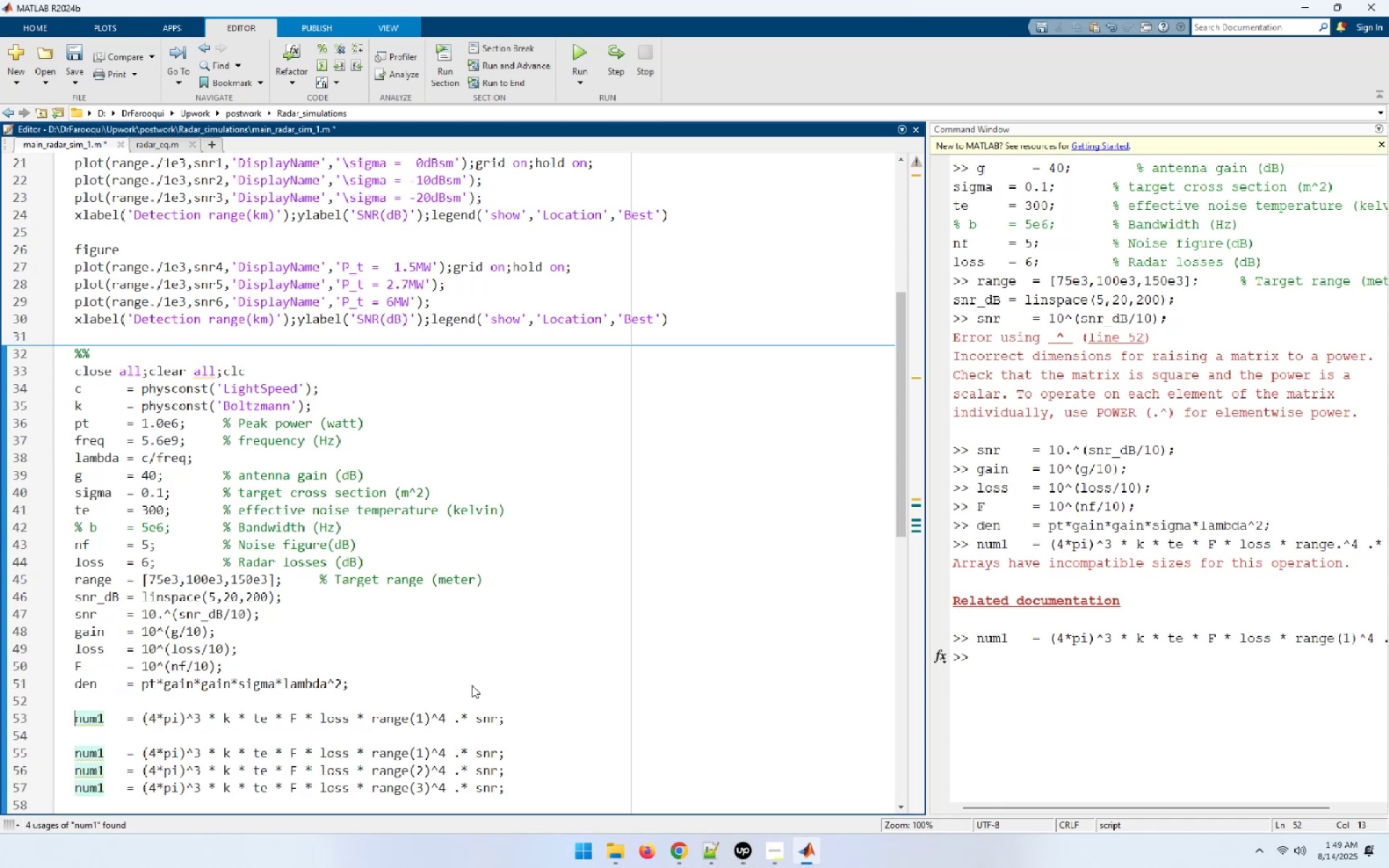 
key(End)
 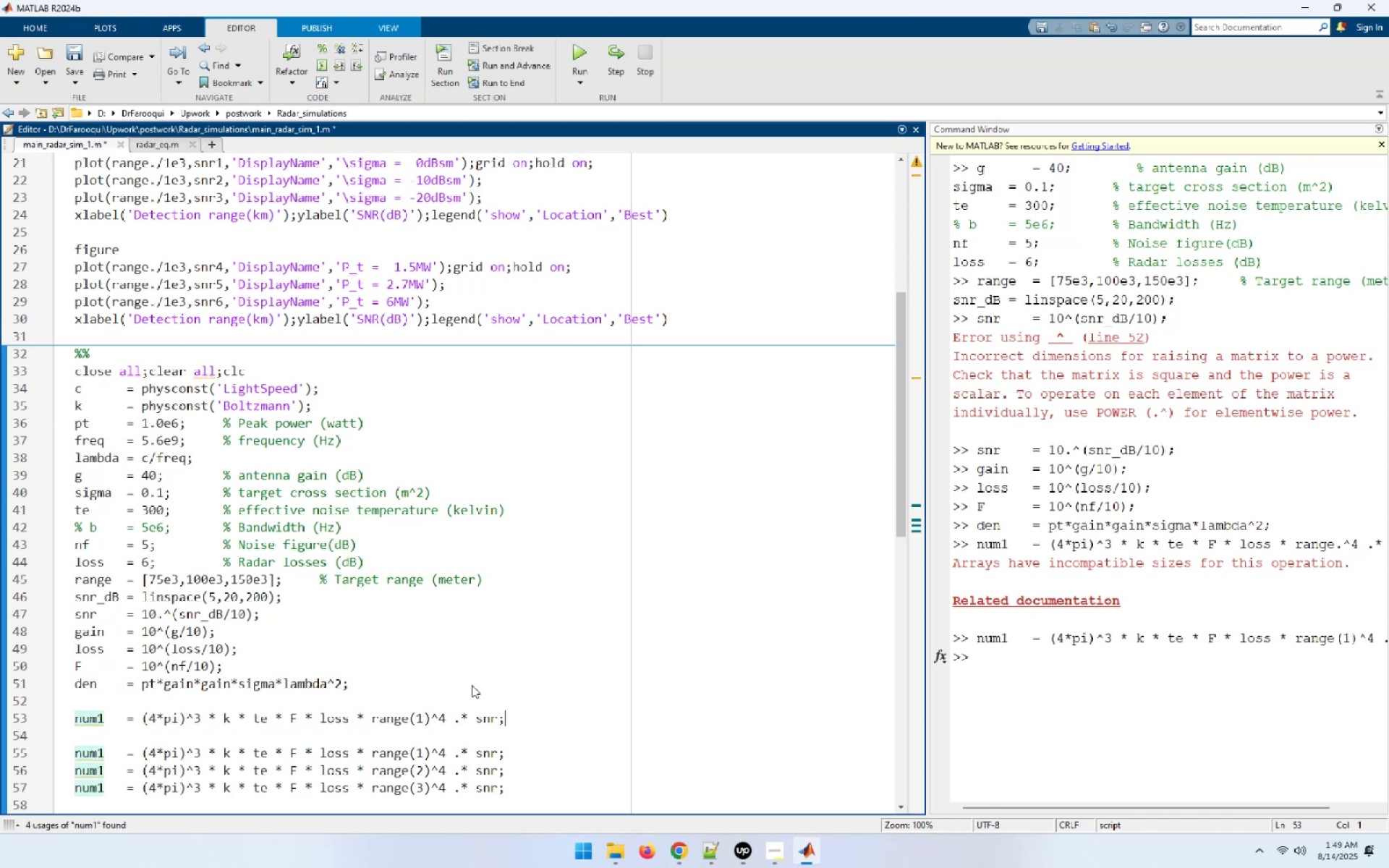 
hold_key(key=ArrowLeft, duration=0.67)
 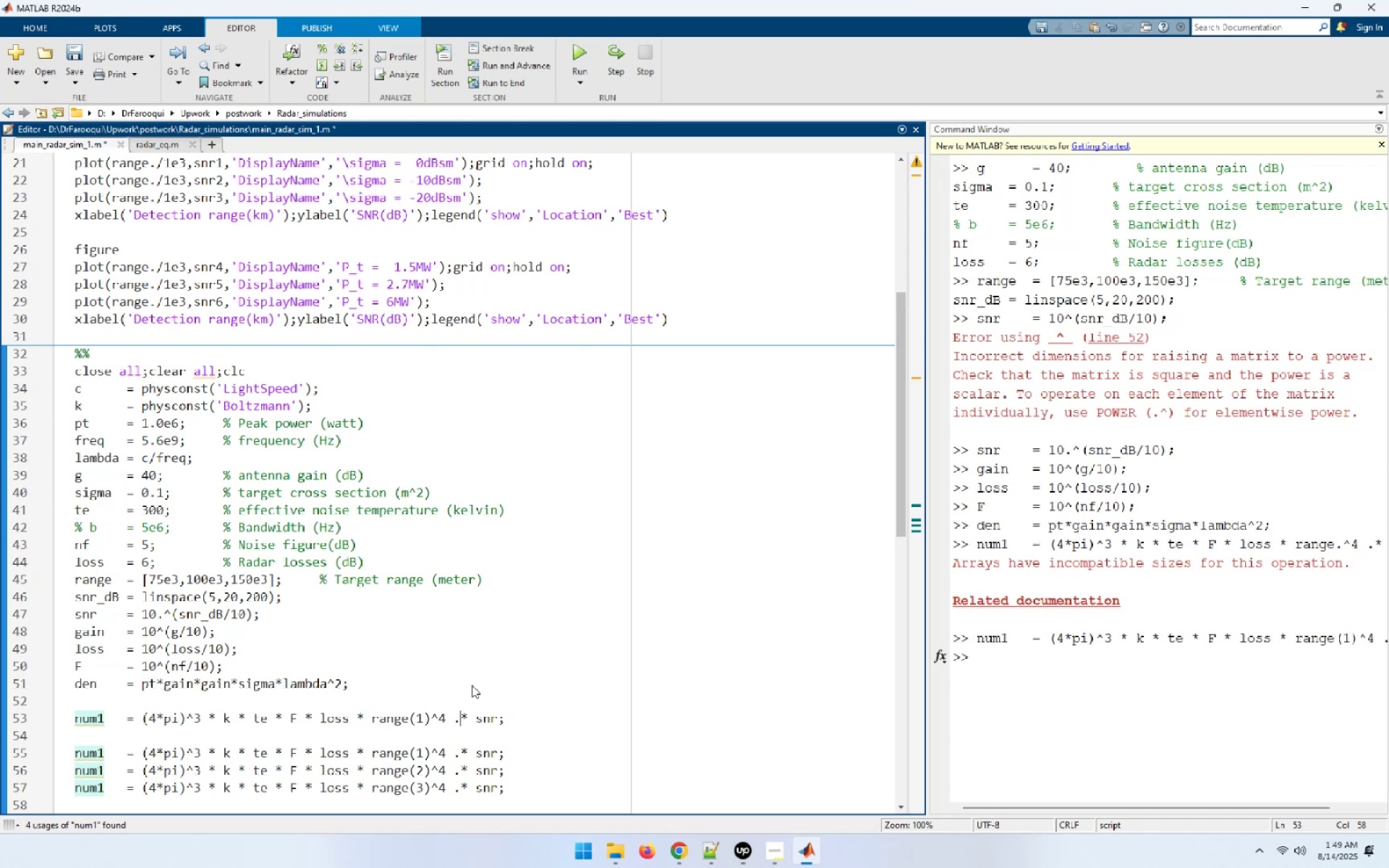 
key(ArrowLeft)
 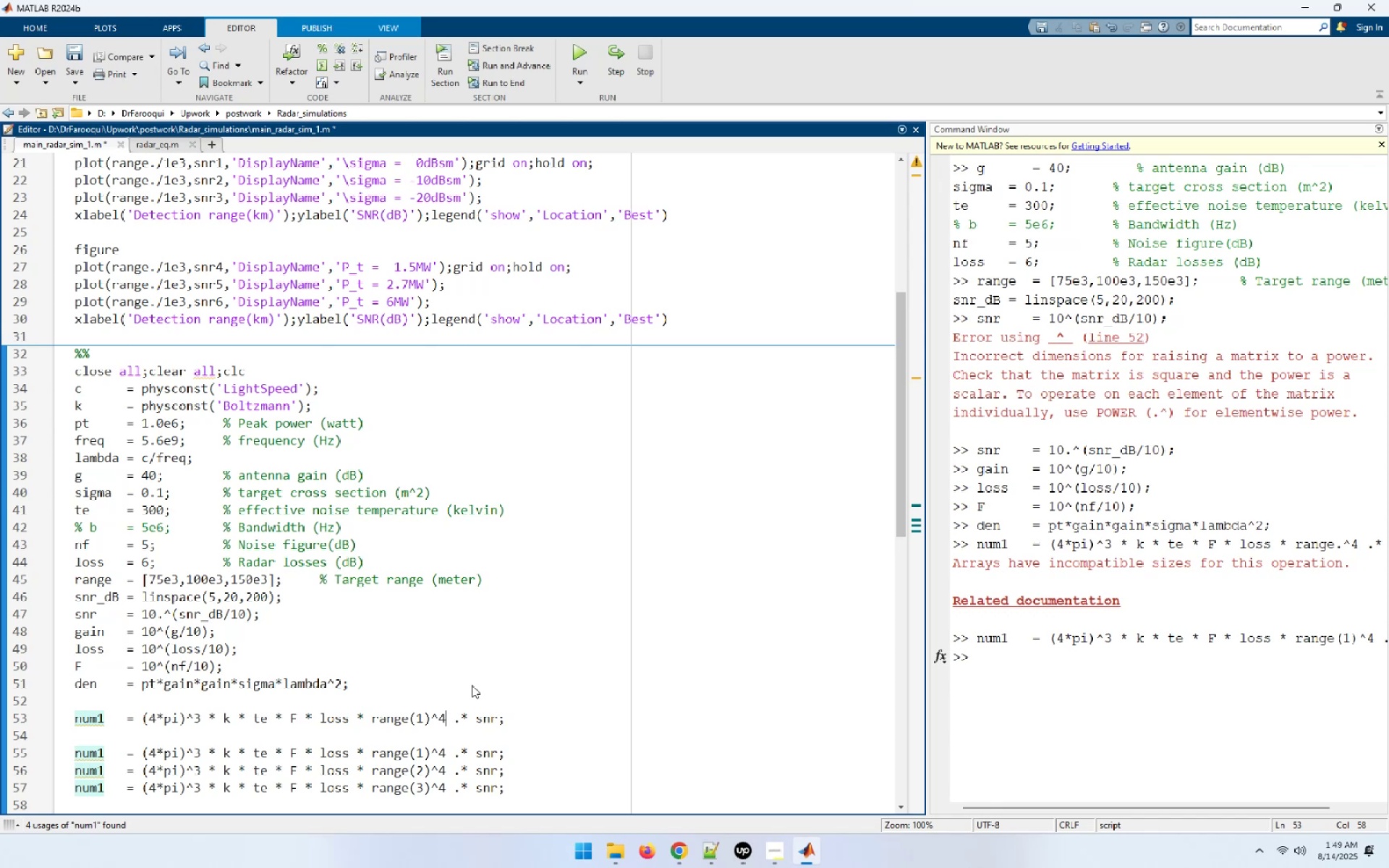 
key(ArrowLeft)
 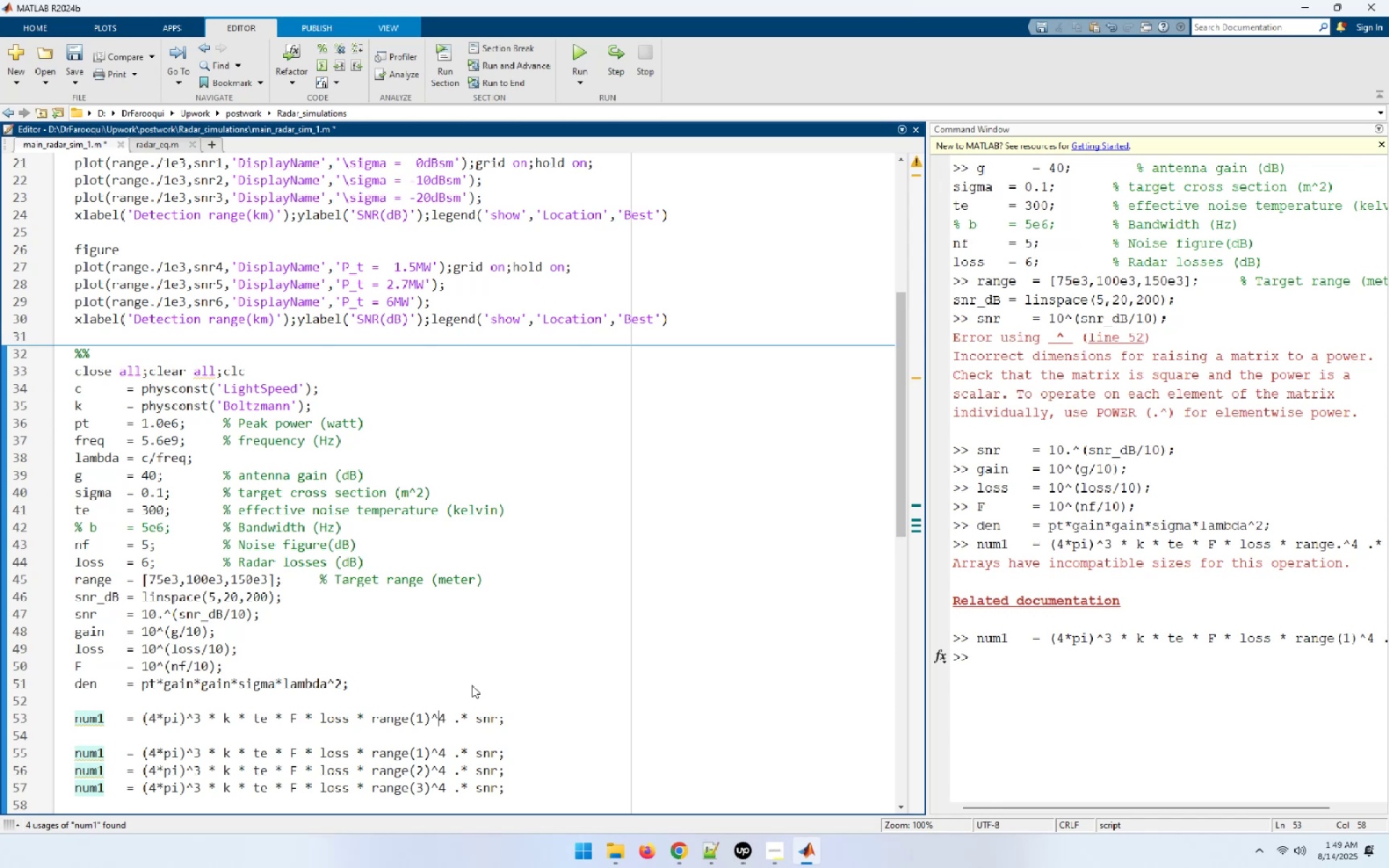 
key(ArrowRight)
 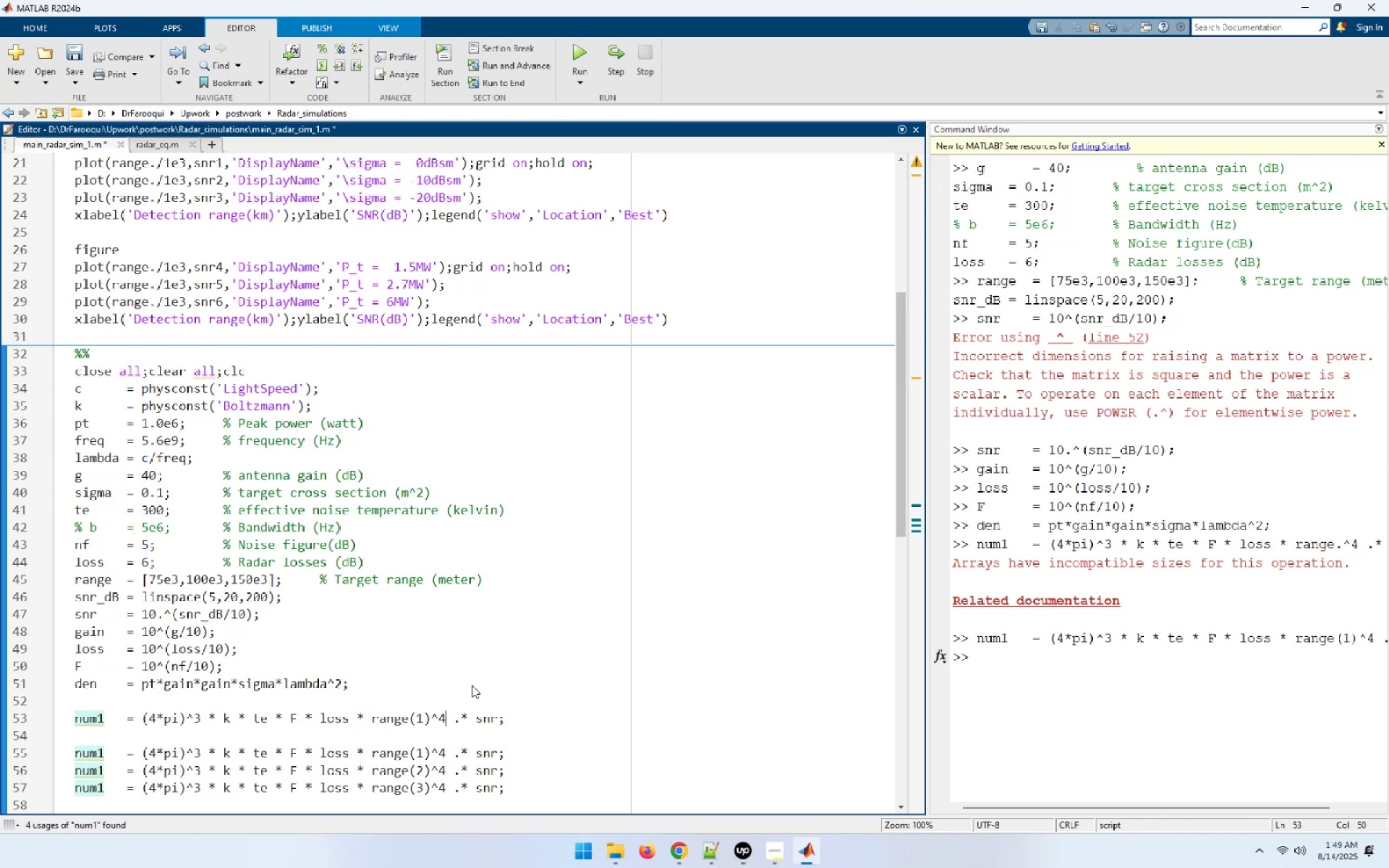 
hold_key(key=ShiftLeft, duration=1.41)
 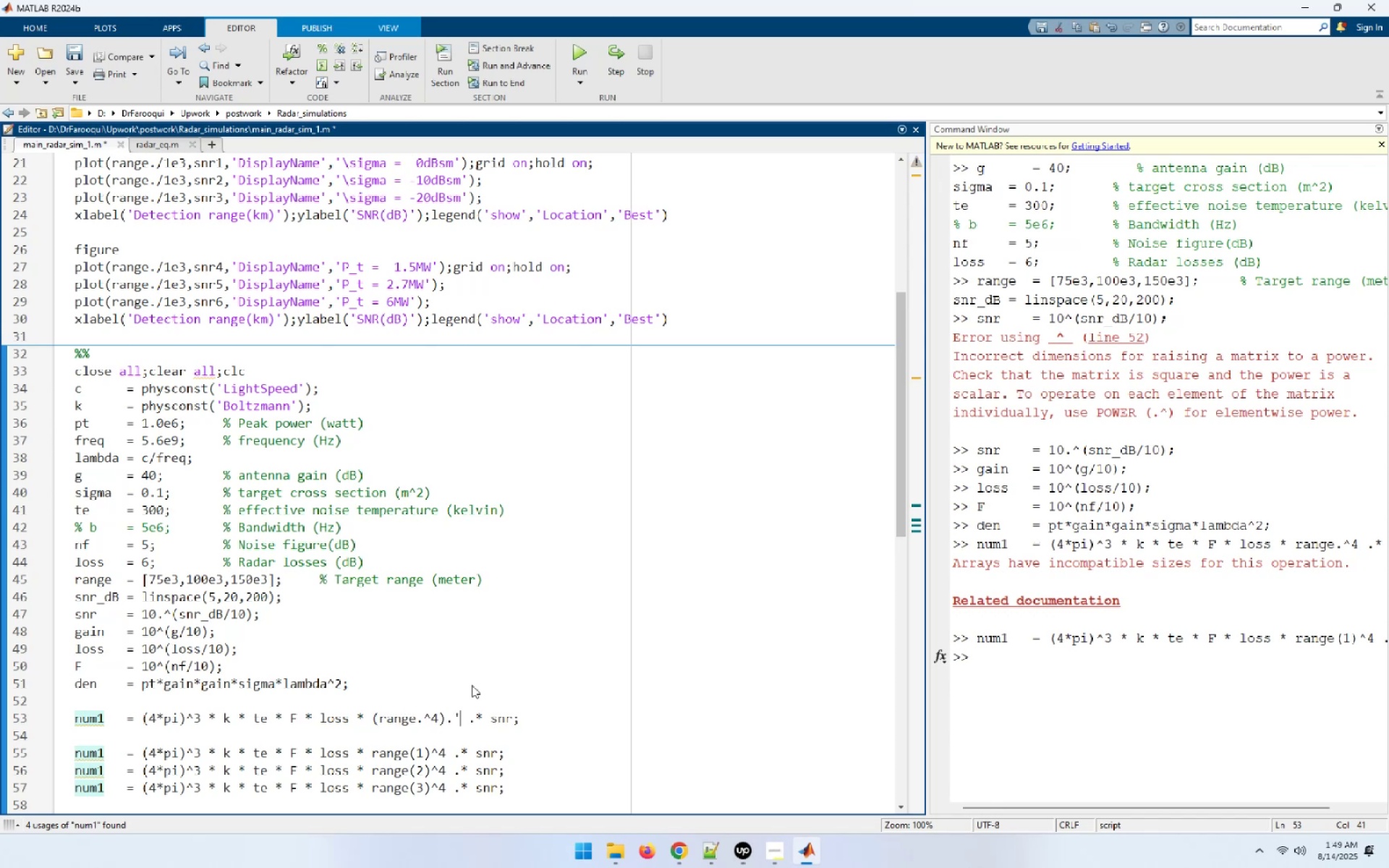 
hold_key(key=ArrowLeft, duration=0.78)
 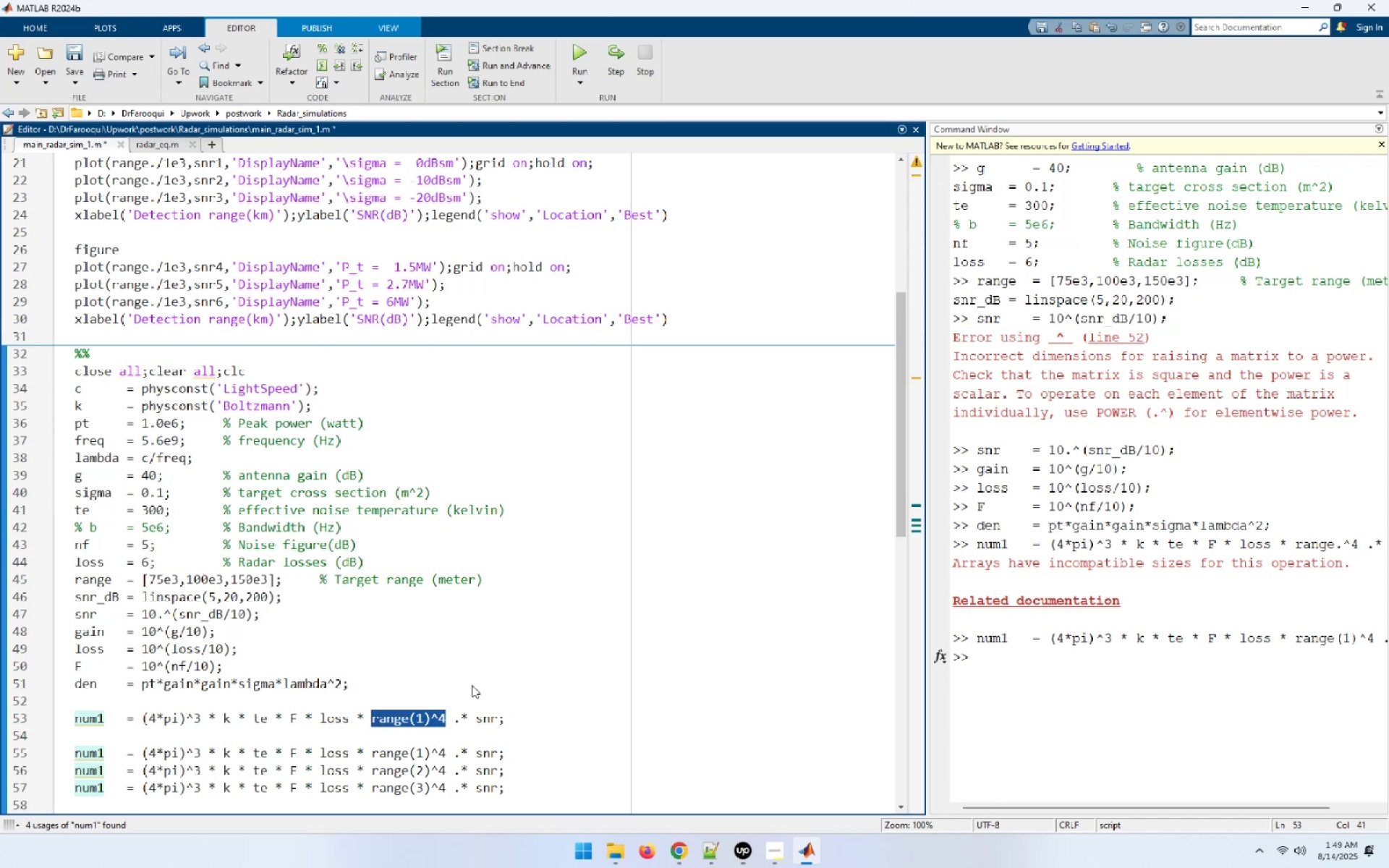 
key(Control+ControlLeft)
 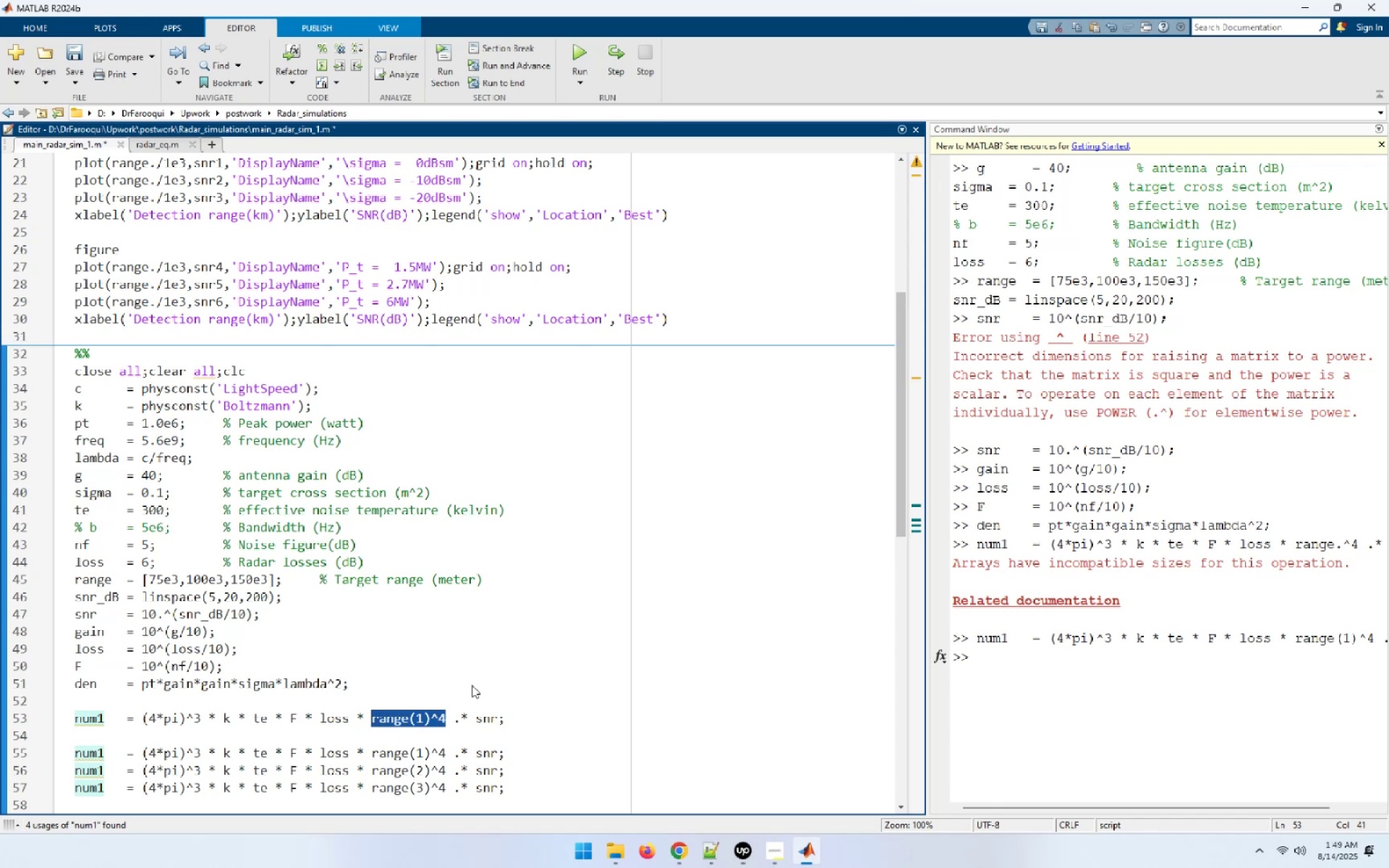 
key(Control+V)
 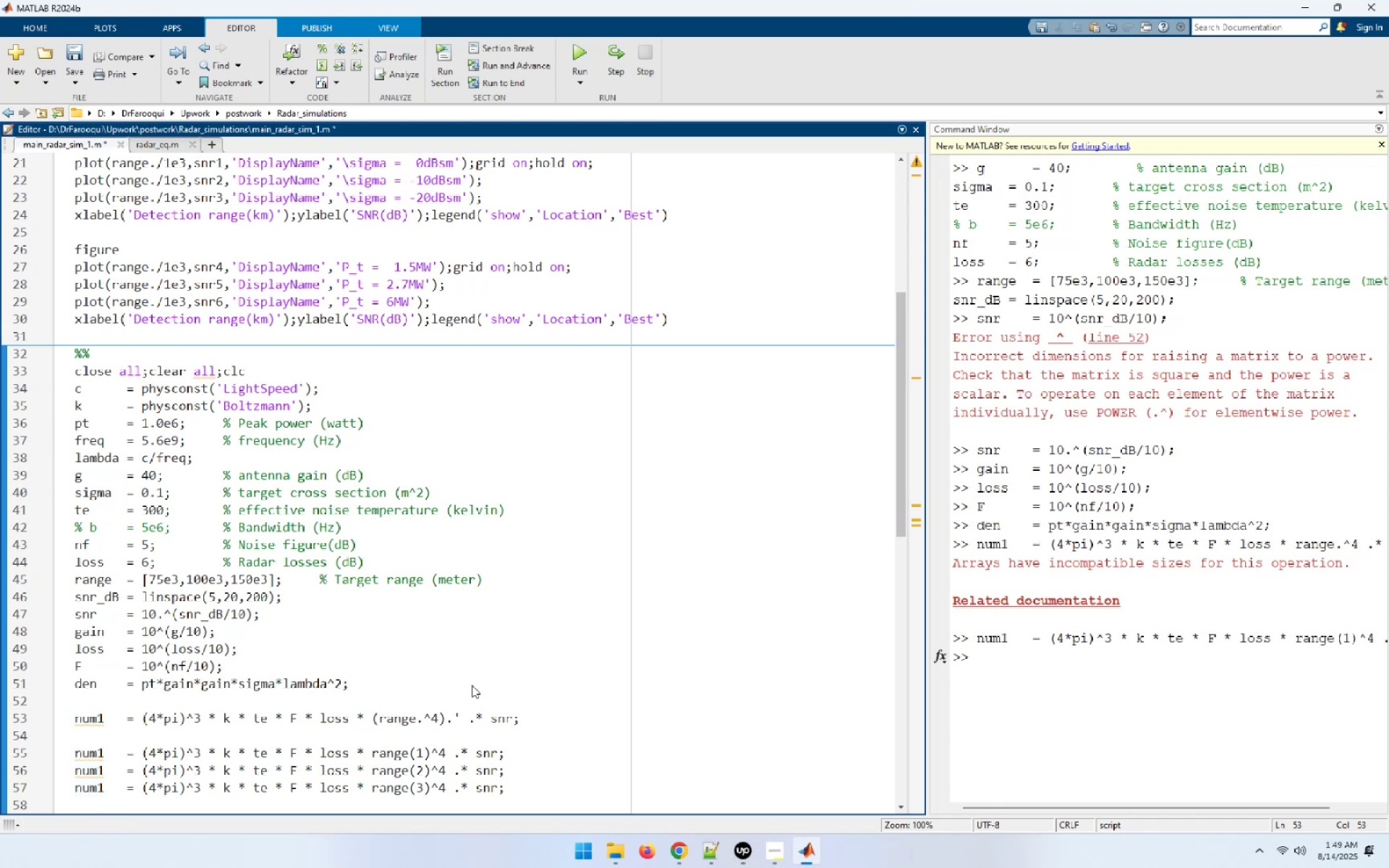 
key(Home)
 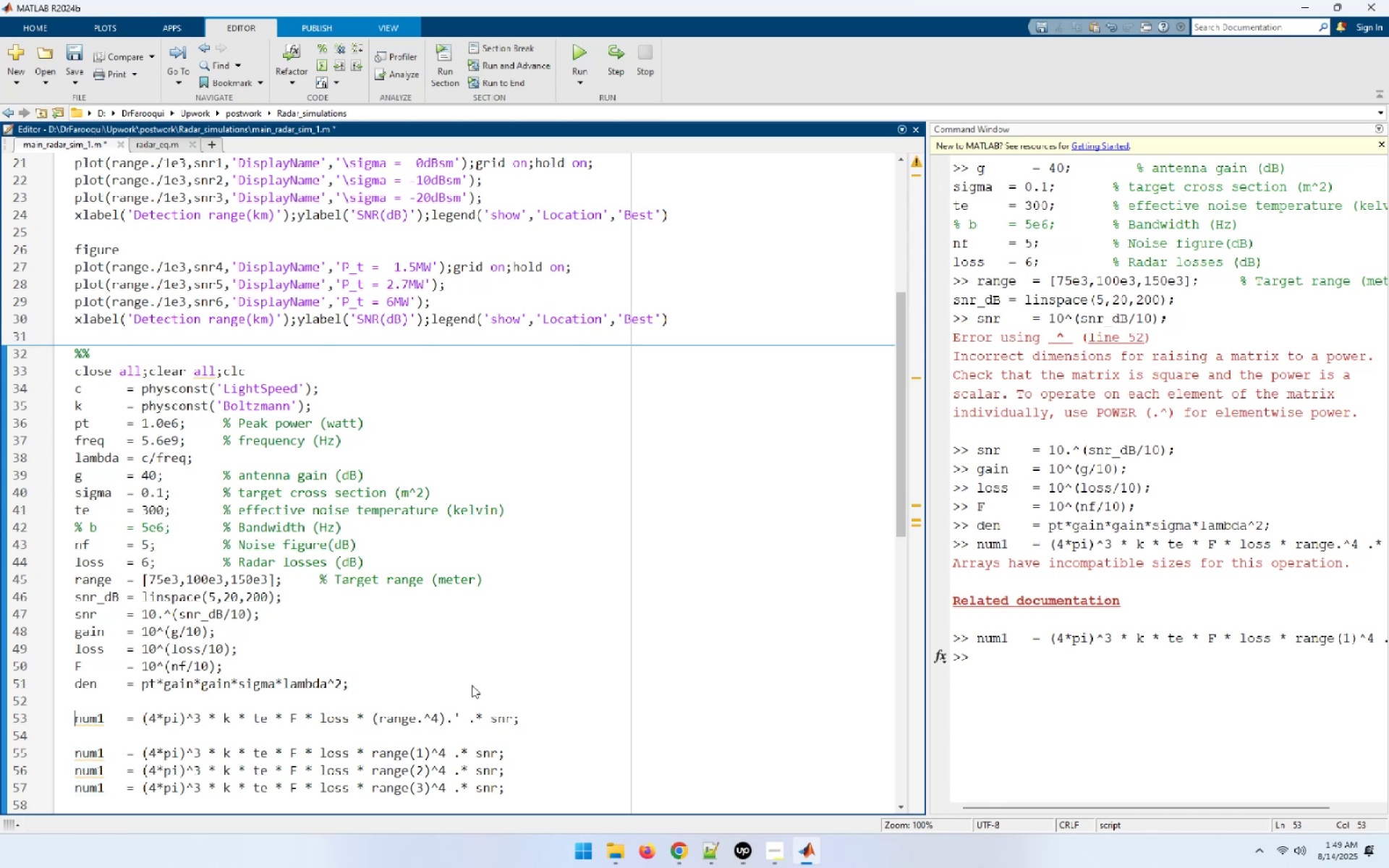 
key(Shift+End)
 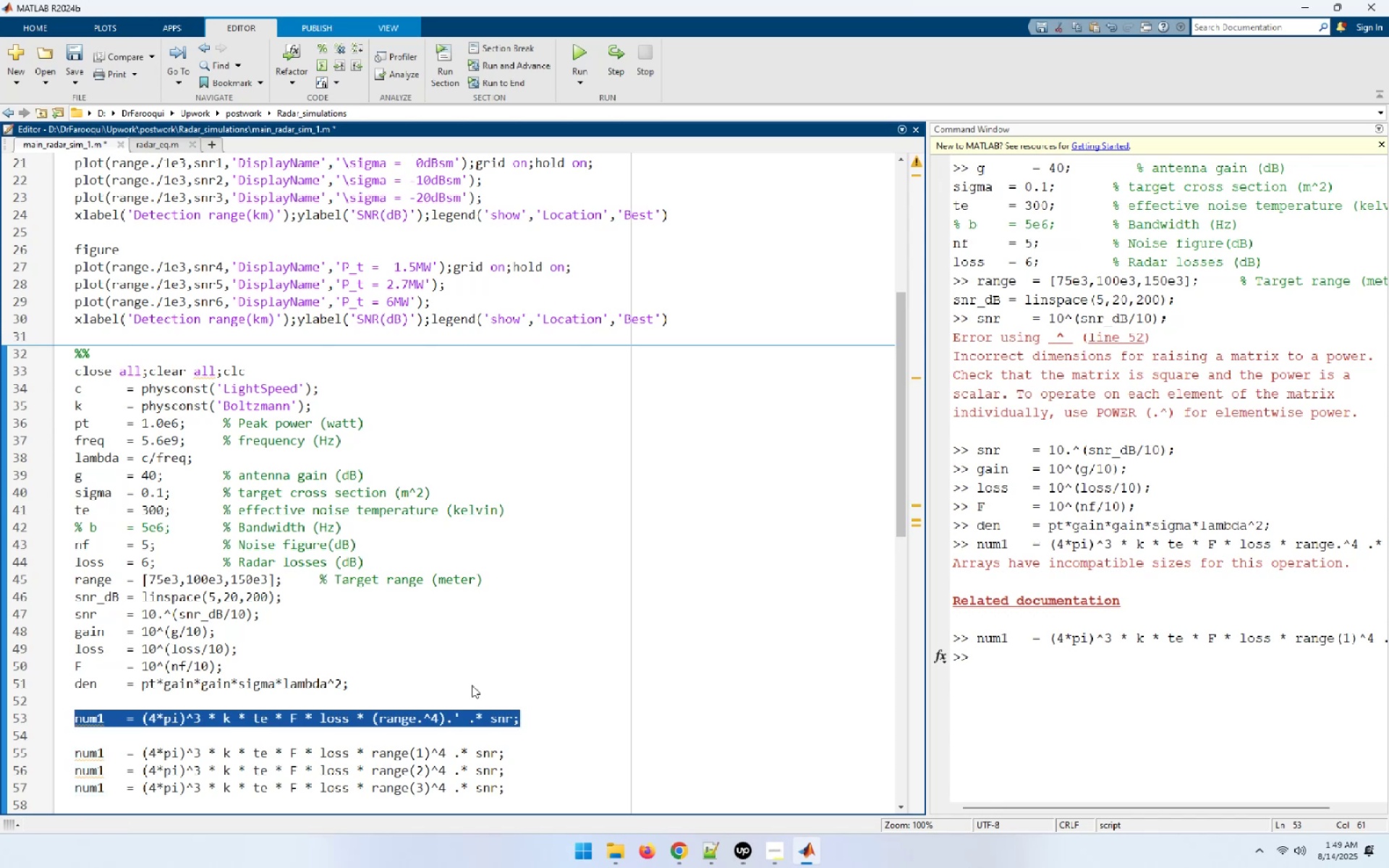 
key(Shift+ArrowLeft)
 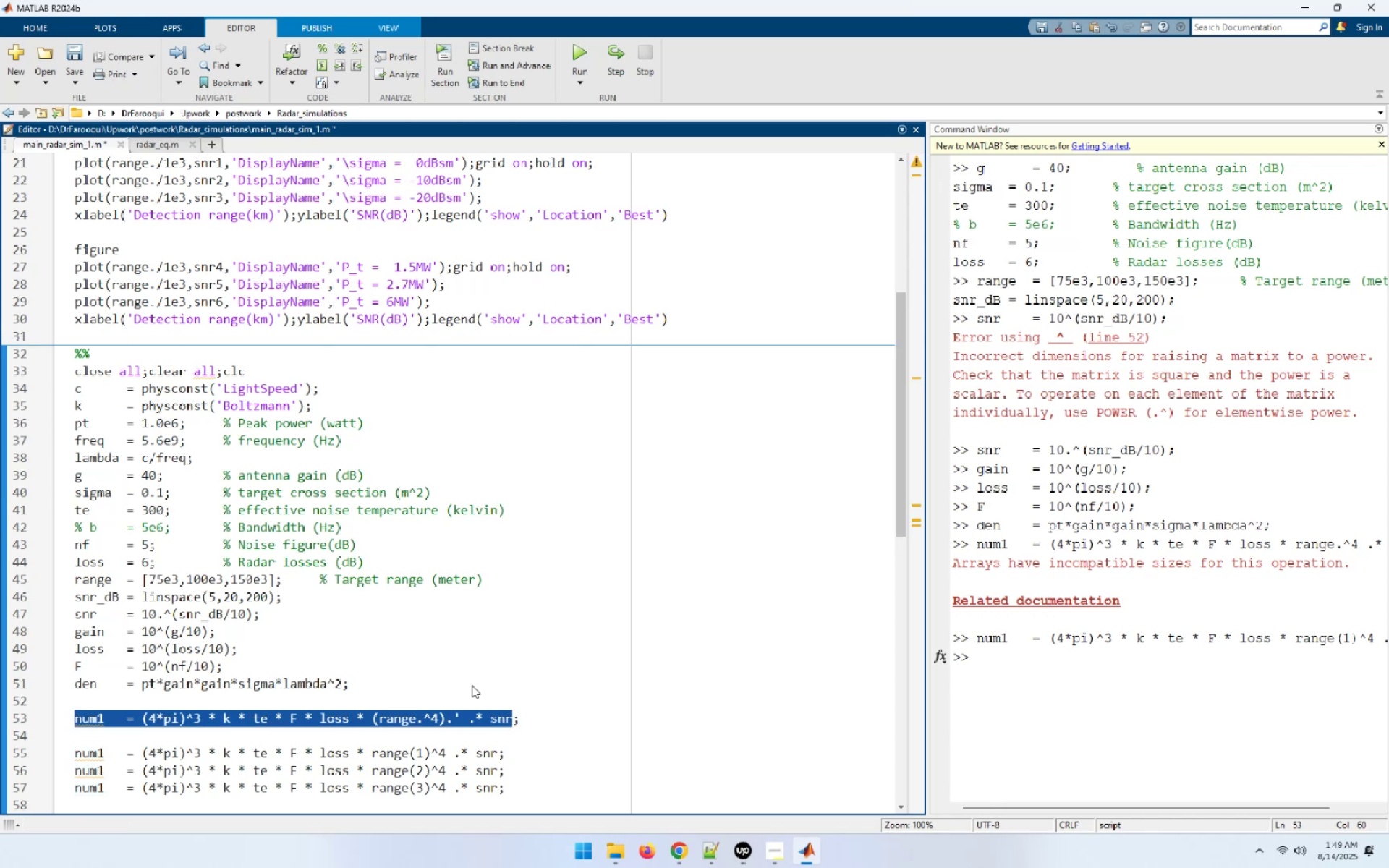 
key(F9)
 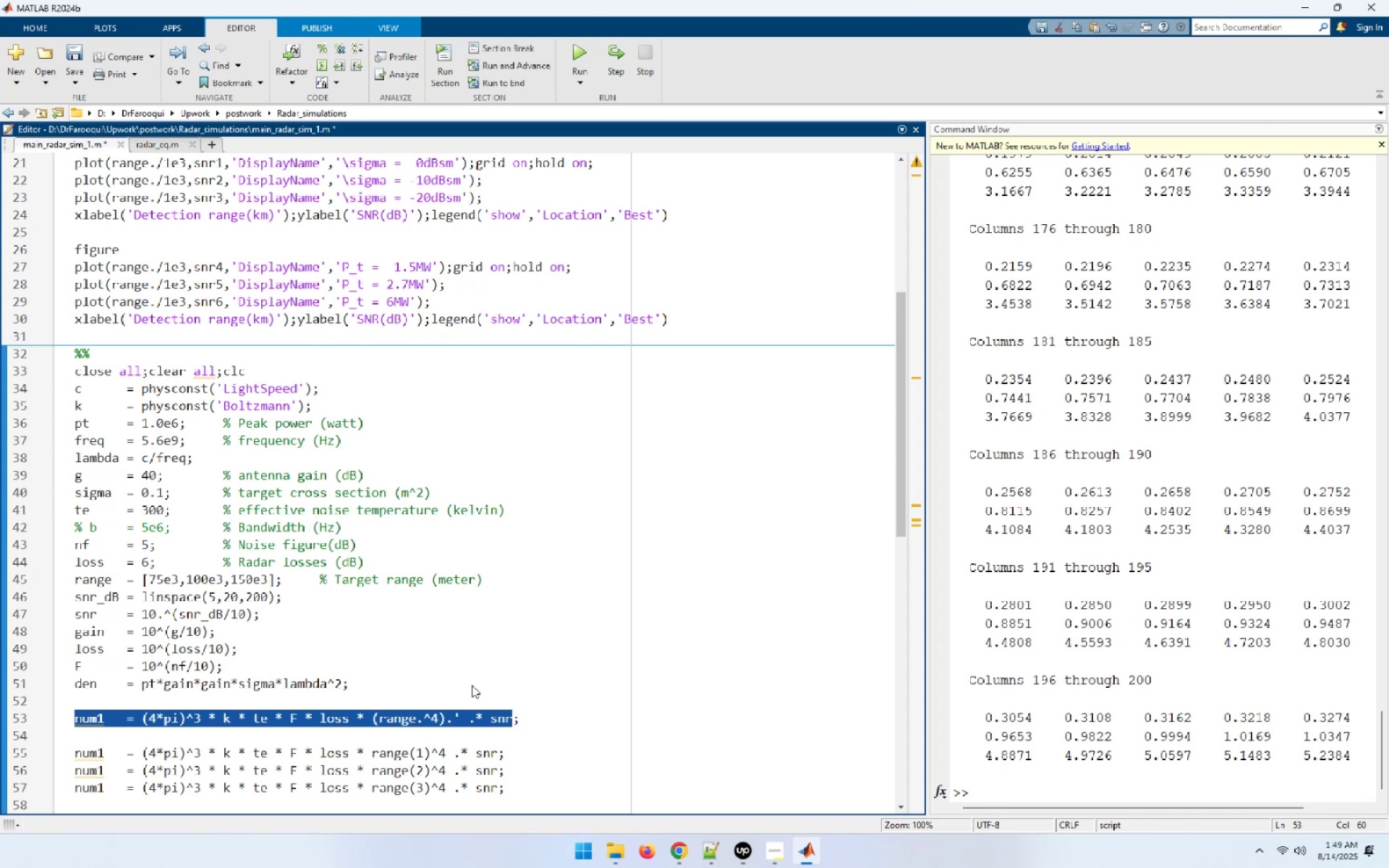 
wait(8.93)
 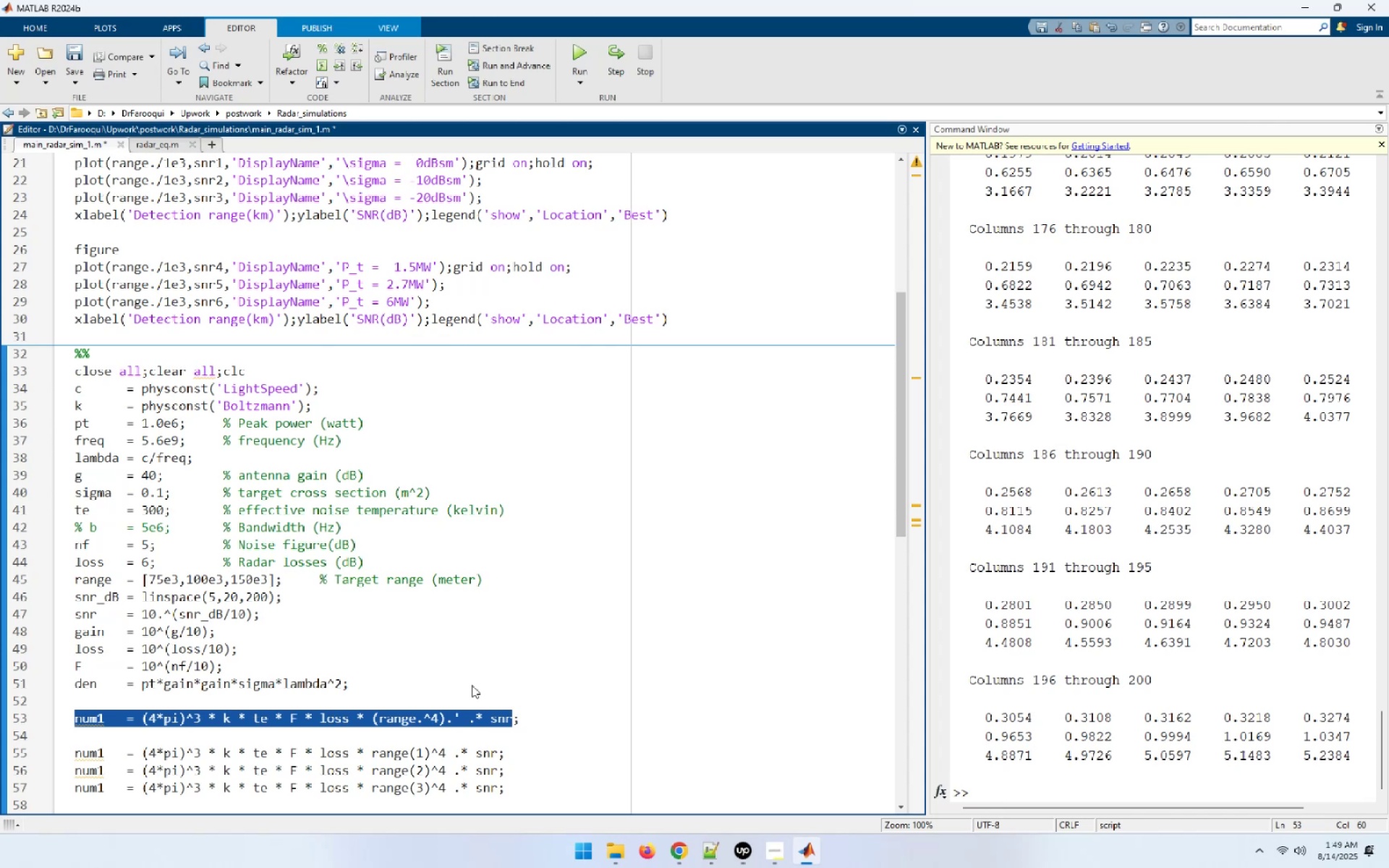 
key(Home)
 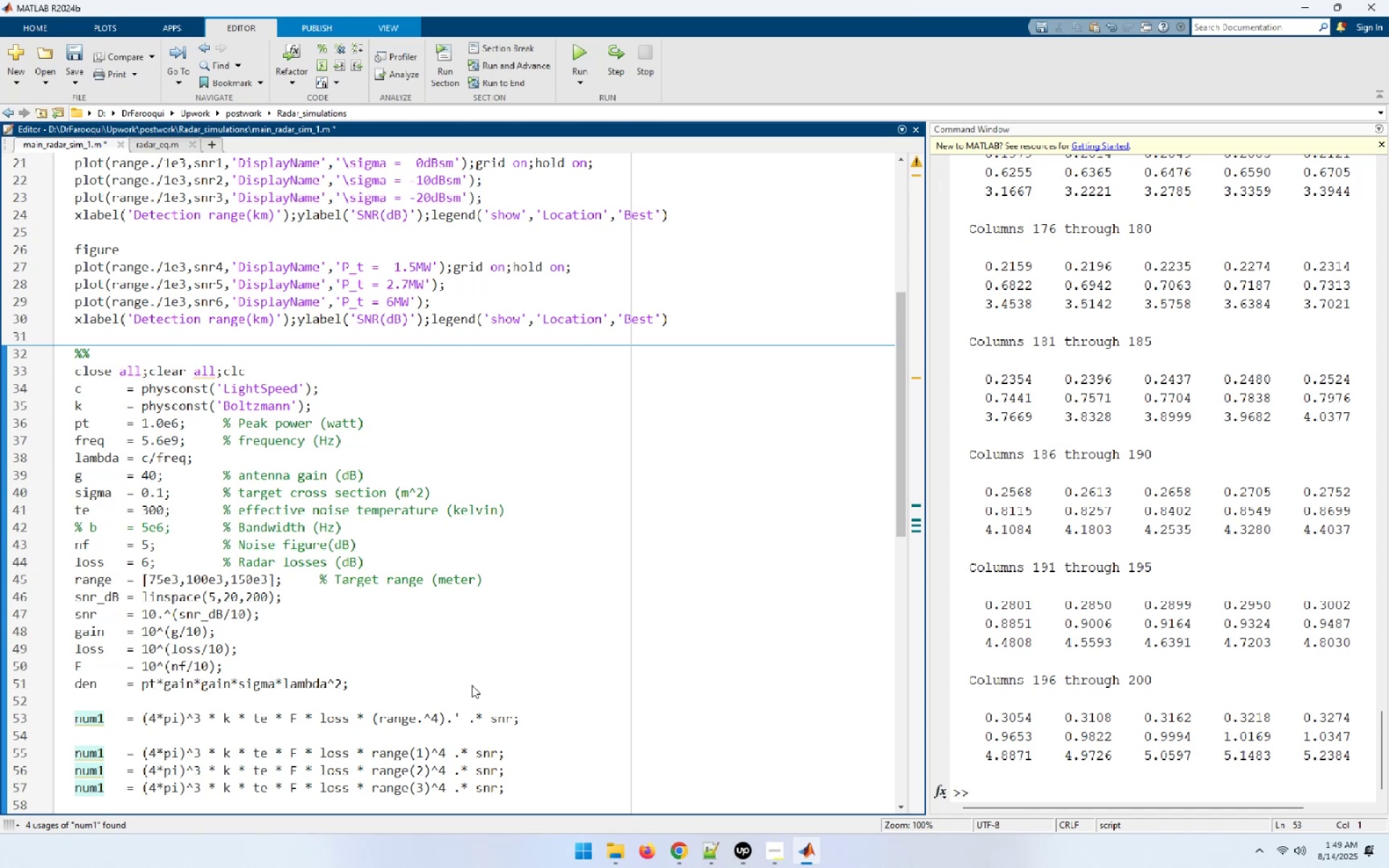 
key(ArrowUp)
 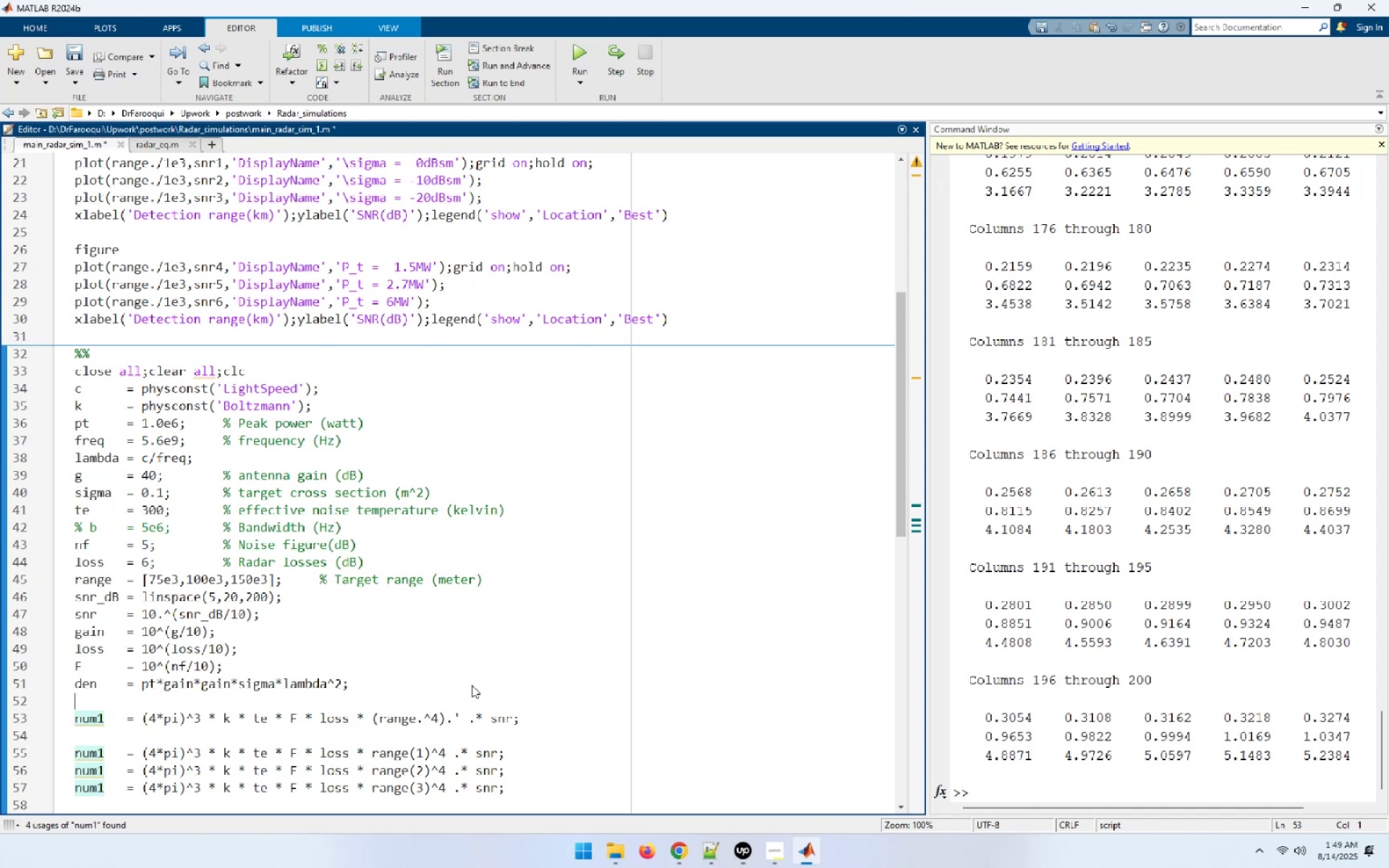 
key(ArrowUp)
 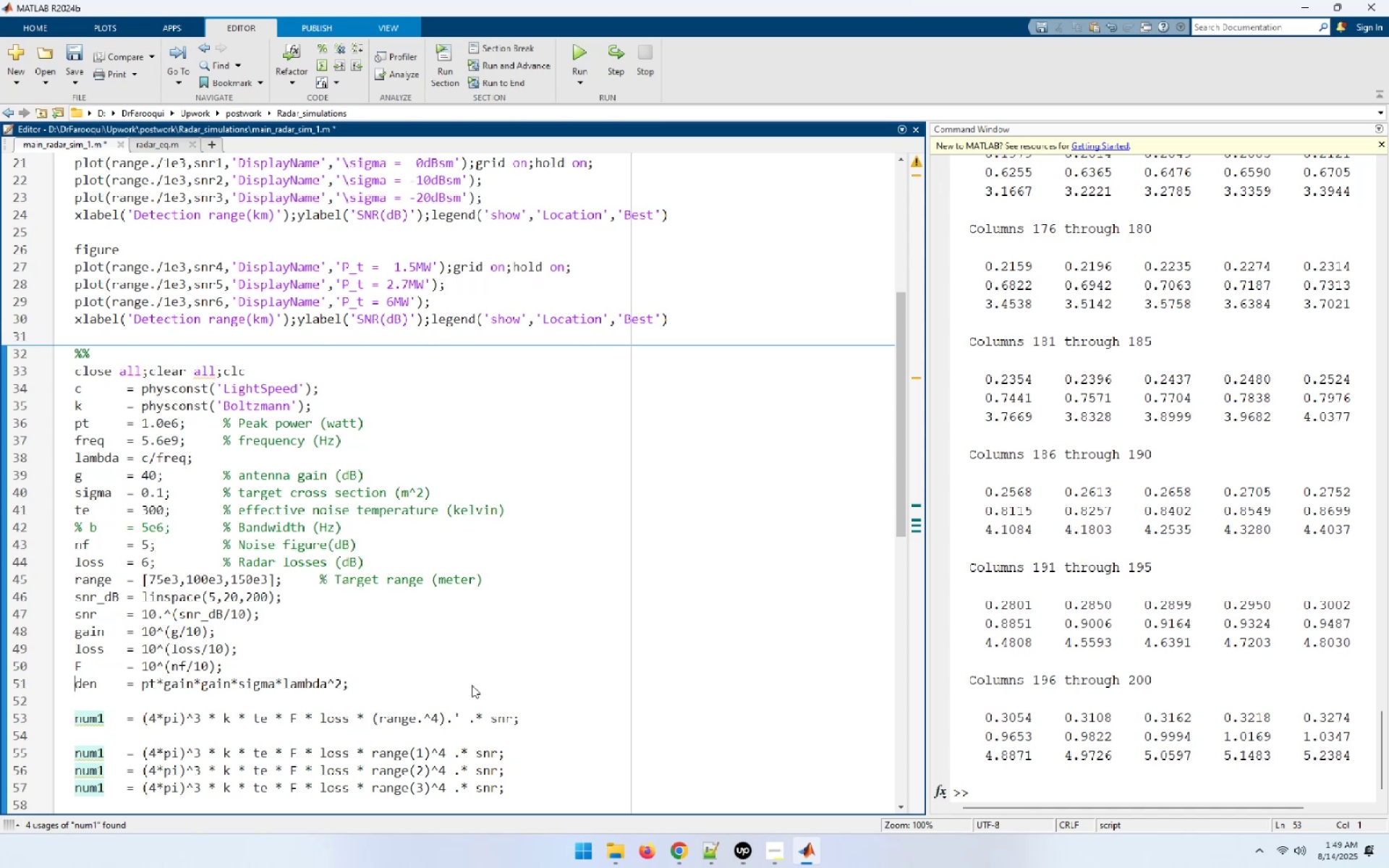 
hold_key(key=ArrowRight, duration=0.82)
 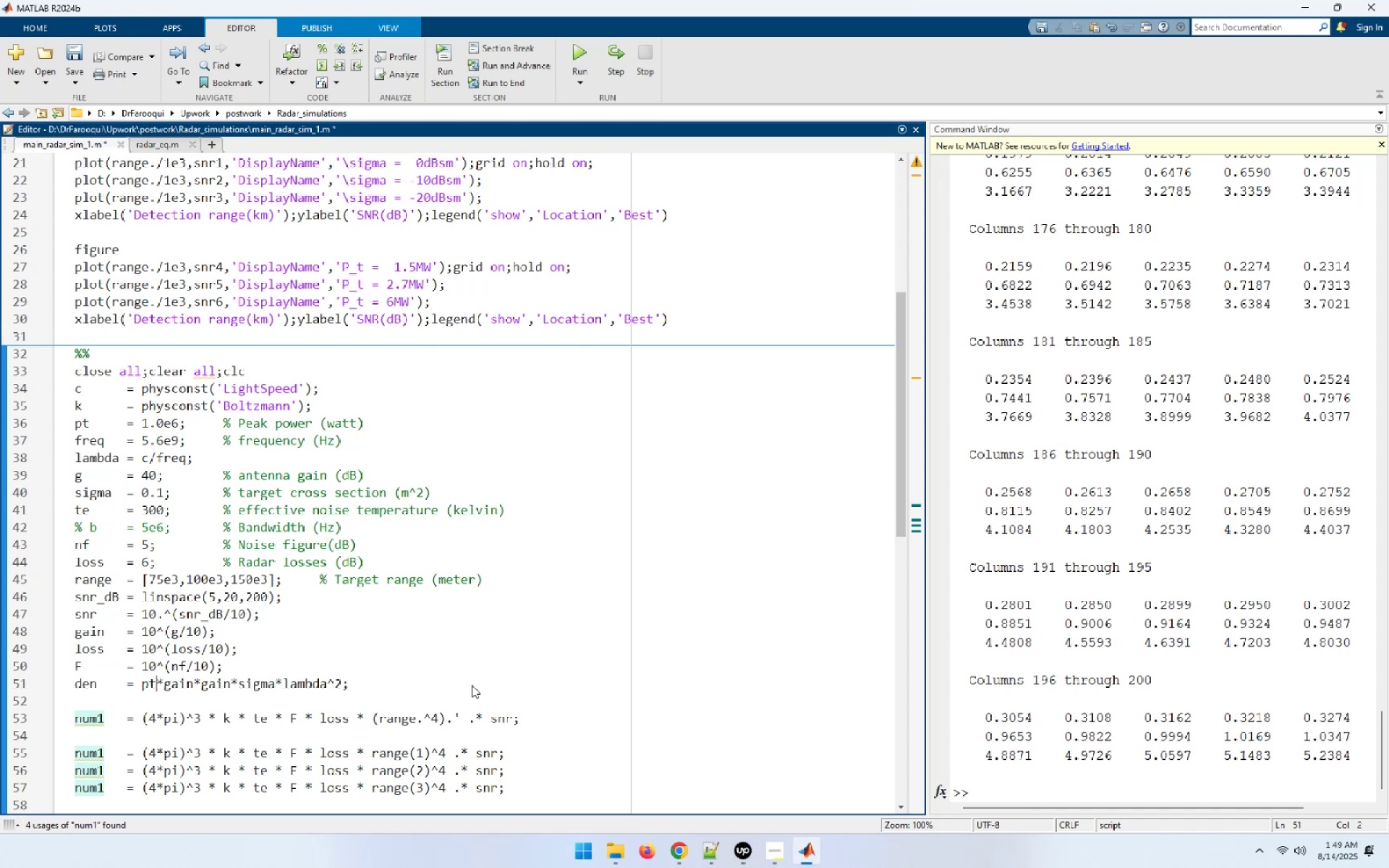 
key(ArrowLeft)
 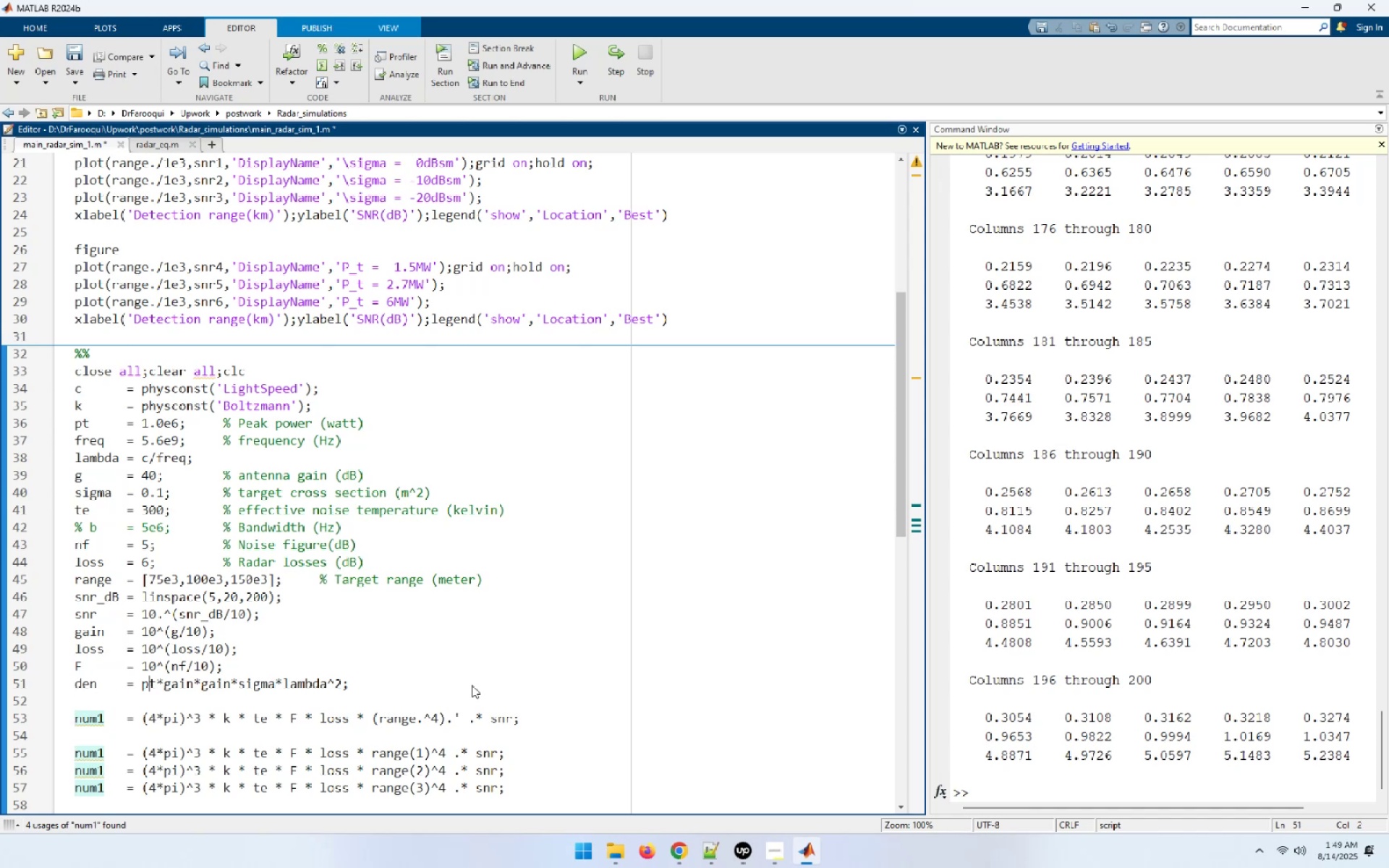 
key(ArrowLeft)
 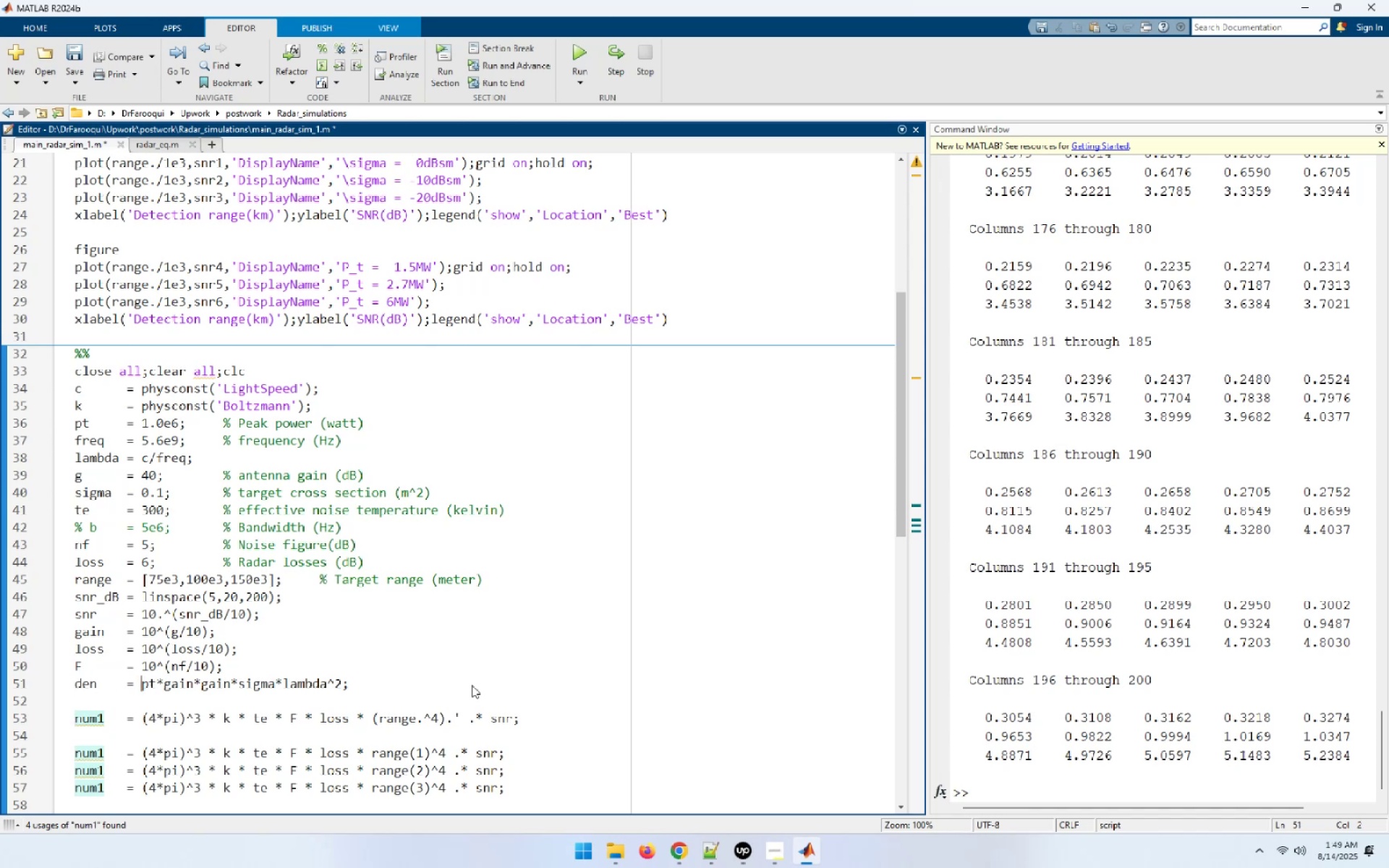 
hold_key(key=CapsLock, duration=0.82)
 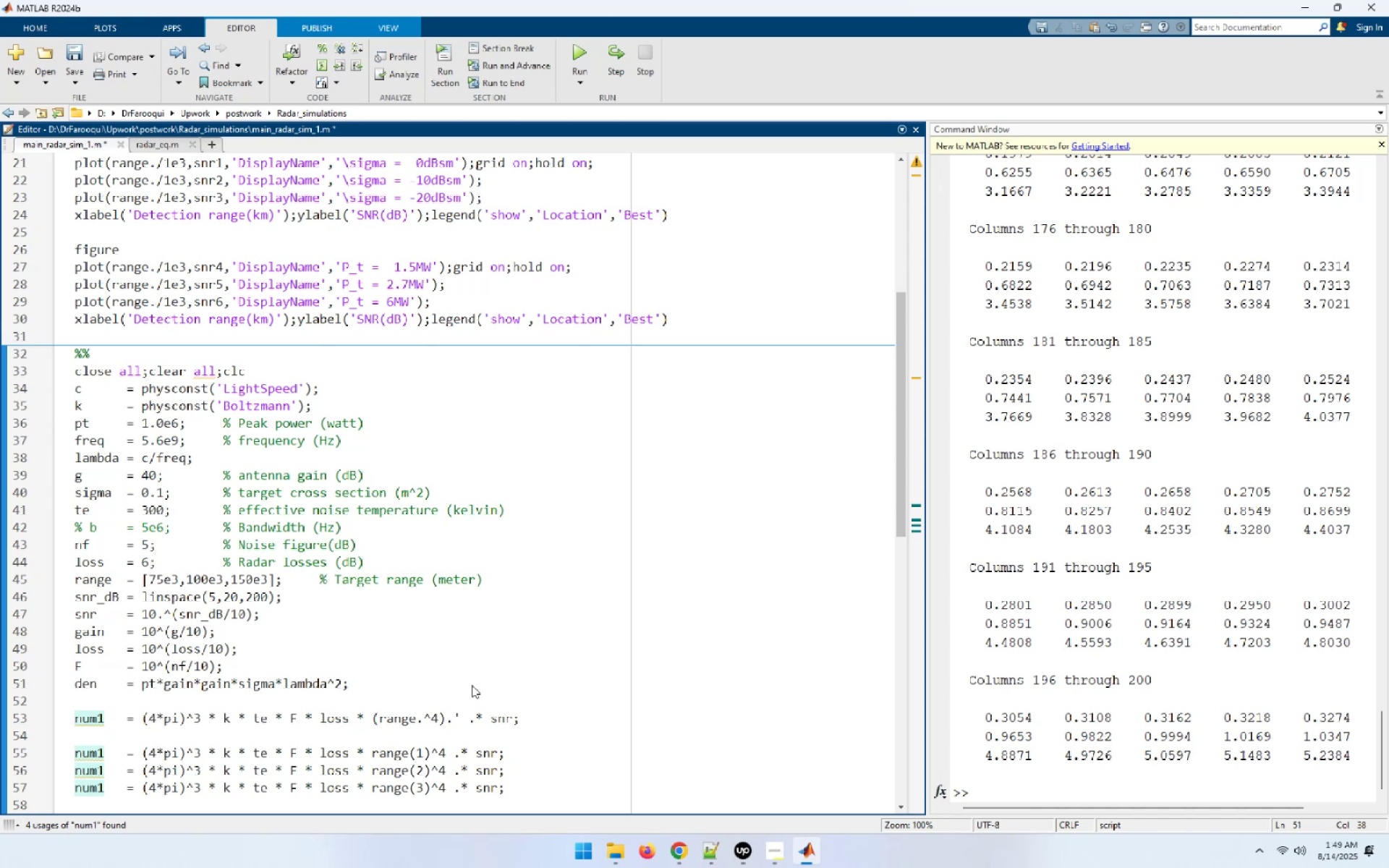 
key(End)
 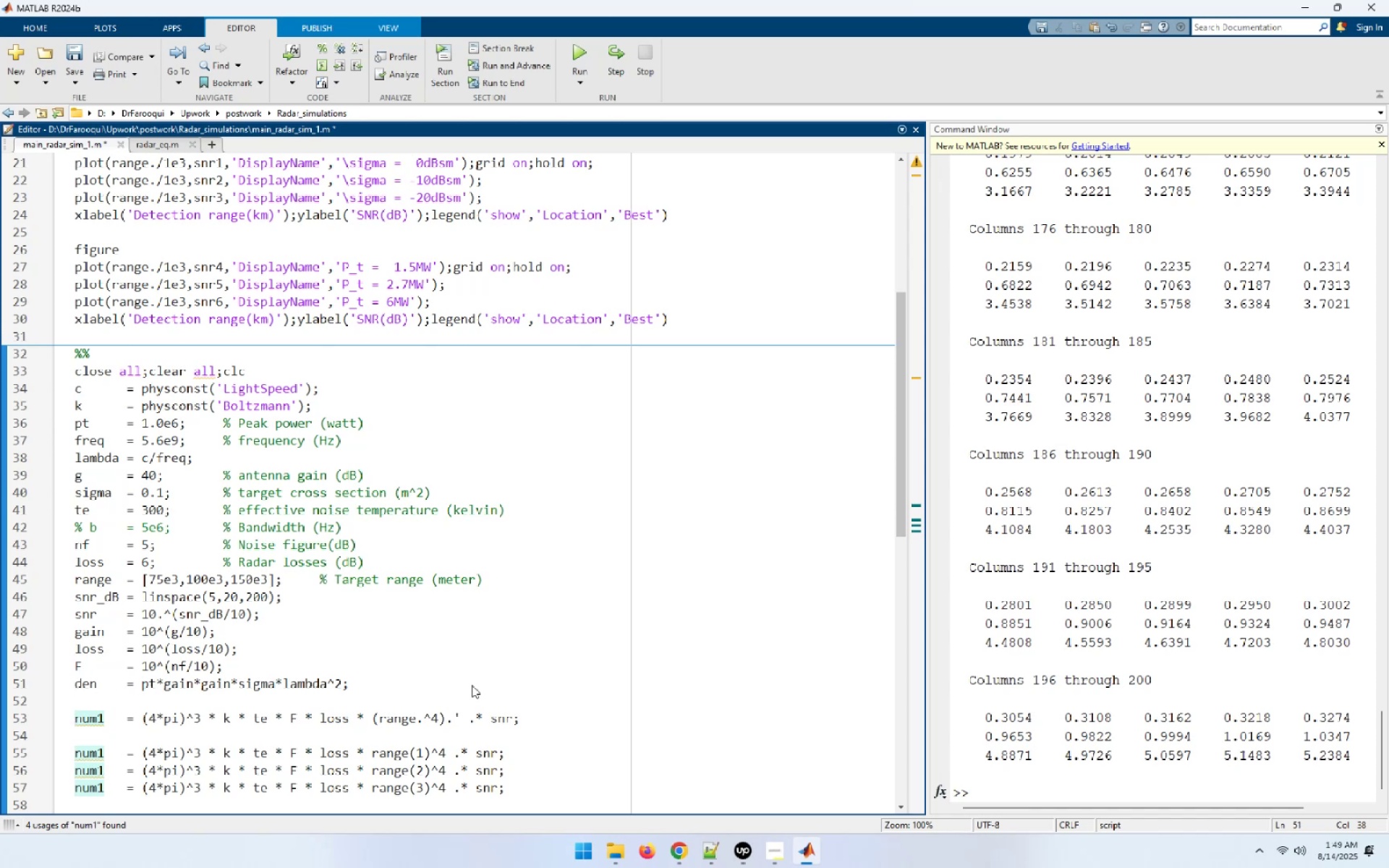 
key(Home)
 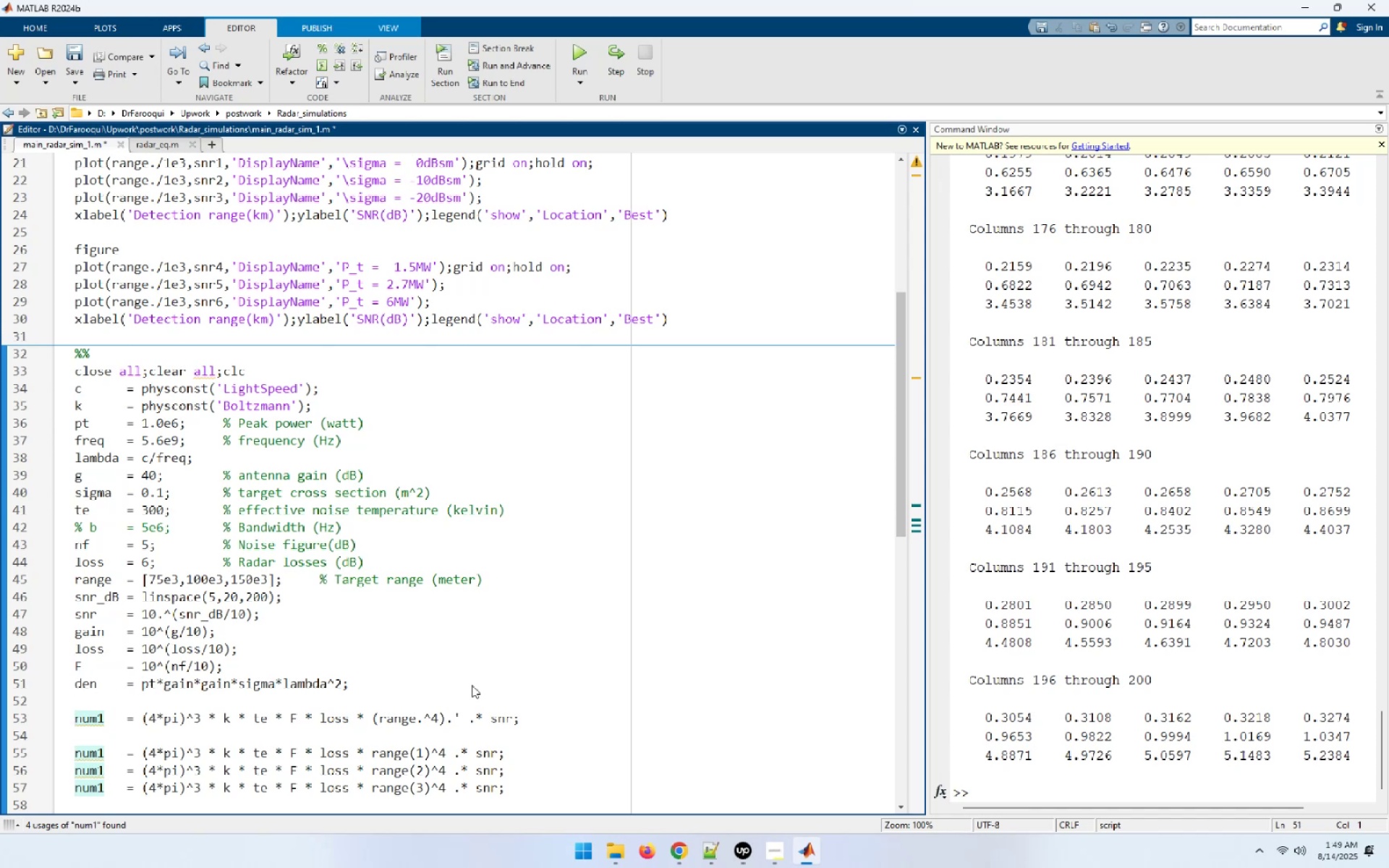 
key(CapsLock)
 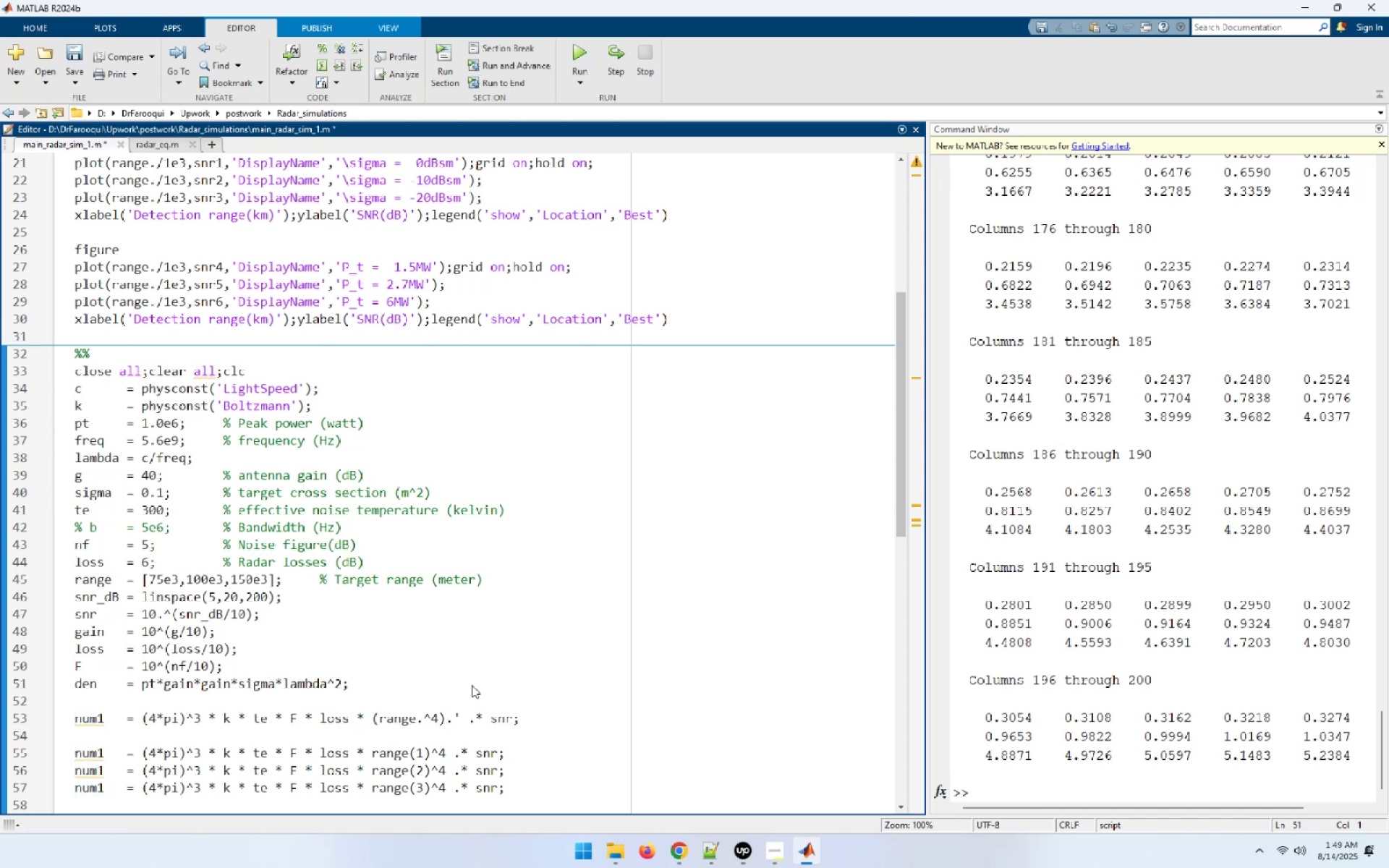 
hold_key(key=ArrowRight, duration=0.8)
 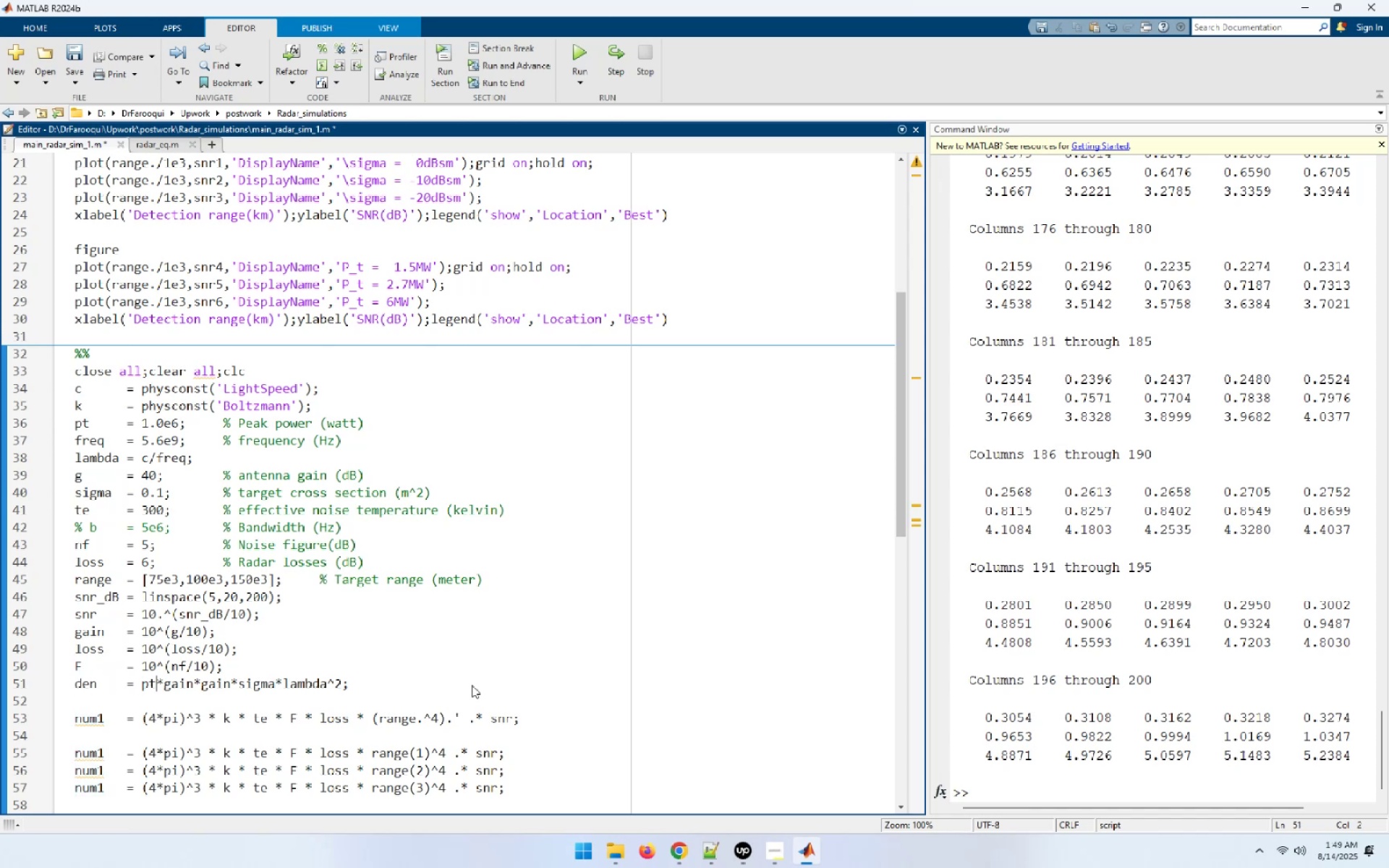 
key(ArrowLeft)
 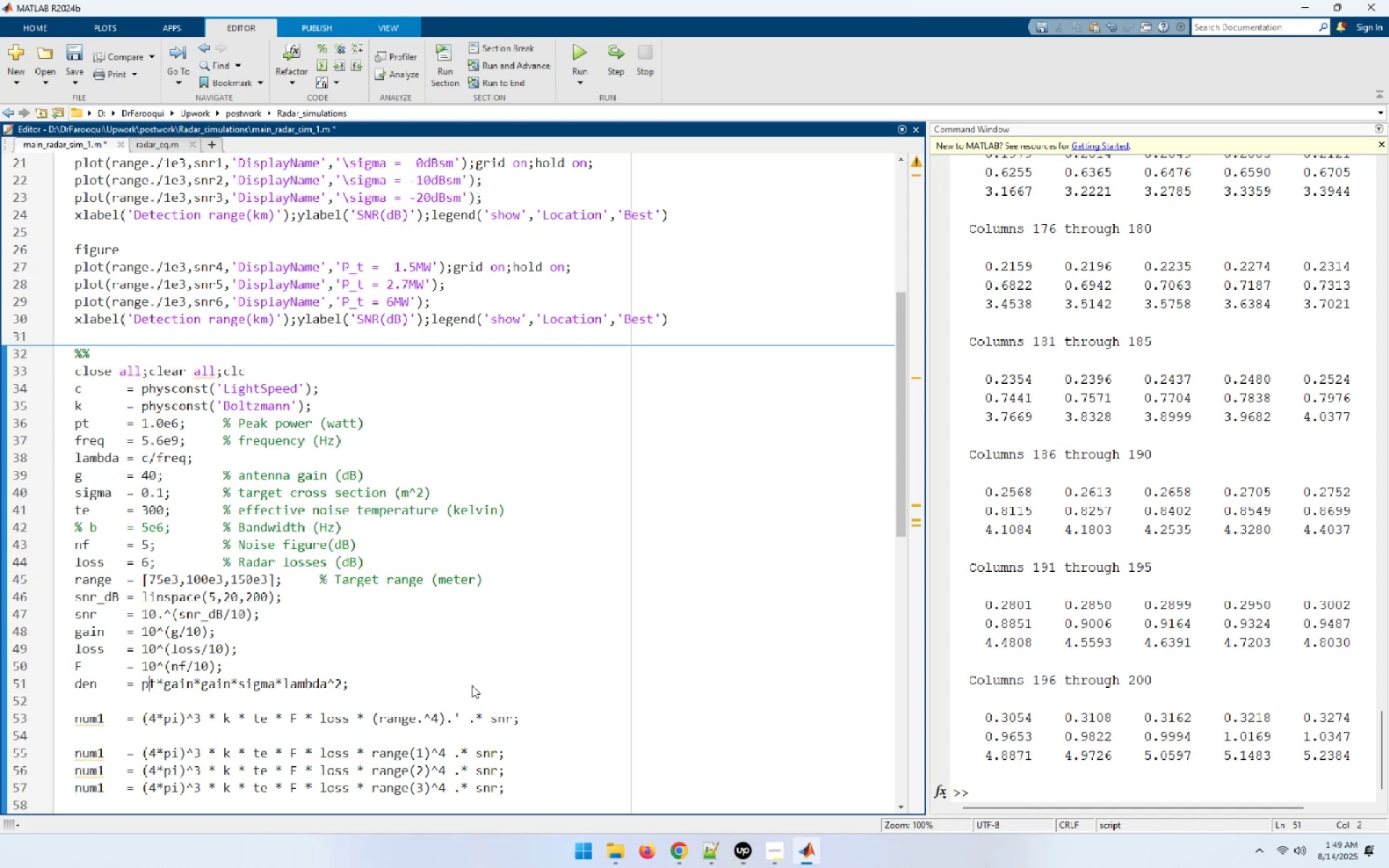 
key(ArrowLeft)
 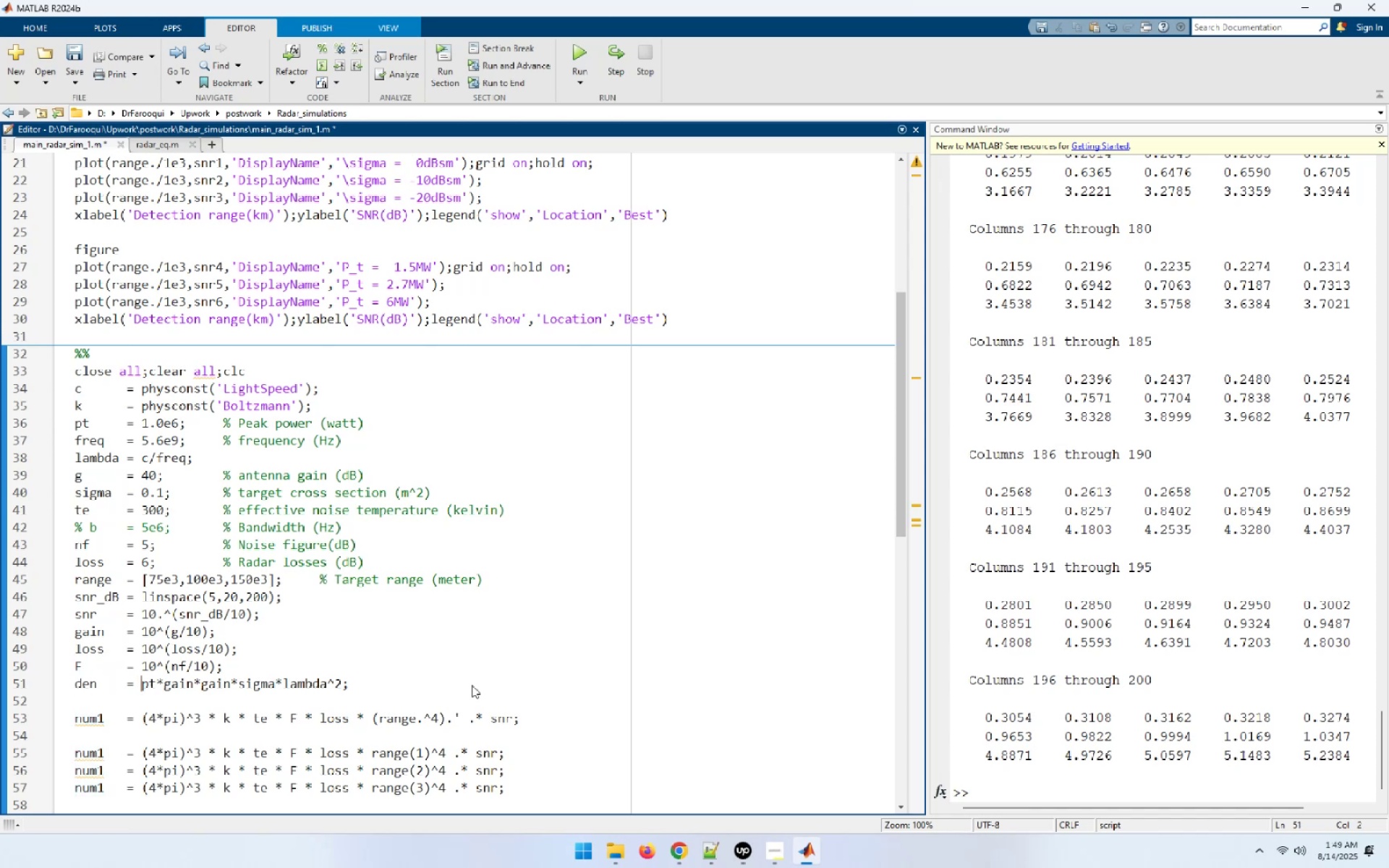 
key(Shift+End)
 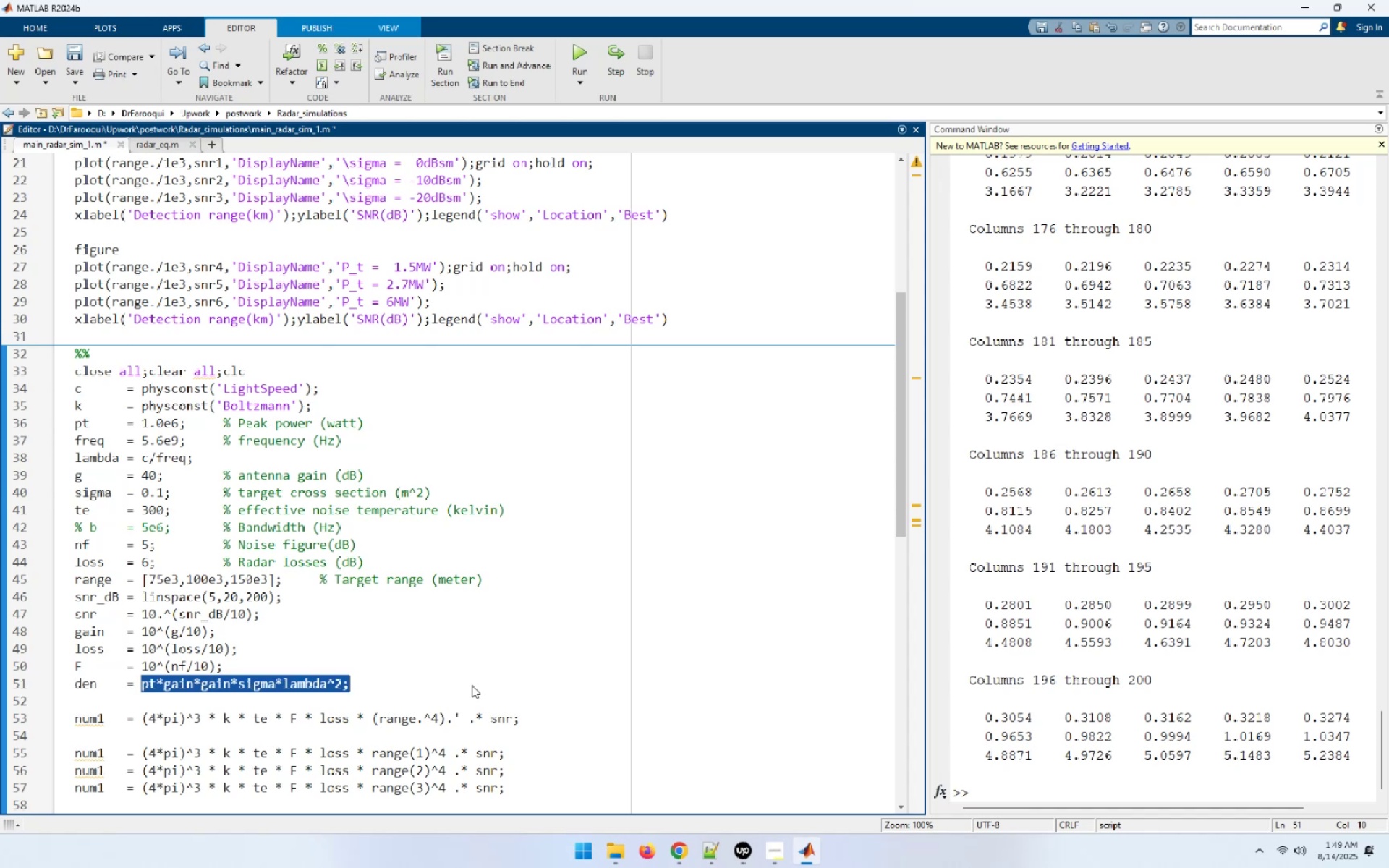 
key(Shift+ArrowLeft)
 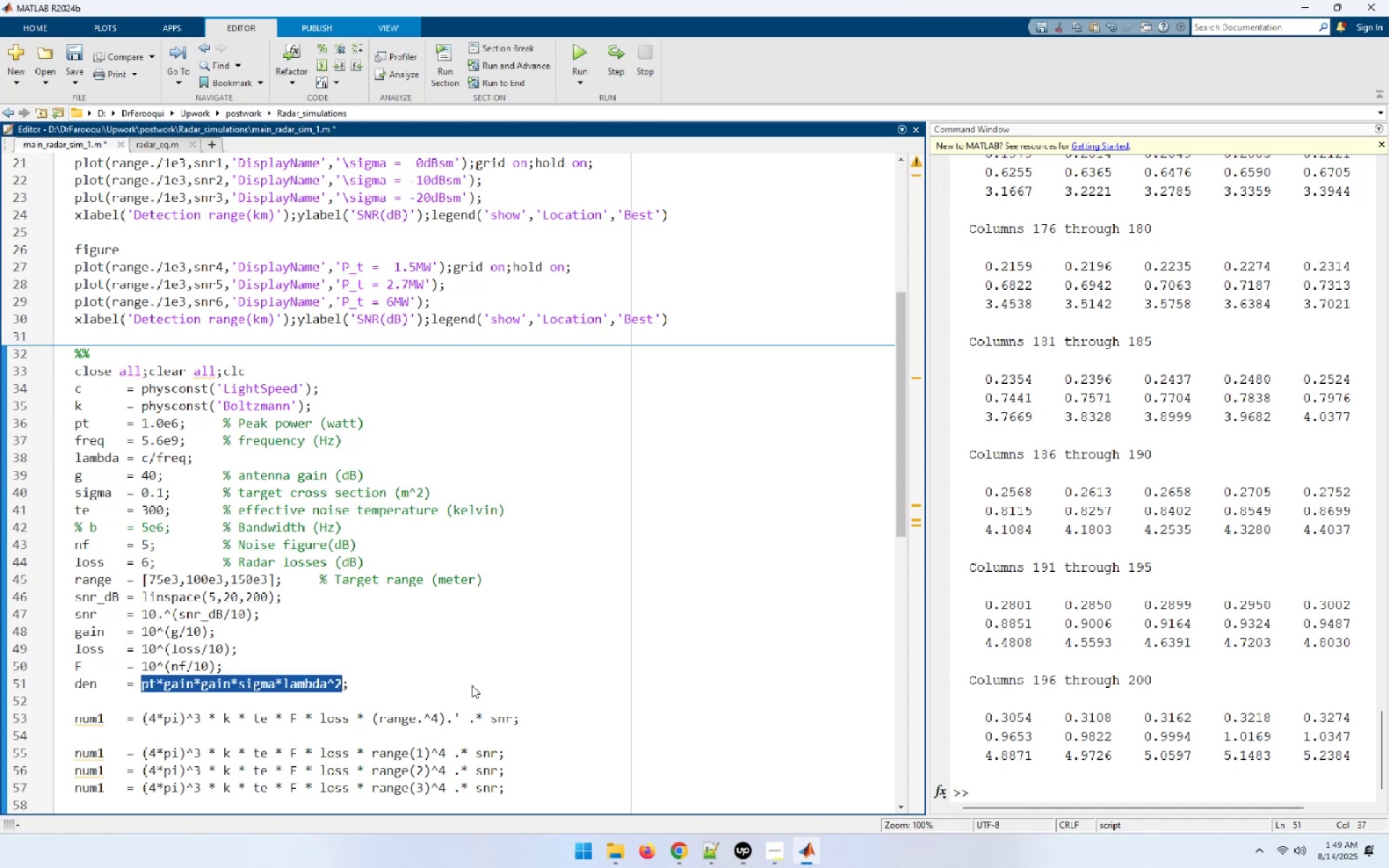 
key(Control+C)
 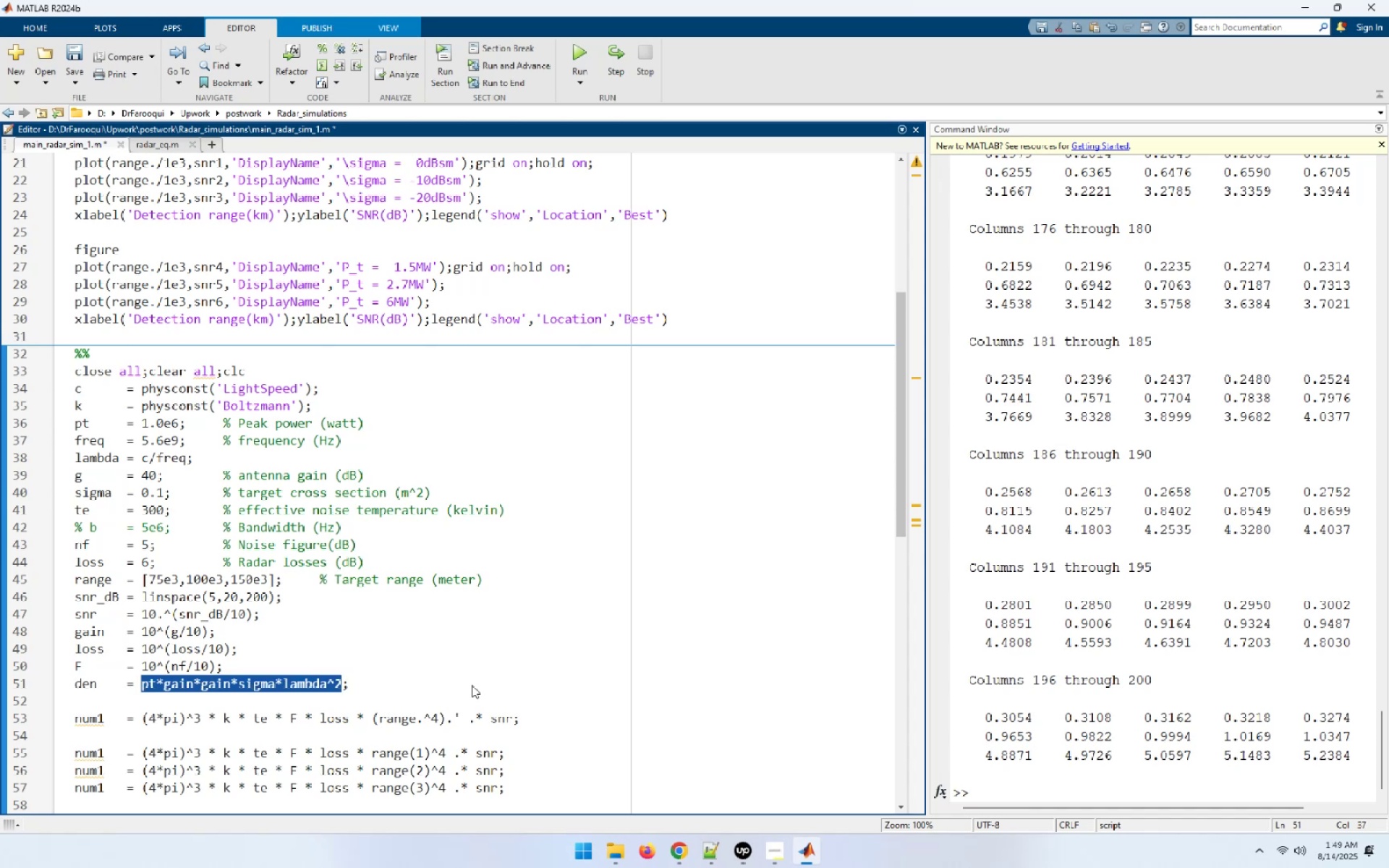 
key(ArrowDown)
 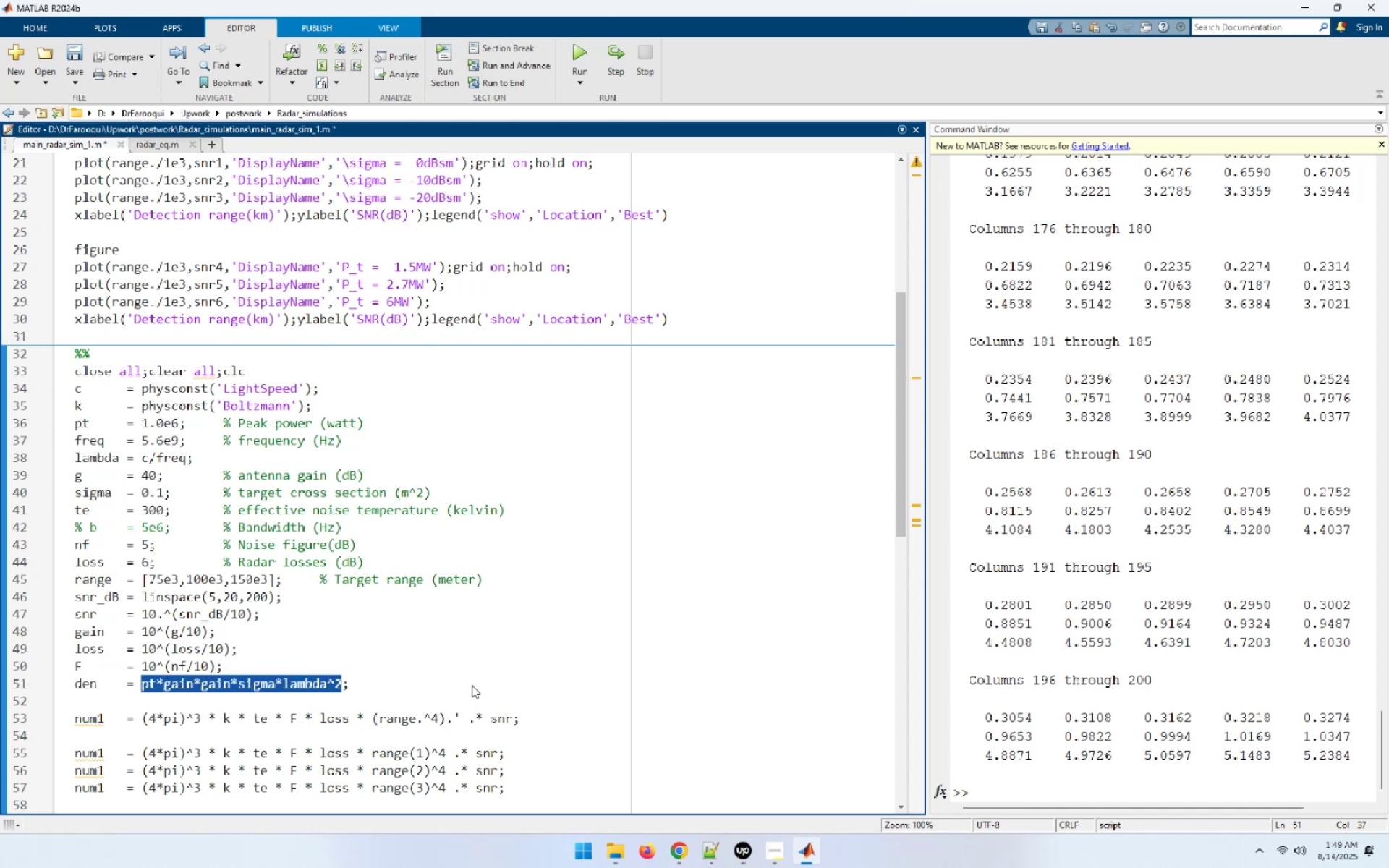 
key(ArrowDown)
 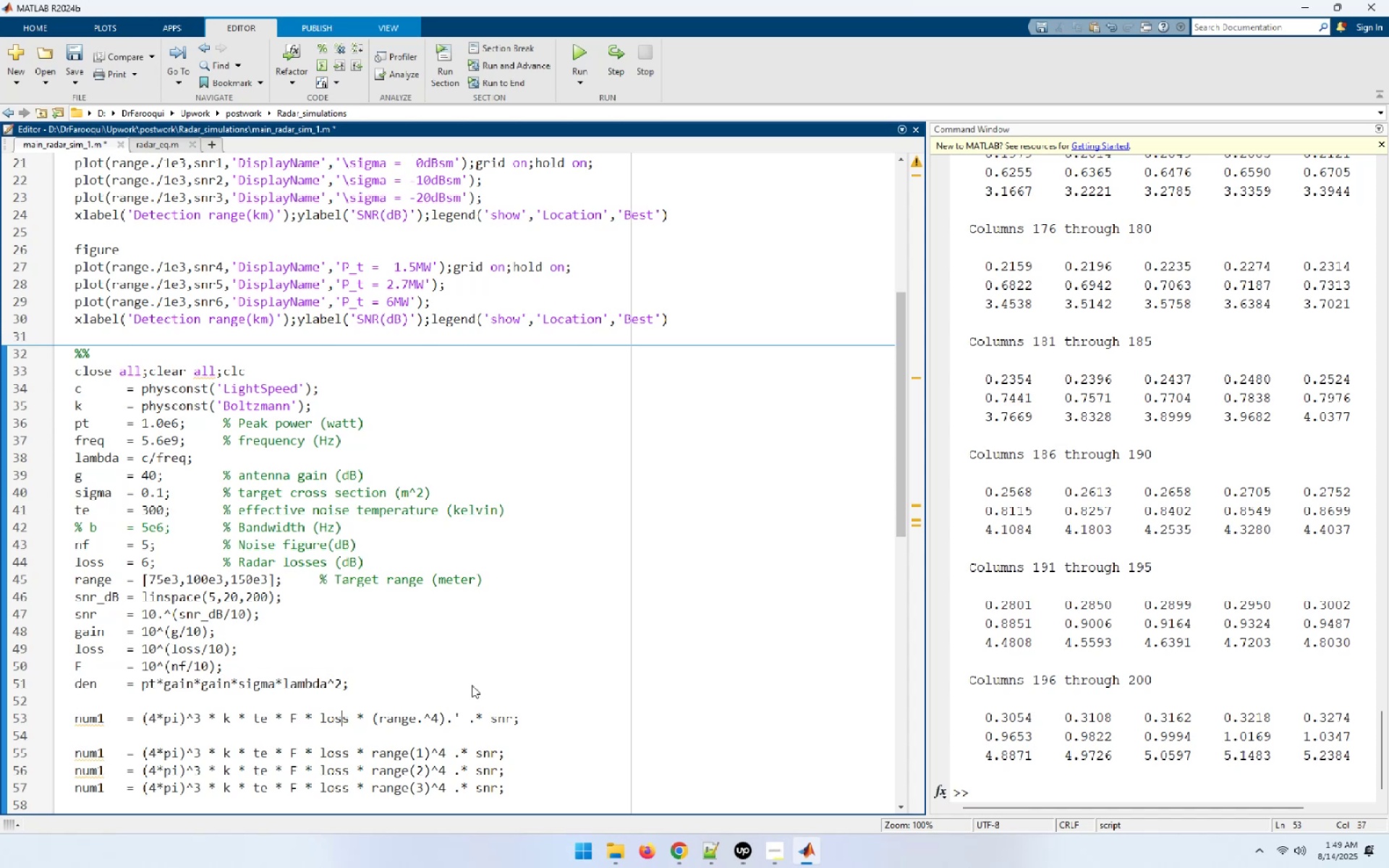 
hold_key(key=ArrowLeft, duration=1.31)
 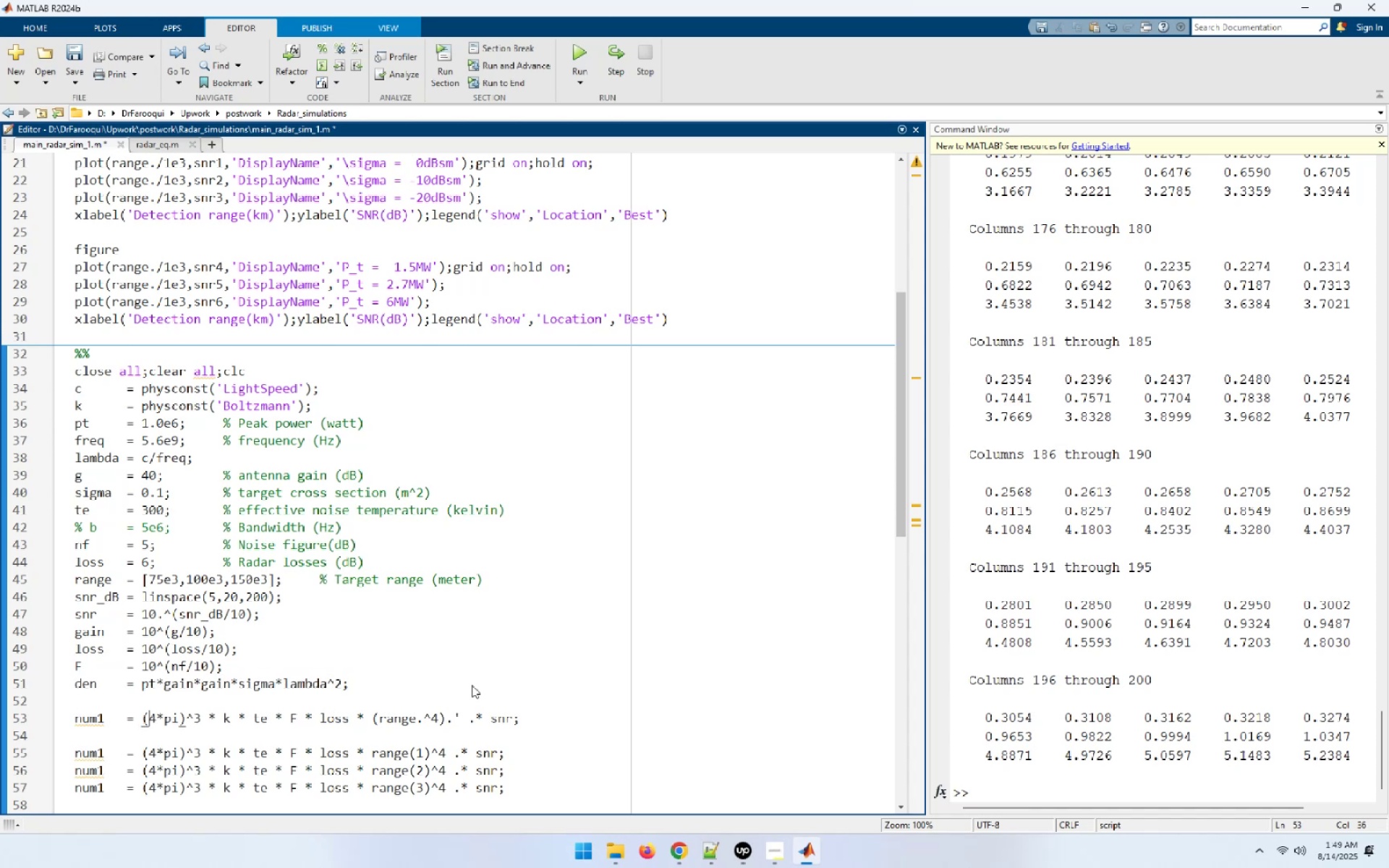 
key(ArrowLeft)
 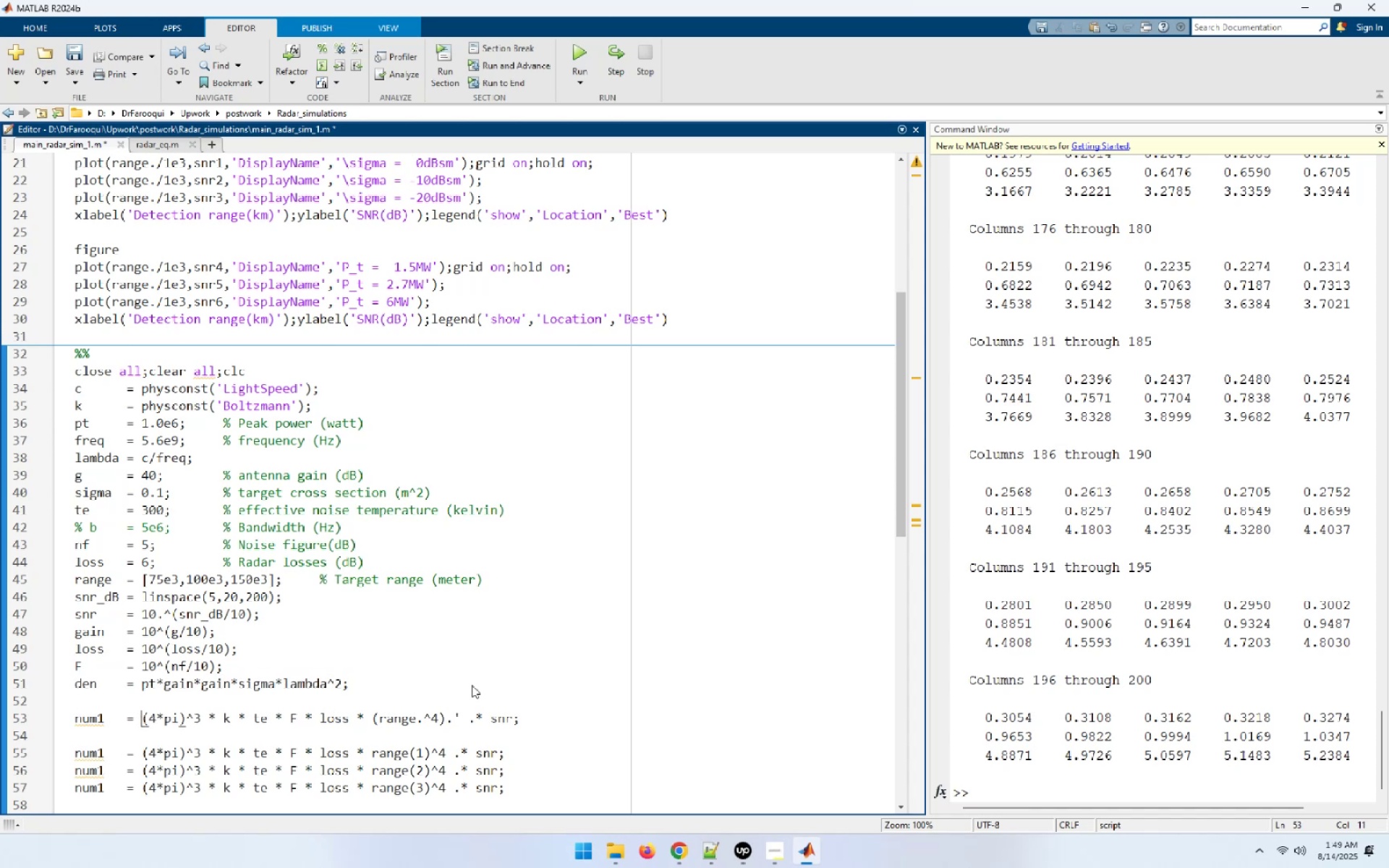 
key(Control+ControlLeft)
 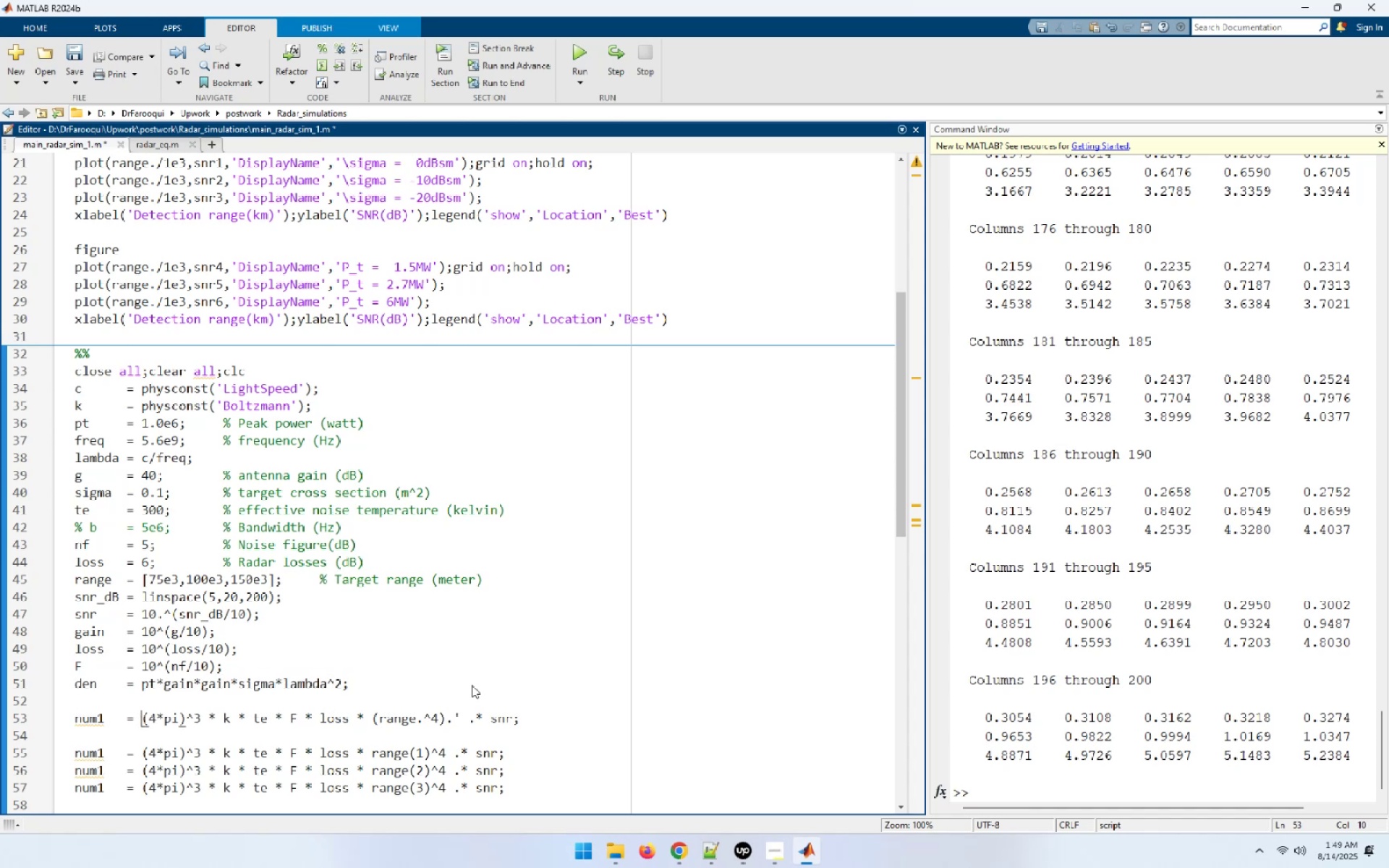 
key(Control+V)
 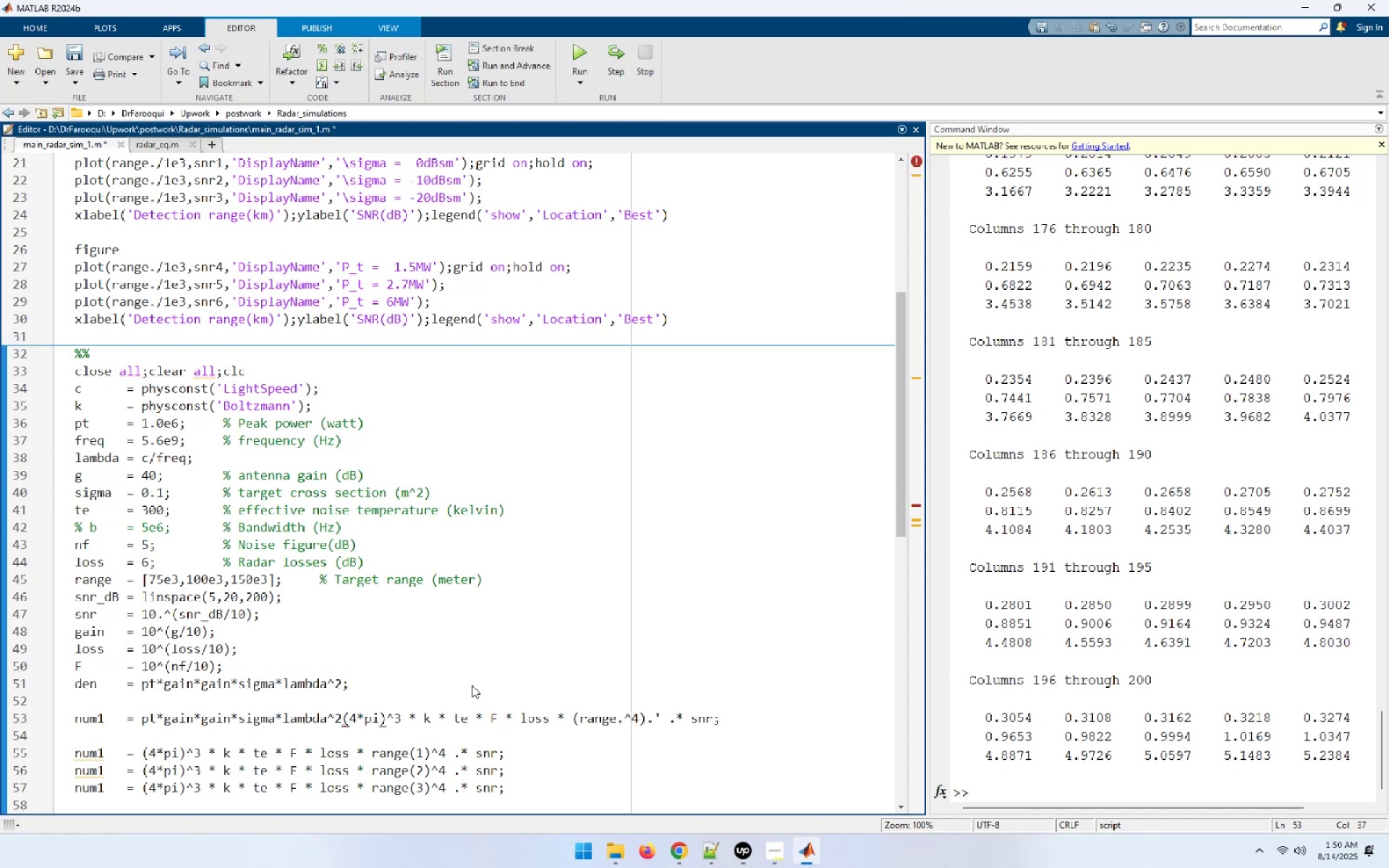 
key(Space)
 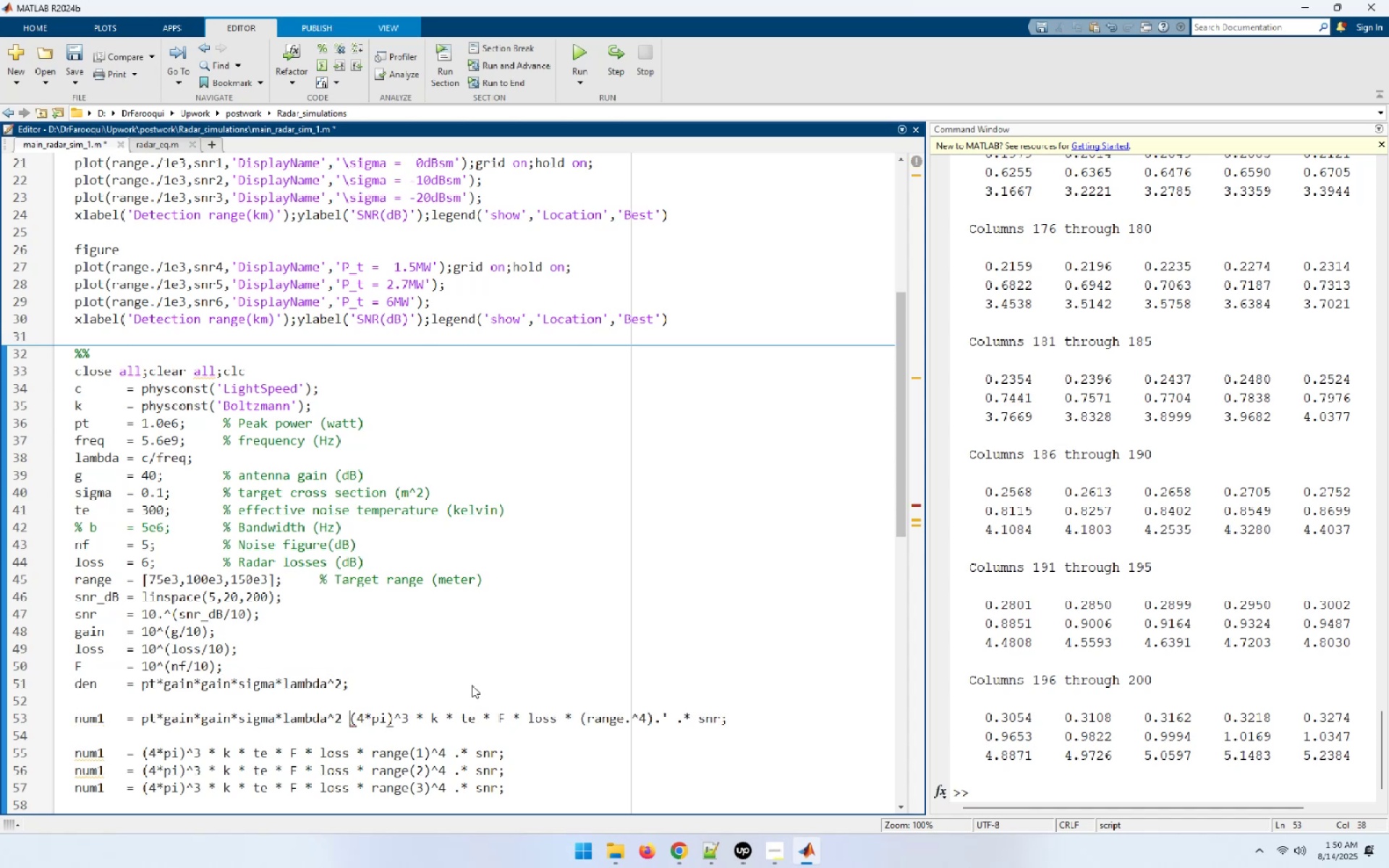 
key(NumpadDivide)
 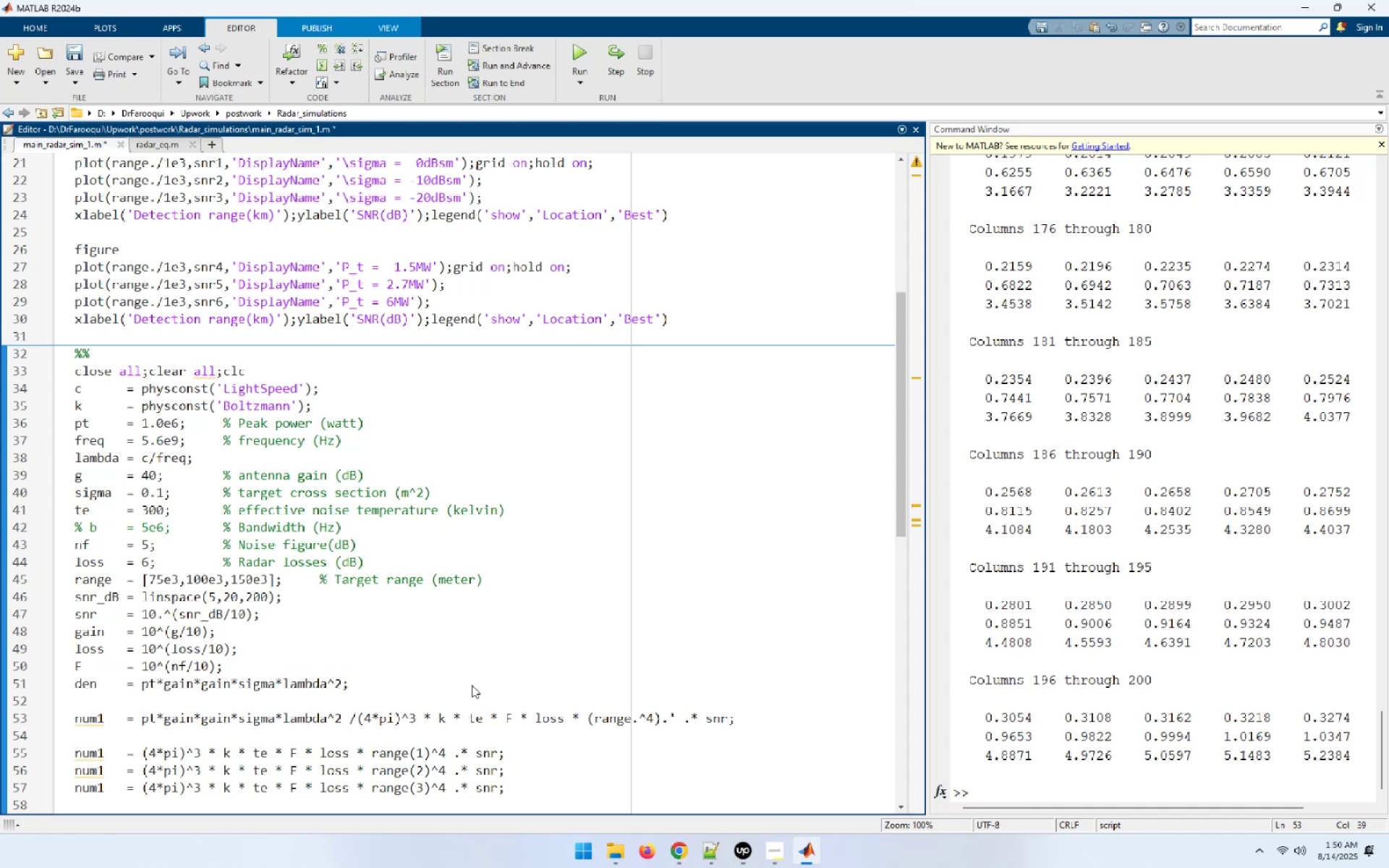 
key(ArrowLeft)
 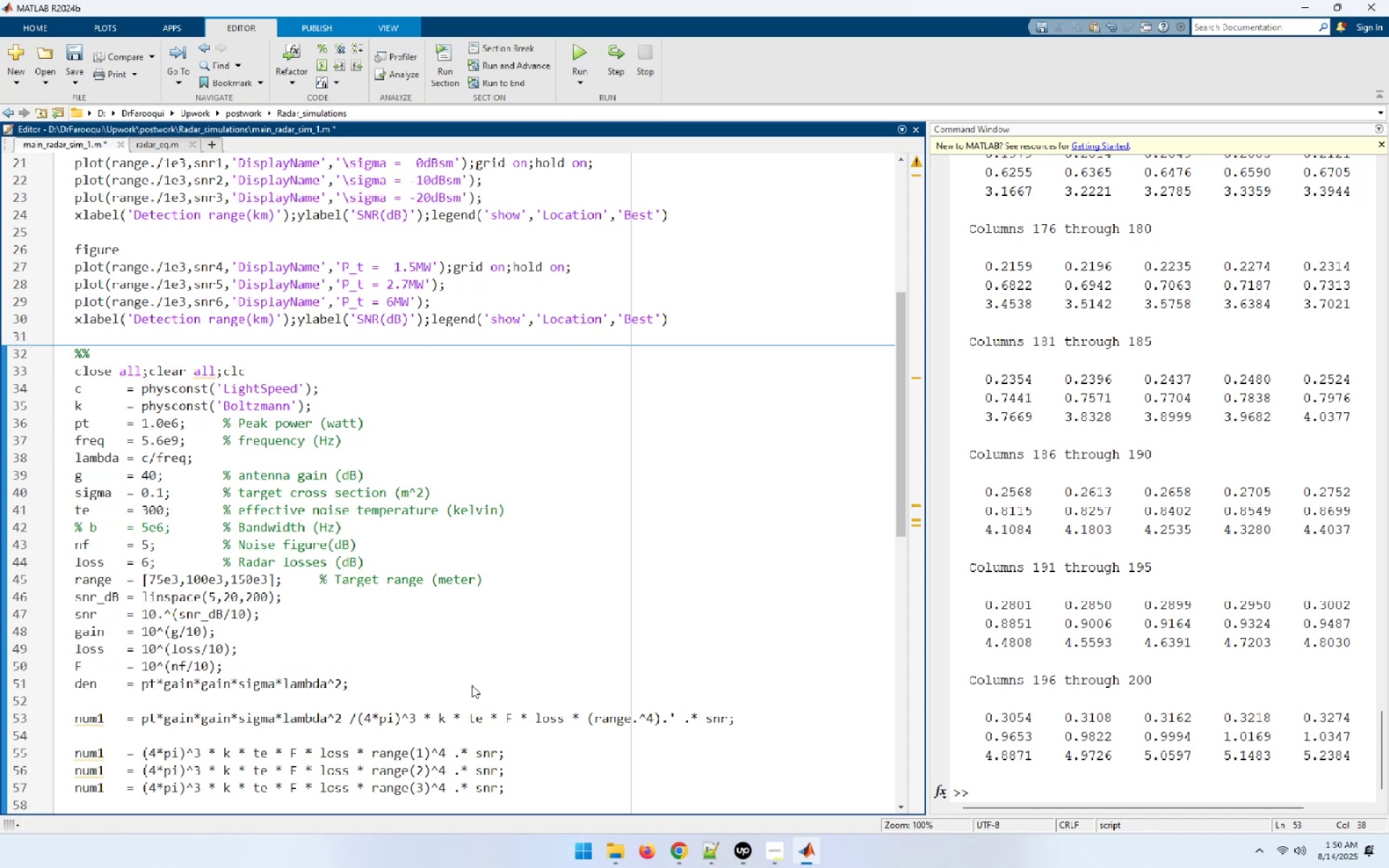 
key(NumpadDecimal)
 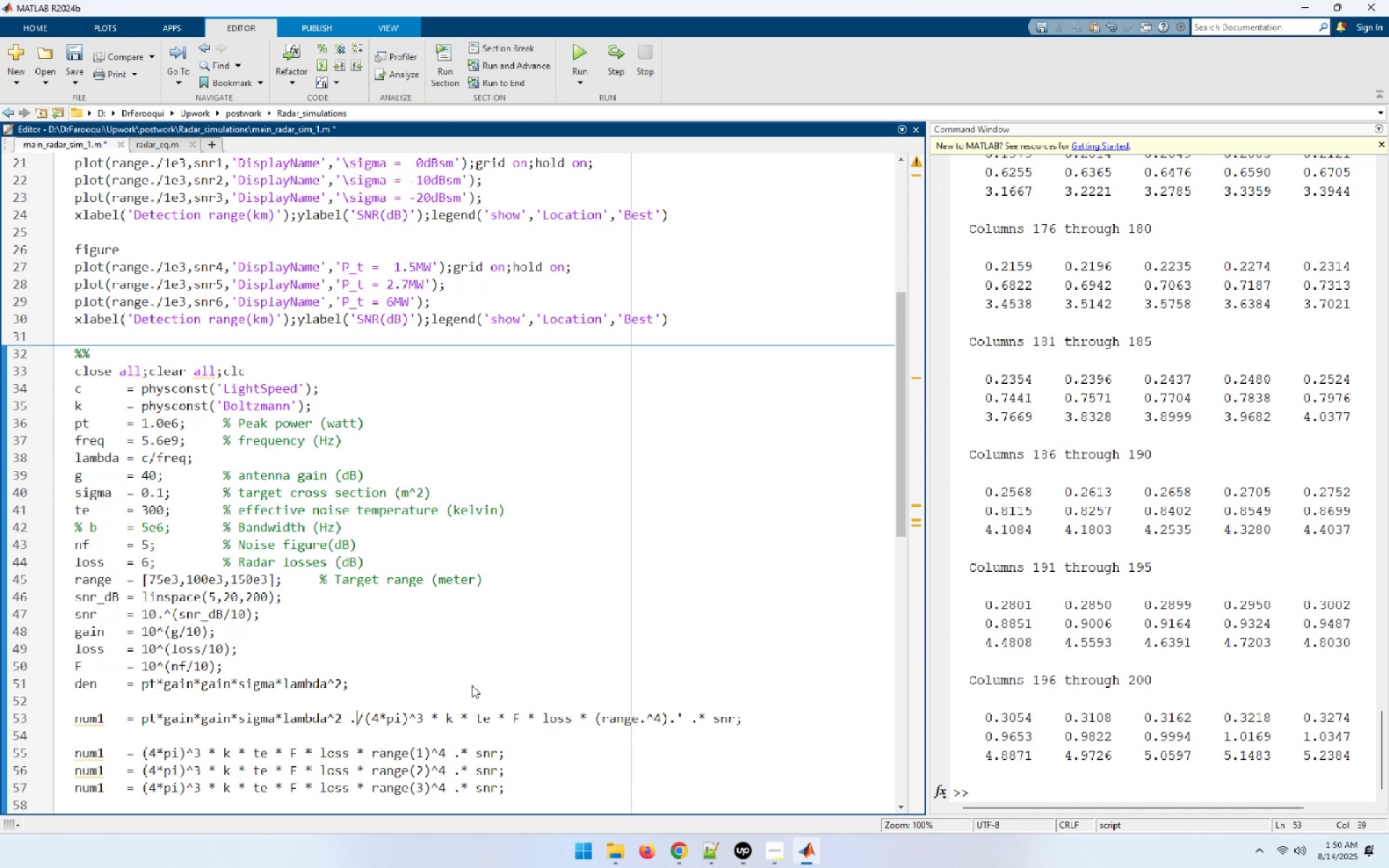 
key(ArrowRight)
 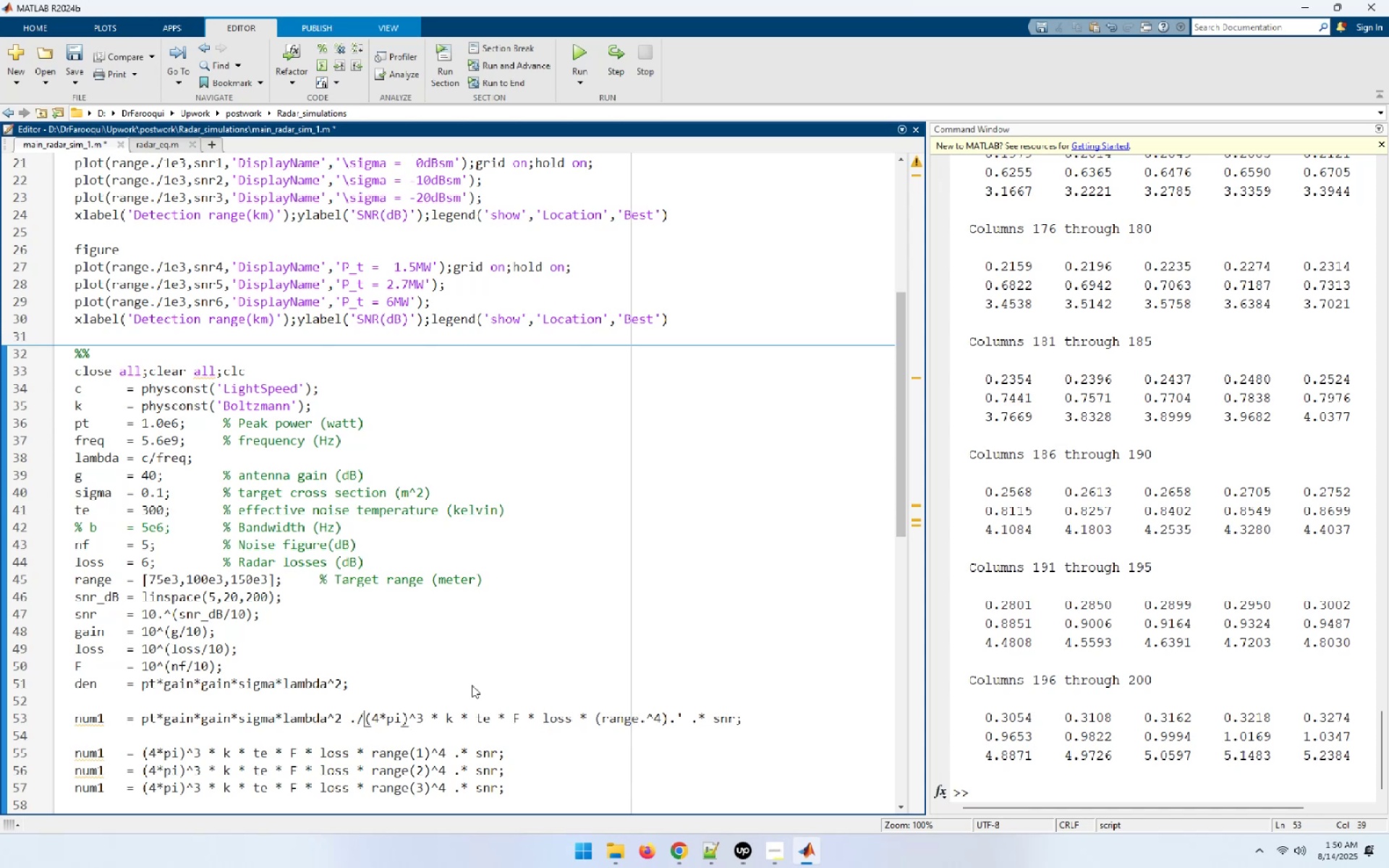 
key(Space)
 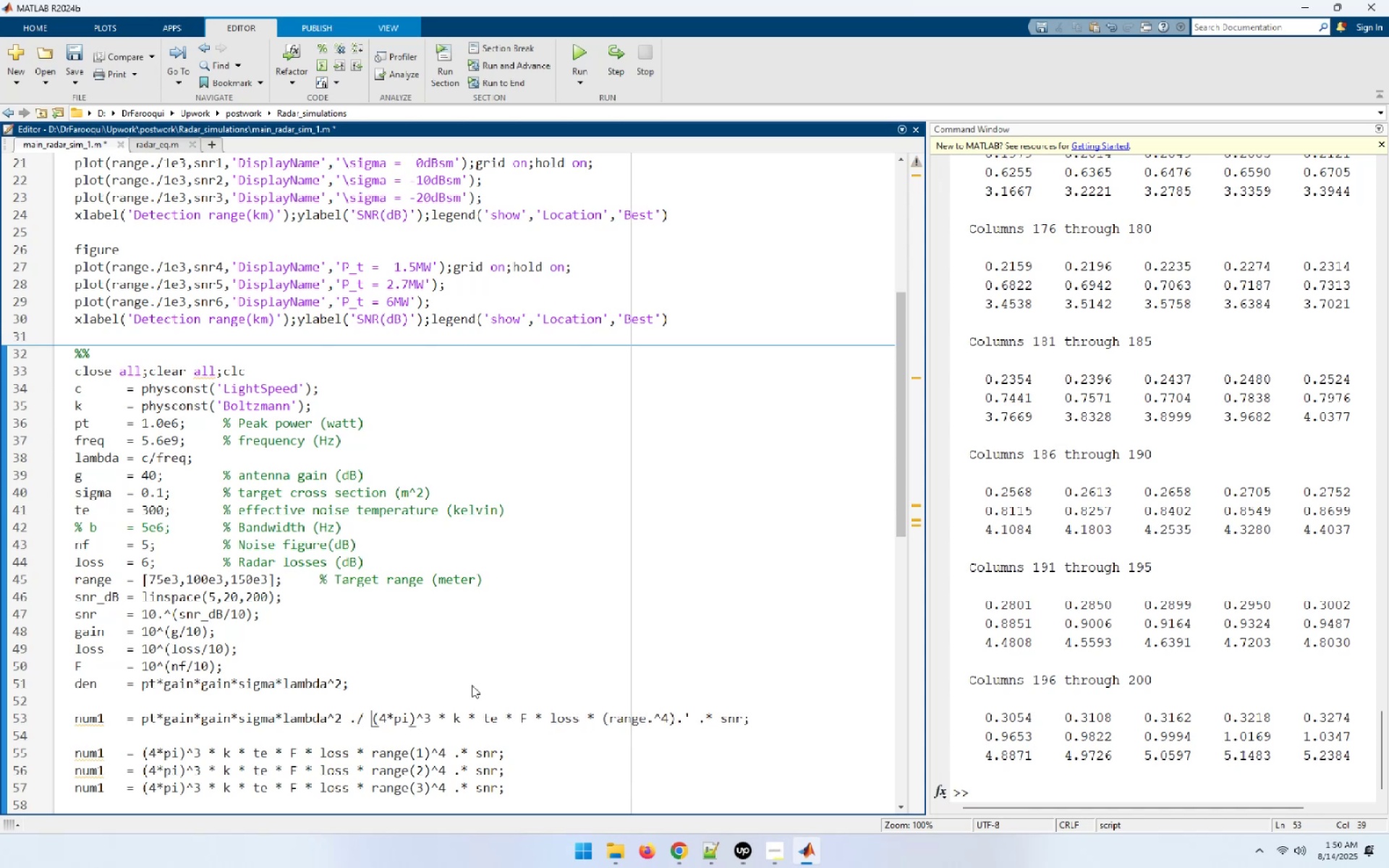 
key(ArrowLeft)
 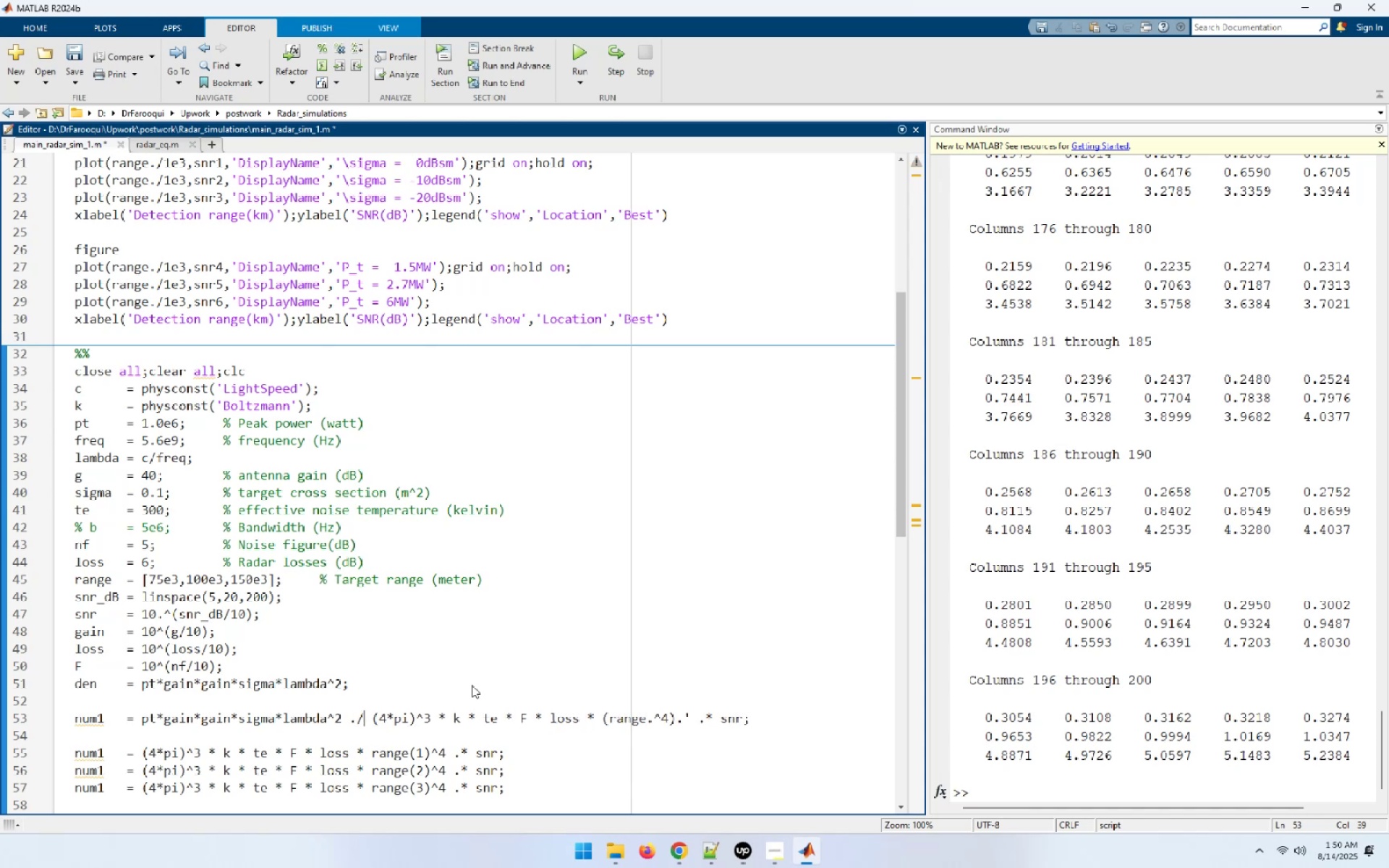 
key(ArrowLeft)
 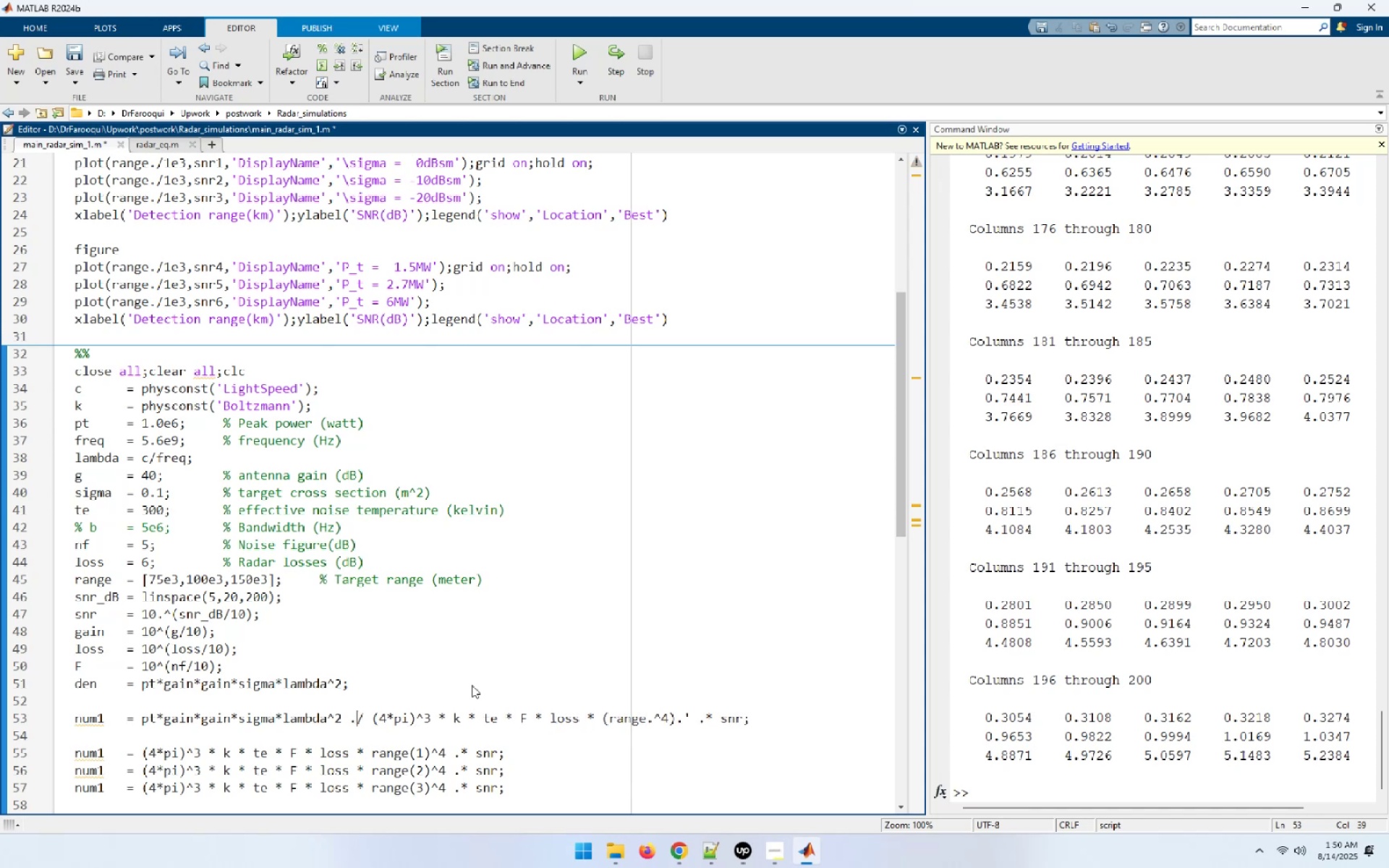 
key(ArrowLeft)
 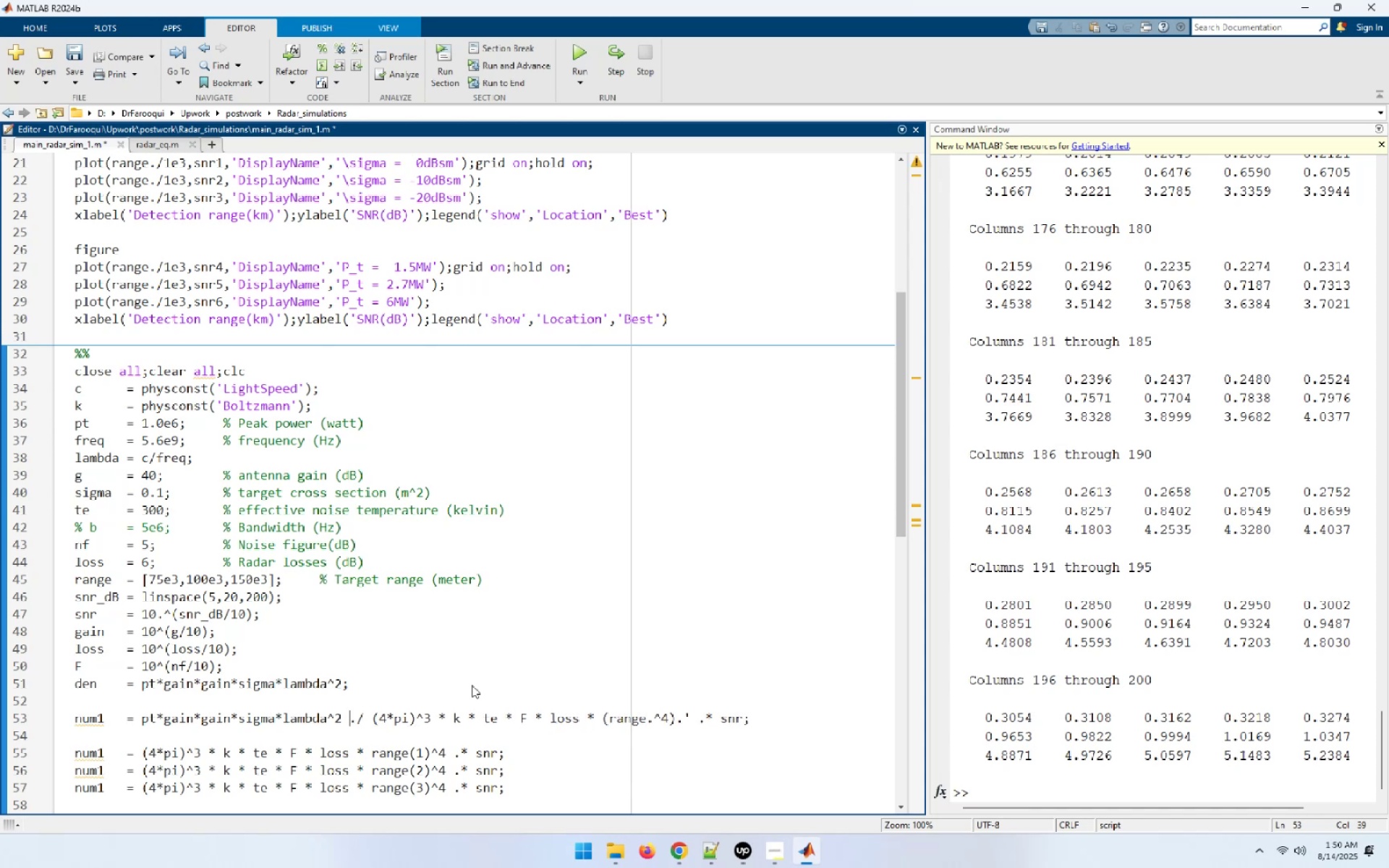 
key(ArrowLeft)
 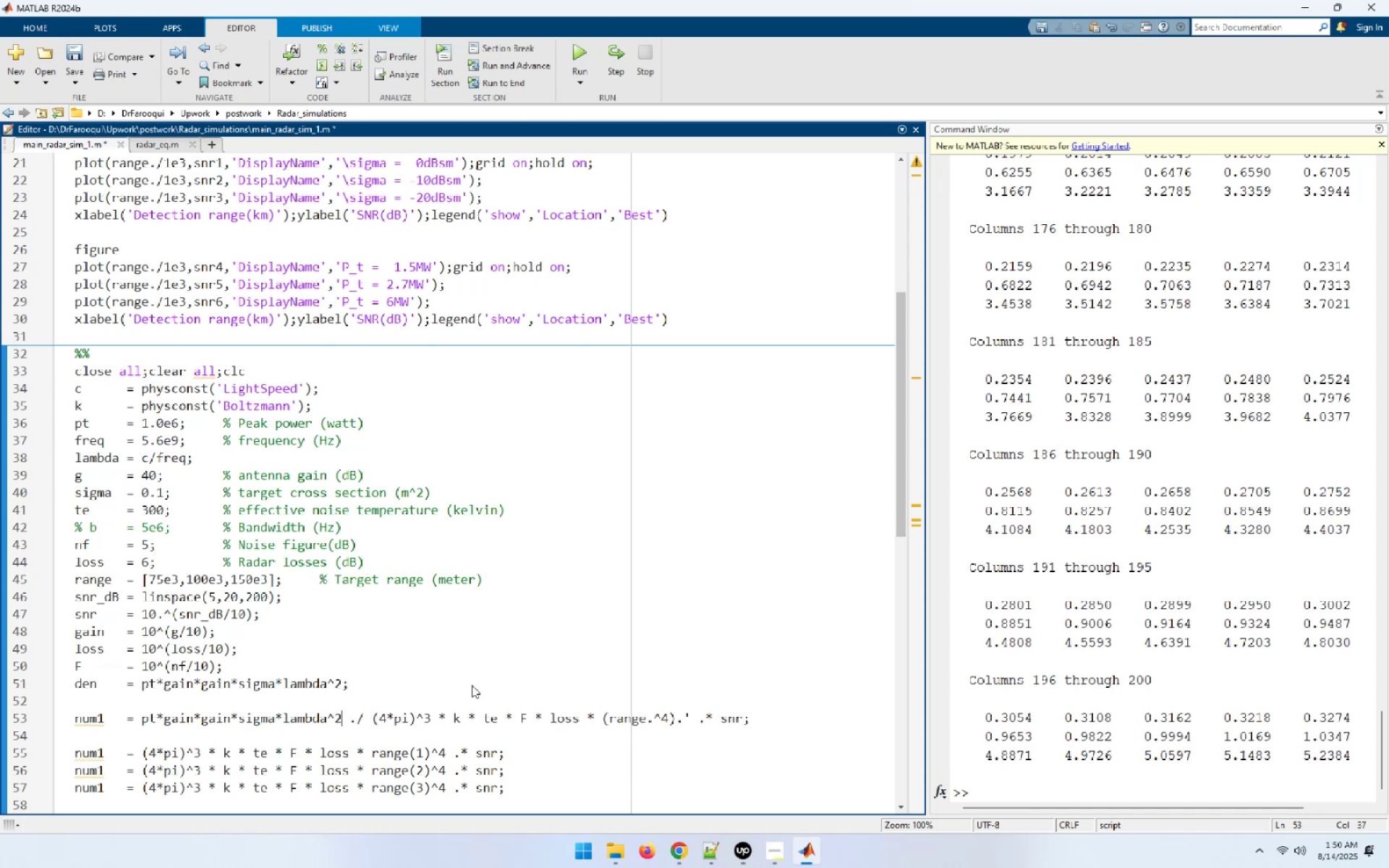 
key(Shift+0)
 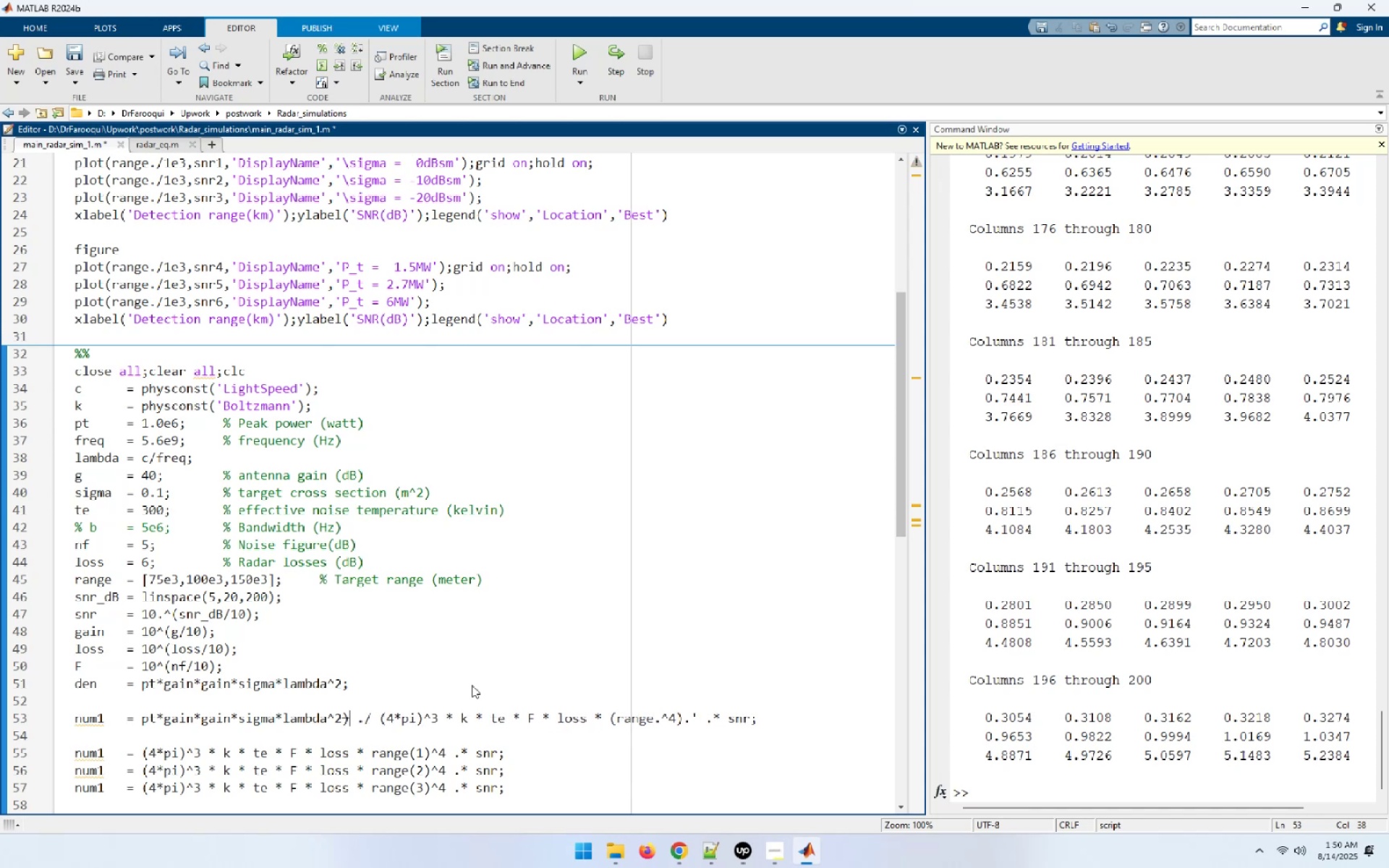 
hold_key(key=ArrowLeft, duration=1.38)
 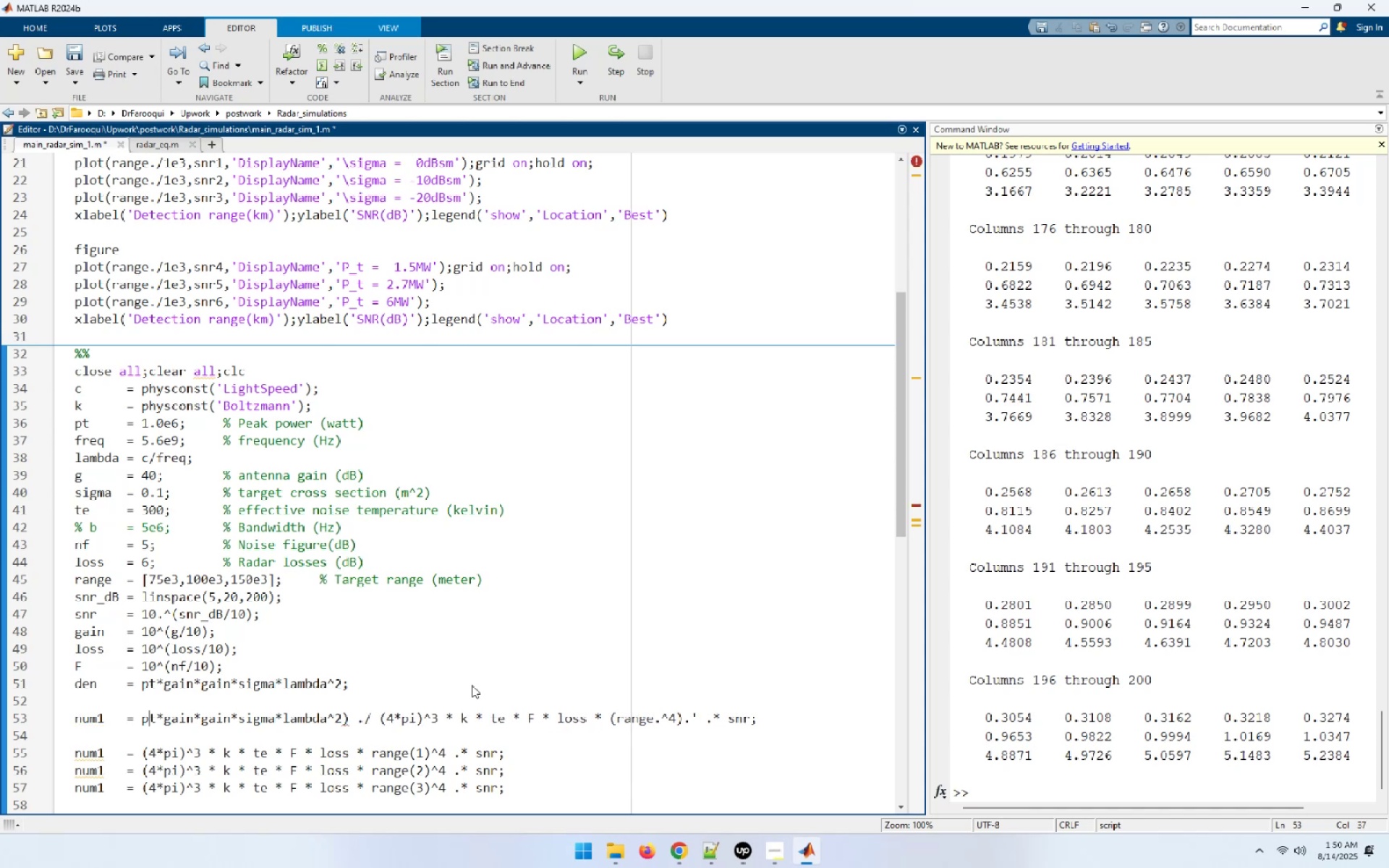 
key(ArrowLeft)
 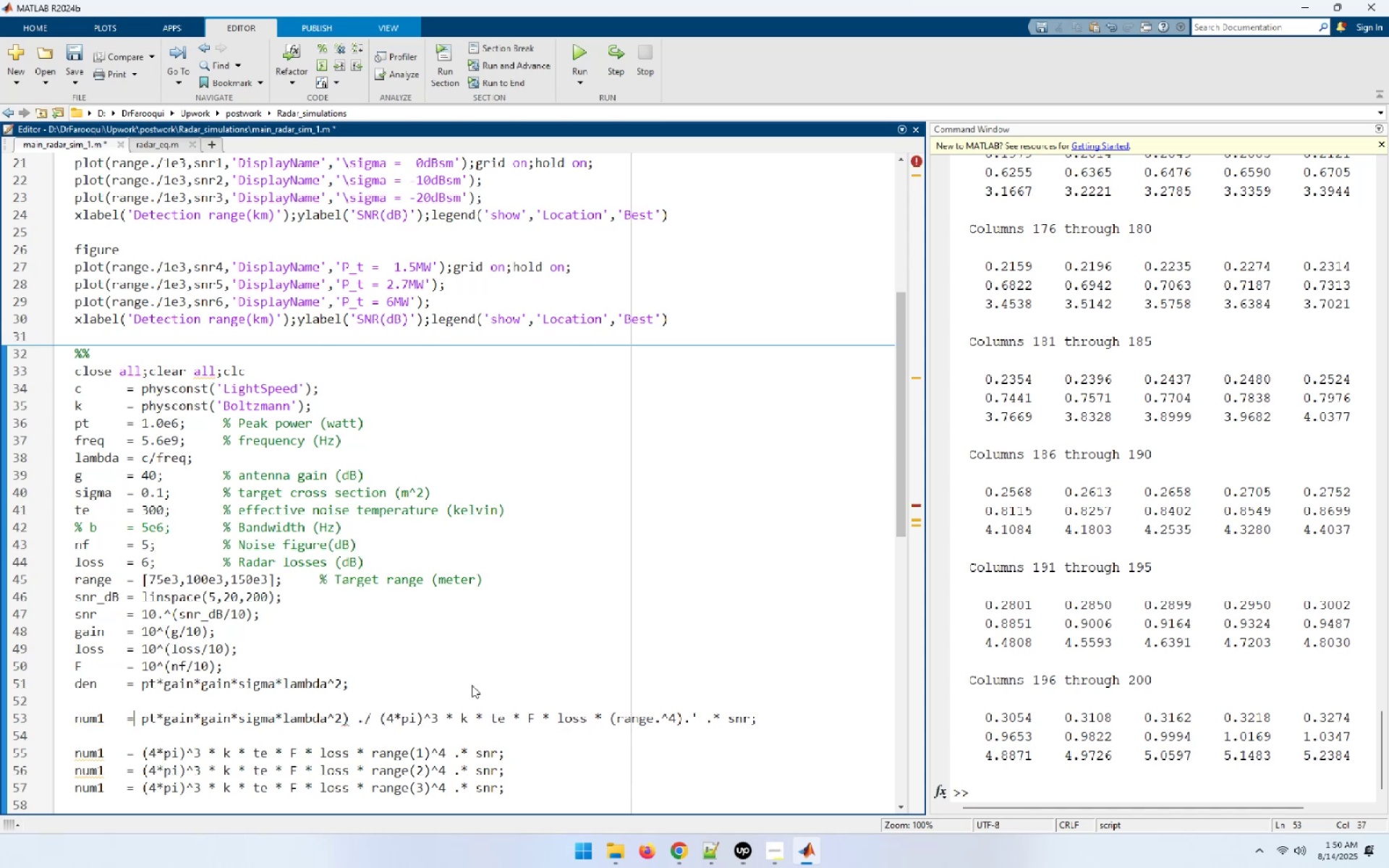 
key(ArrowRight)
 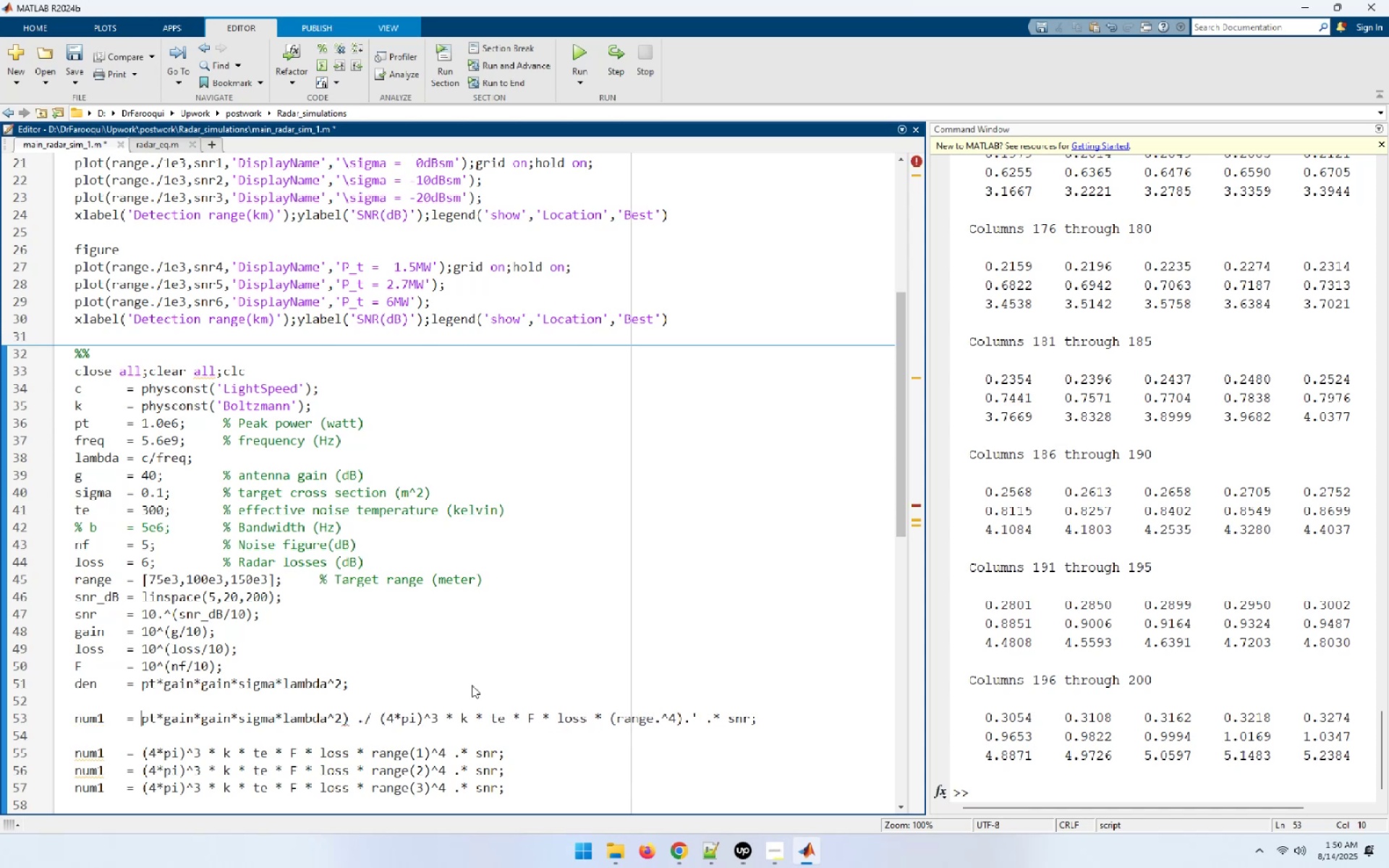 
key(Shift+9)
 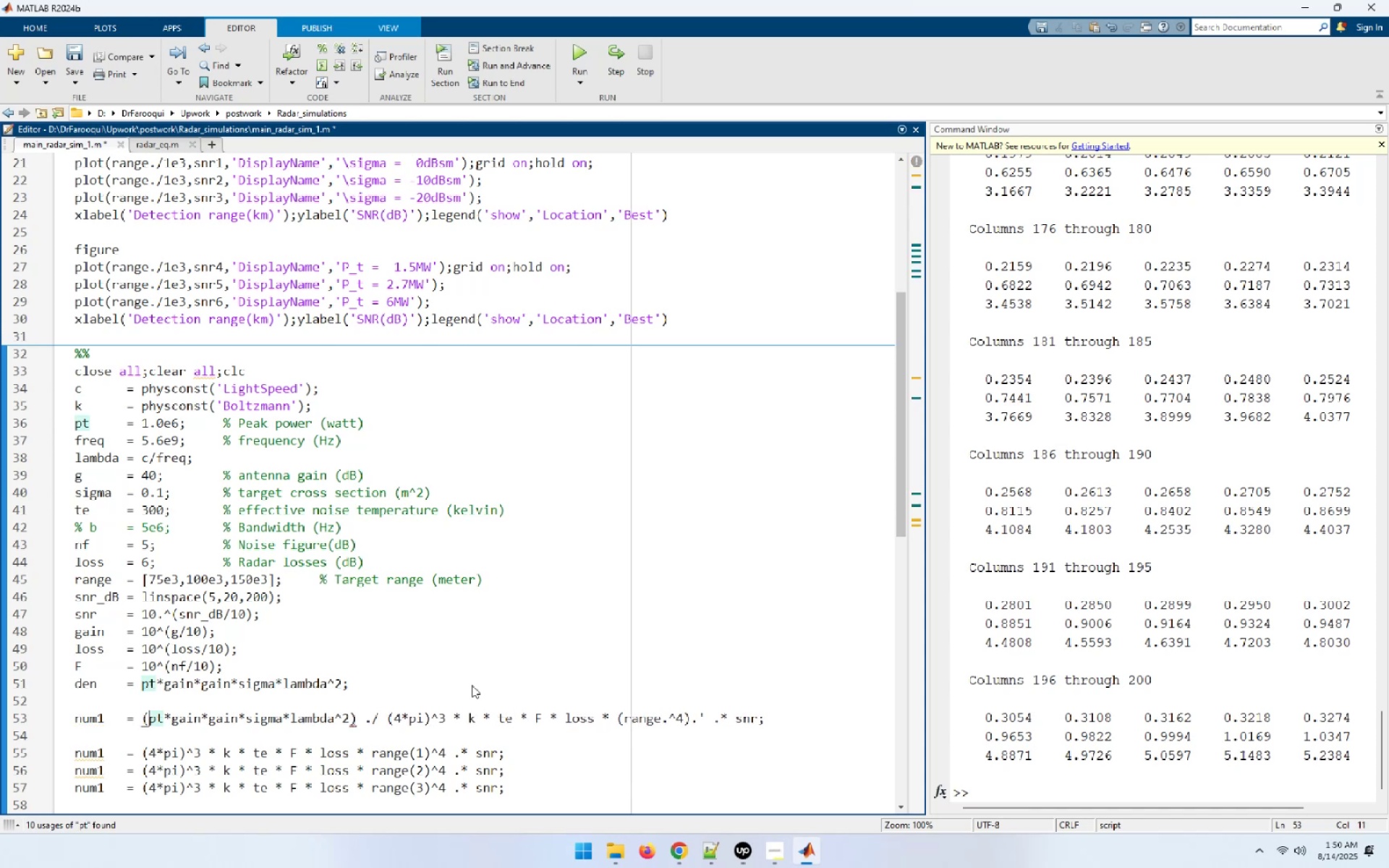 
hold_key(key=ArrowRight, duration=1.53)
 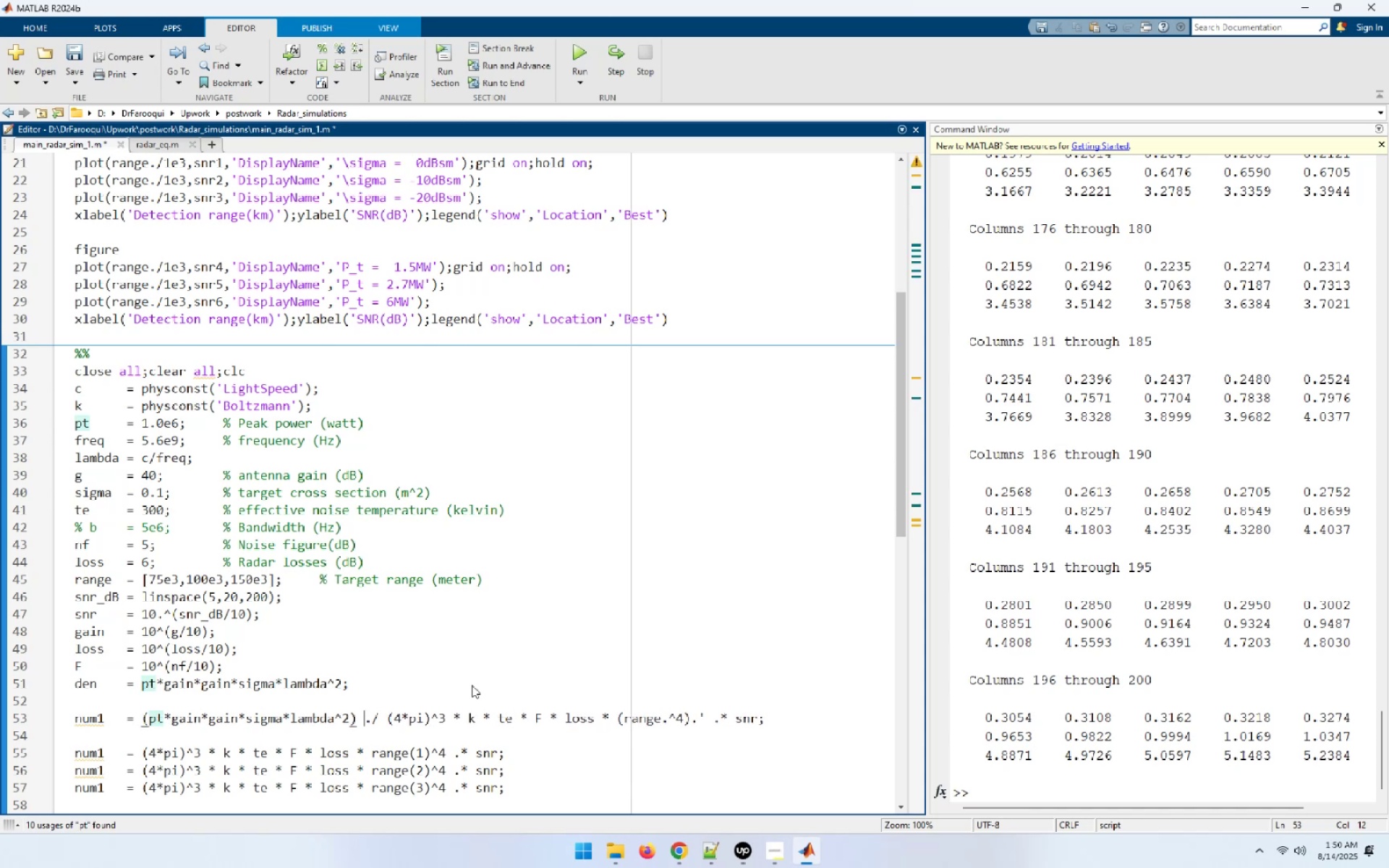 
key(ArrowRight)
 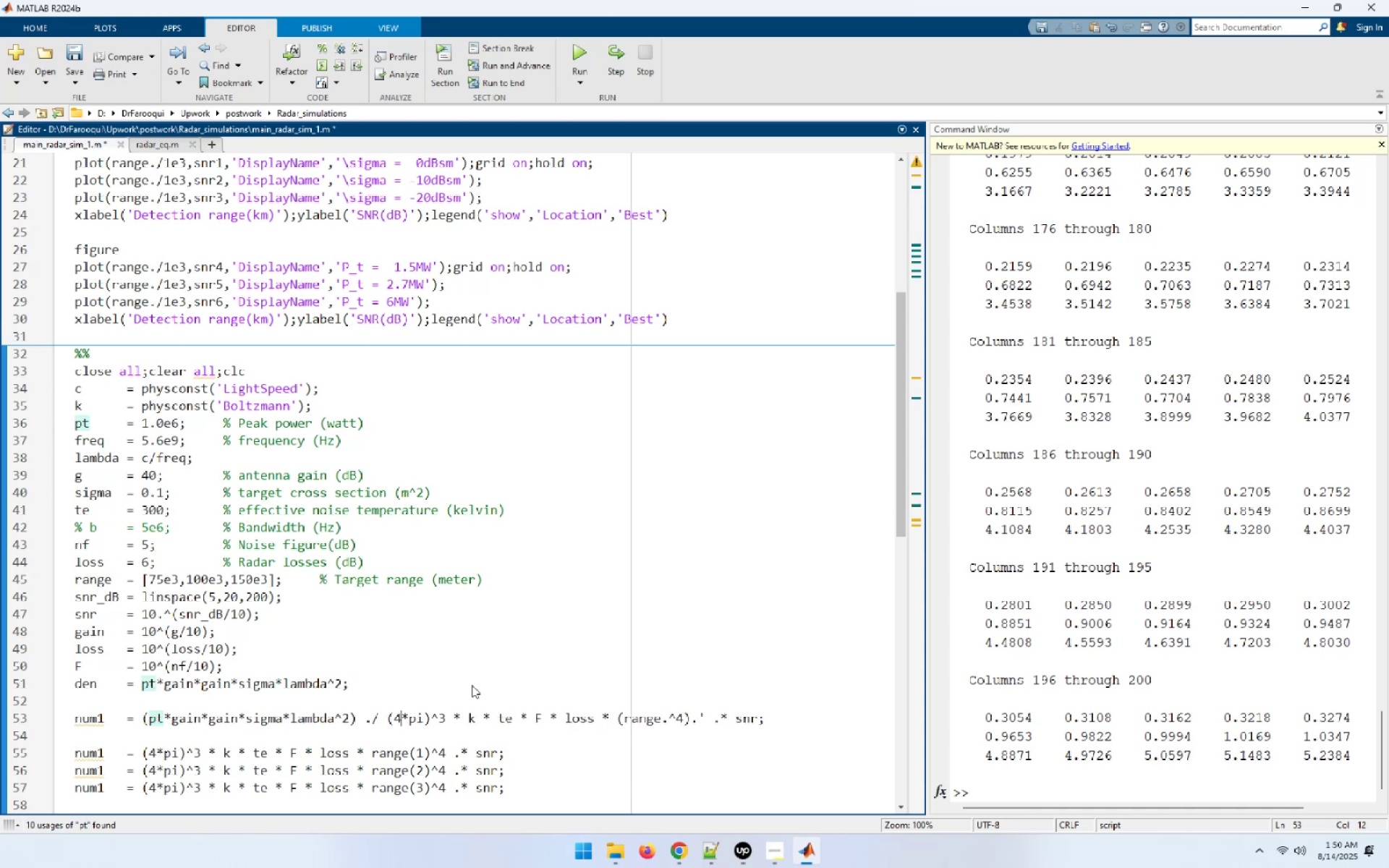 
key(ArrowLeft)
 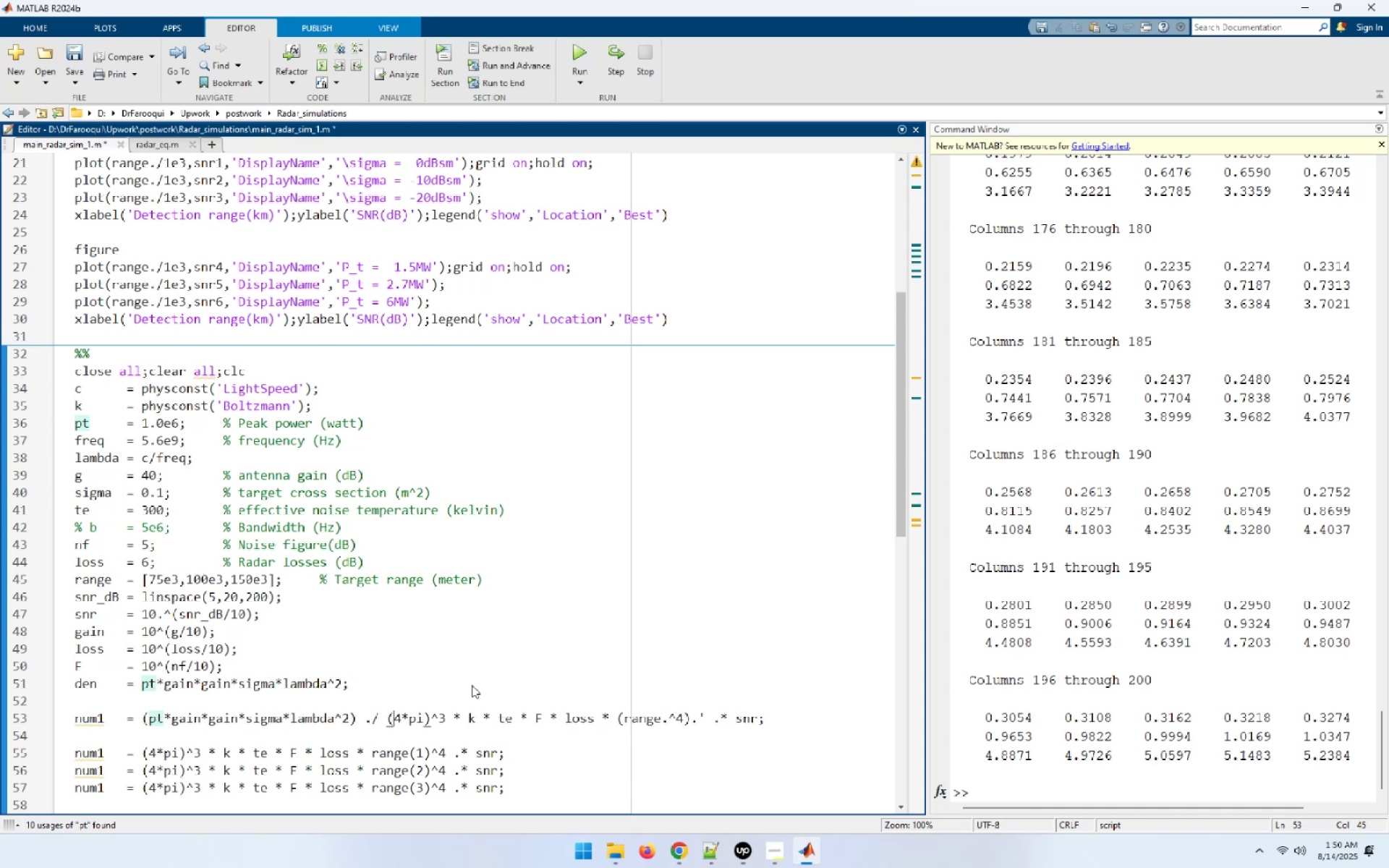 
key(ArrowLeft)
 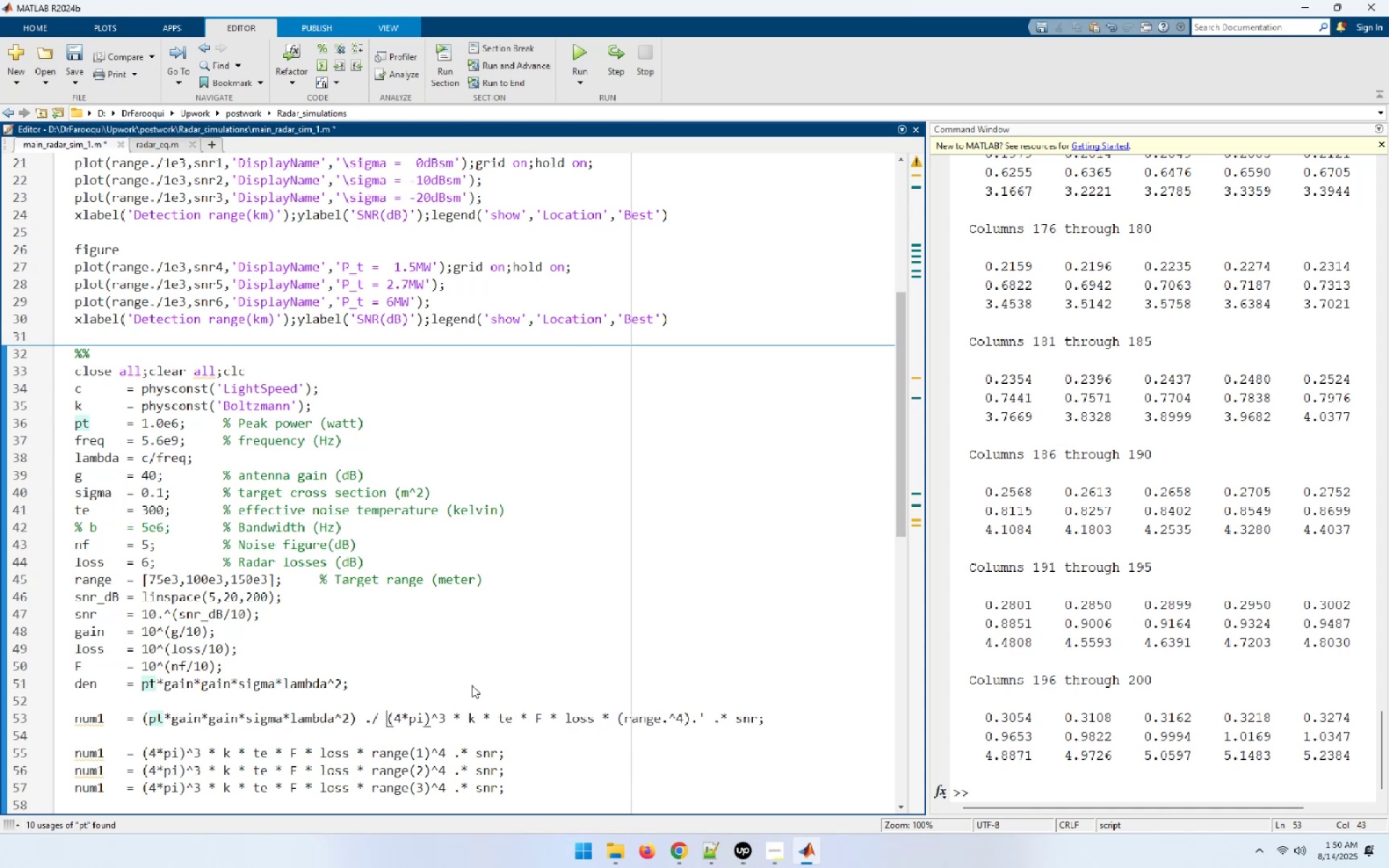 
key(Shift+9)
 